 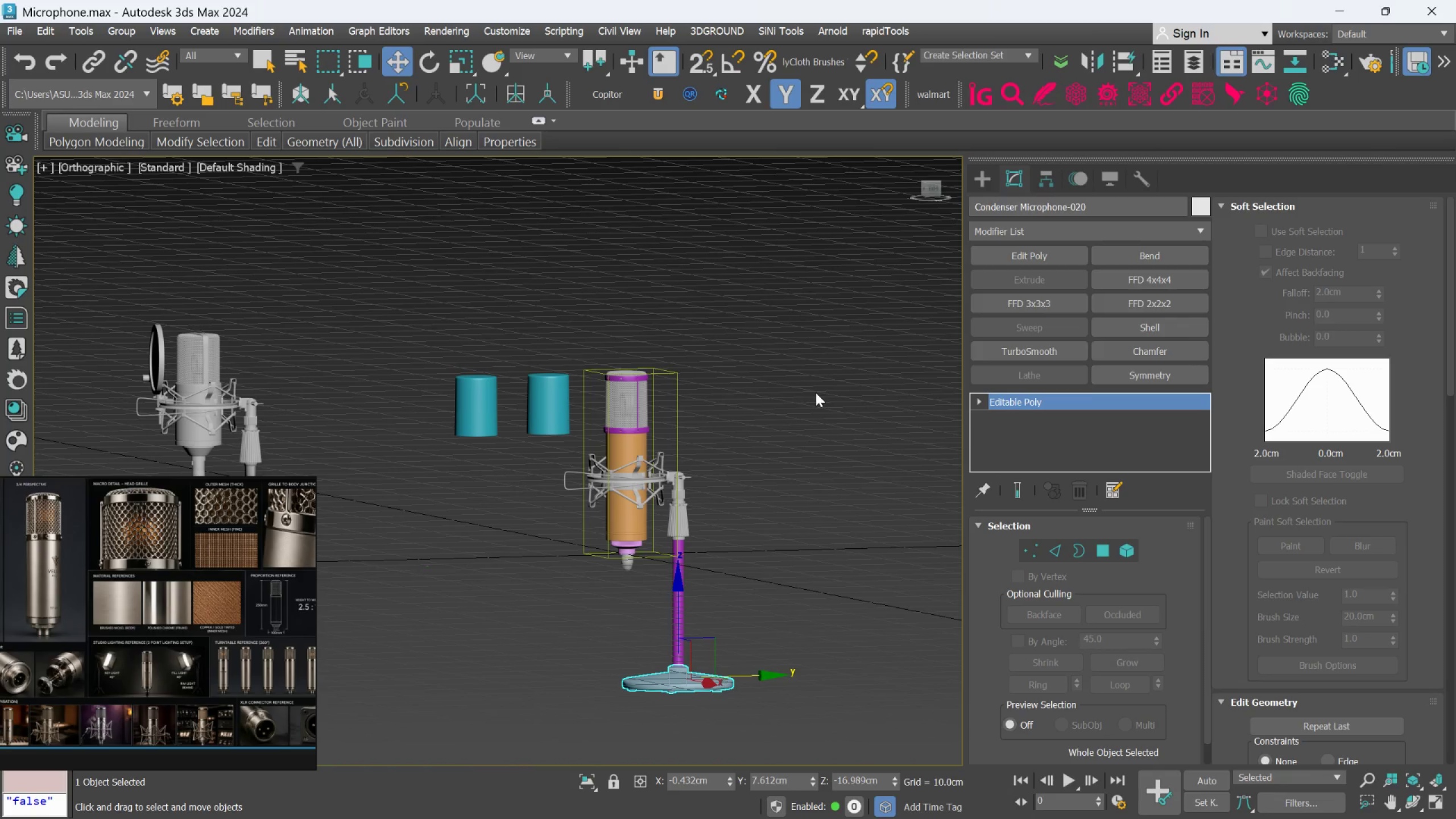 
scroll: coordinate [527, 530], scroll_direction: down, amount: 1.0
 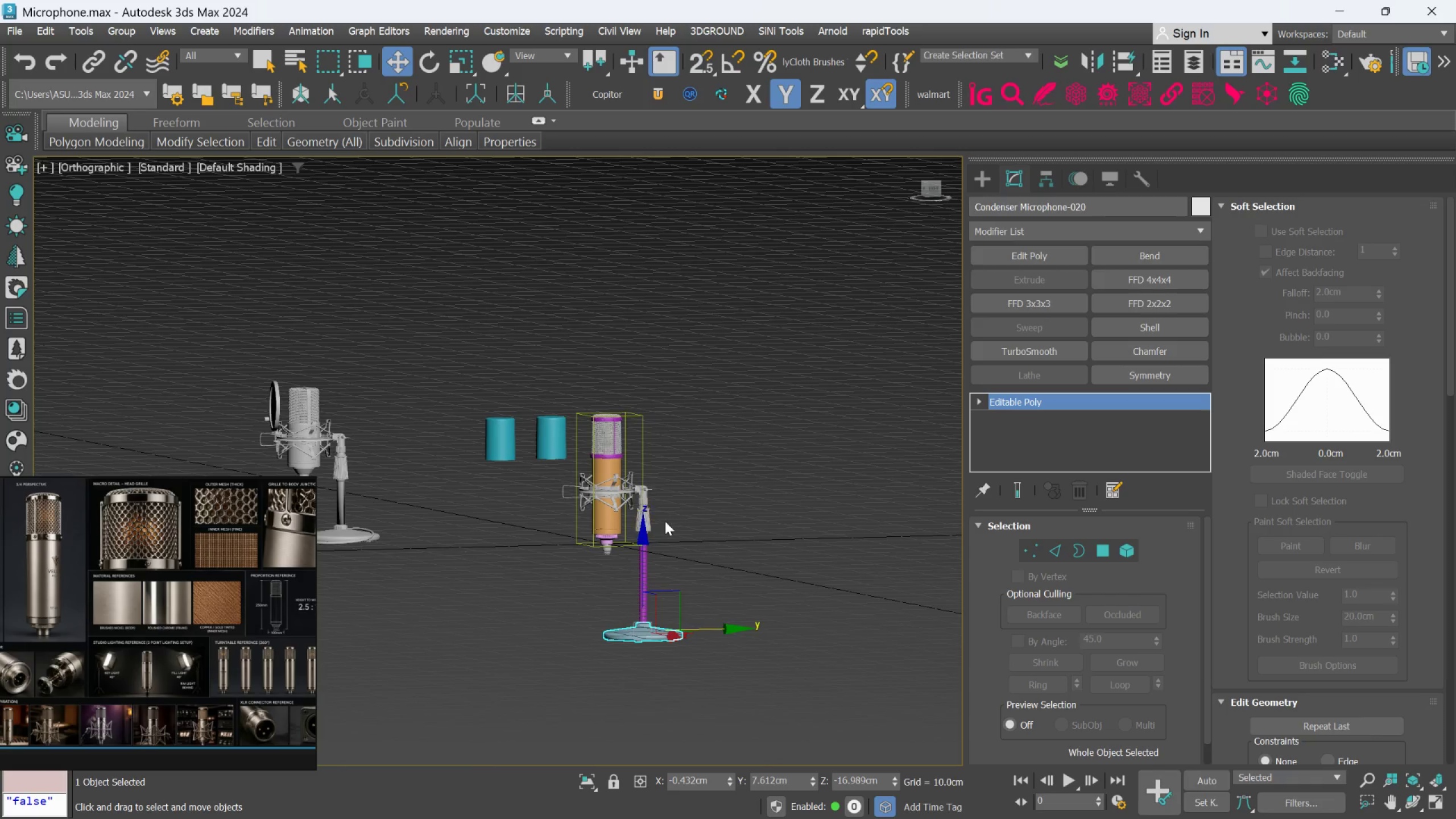 
scroll: coordinate [611, 542], scroll_direction: up, amount: 7.0
 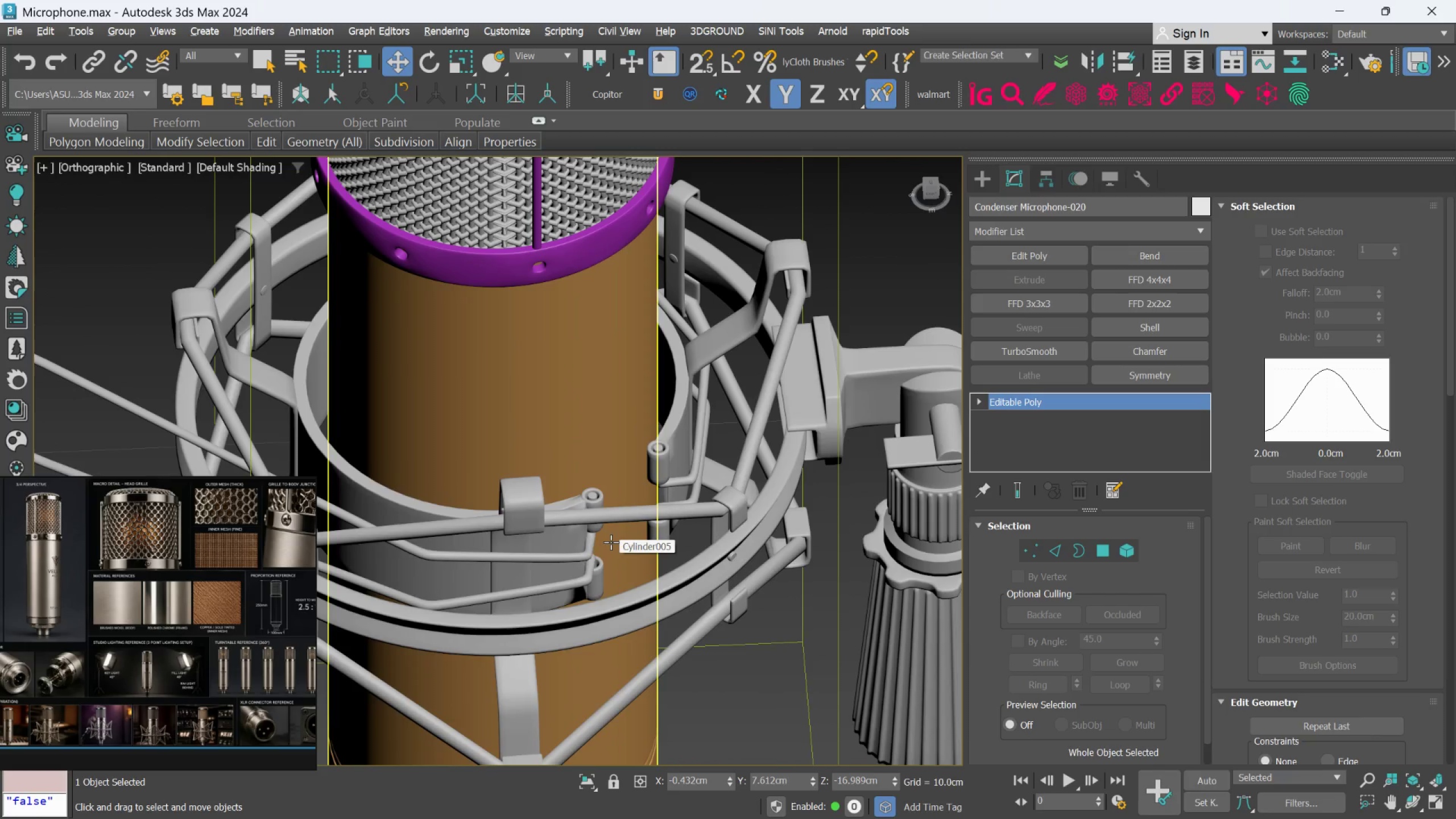 
hold_key(key=AltLeft, duration=0.91)
 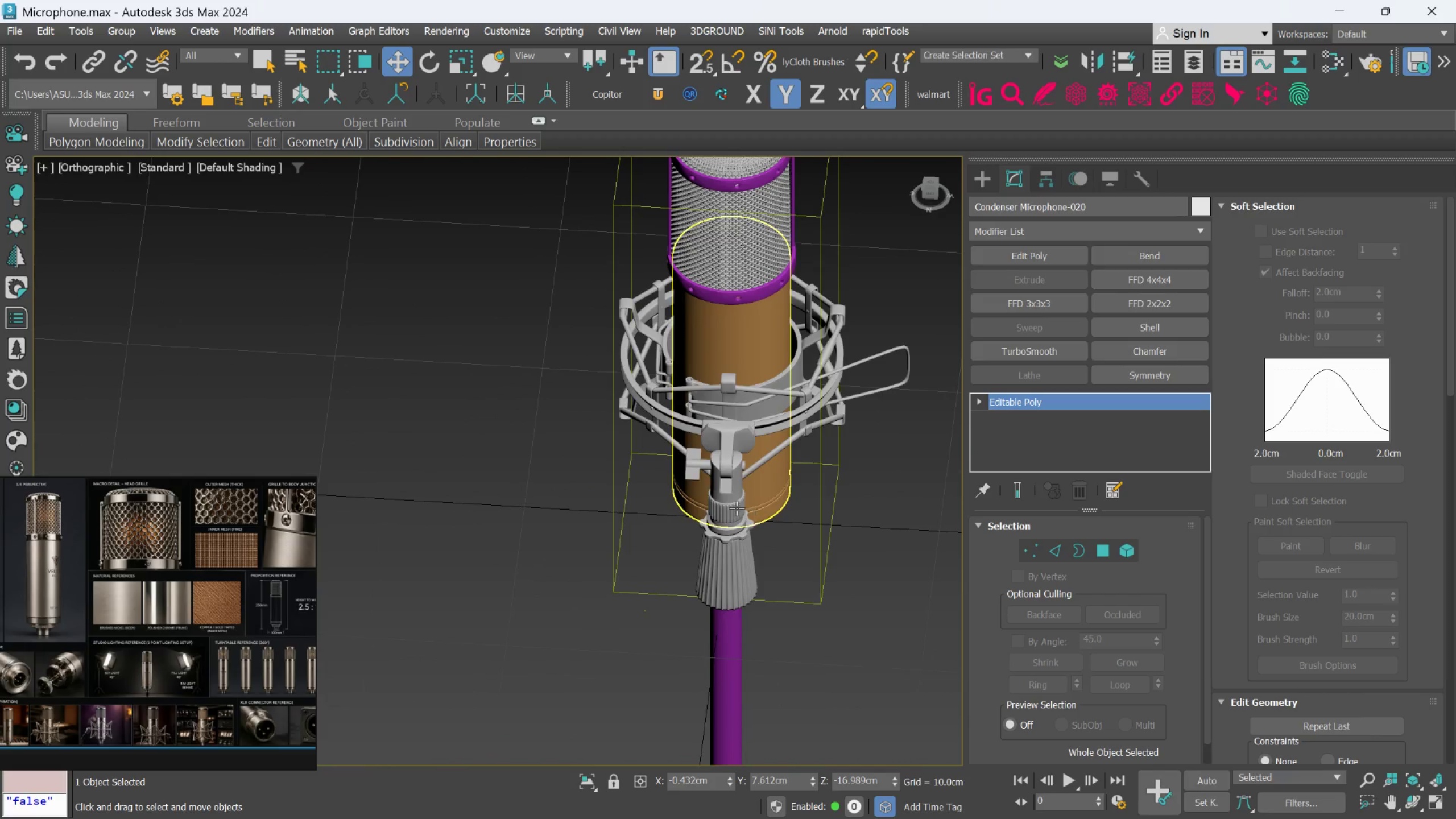 
scroll: coordinate [611, 542], scroll_direction: down, amount: 3.0
 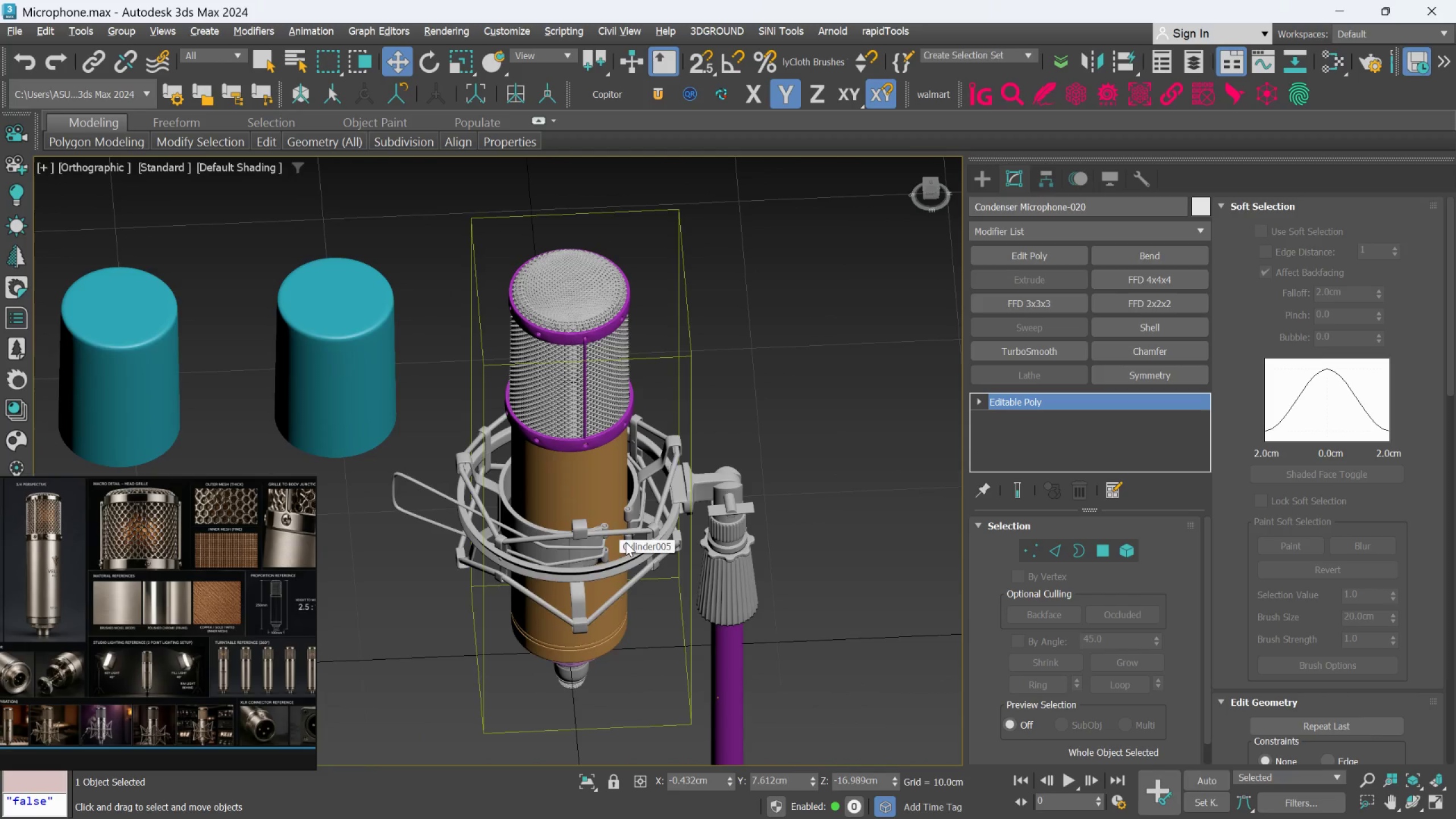 
hold_key(key=AltLeft, duration=0.67)
 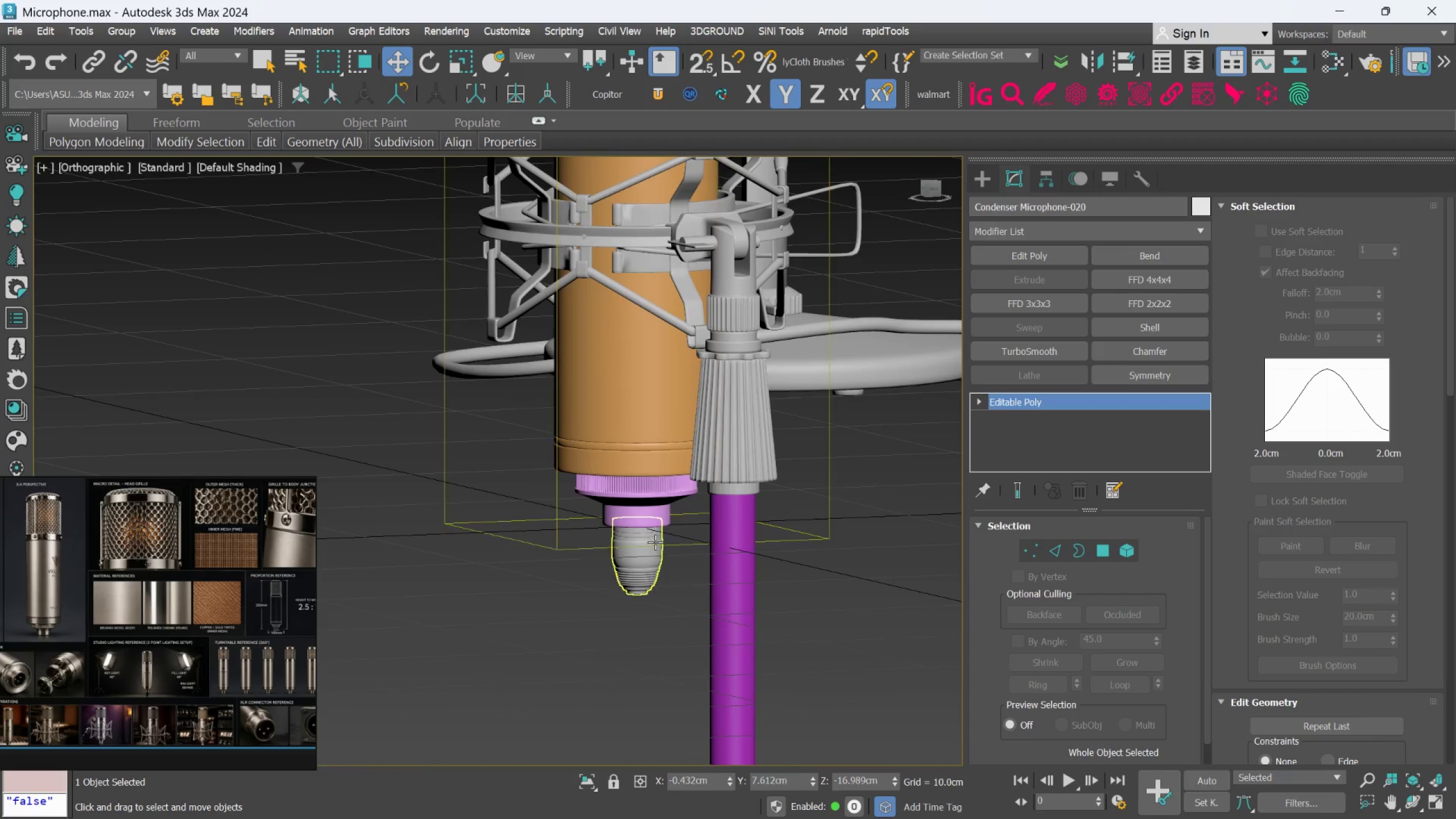 
scroll: coordinate [710, 503], scroll_direction: up, amount: 1.0
 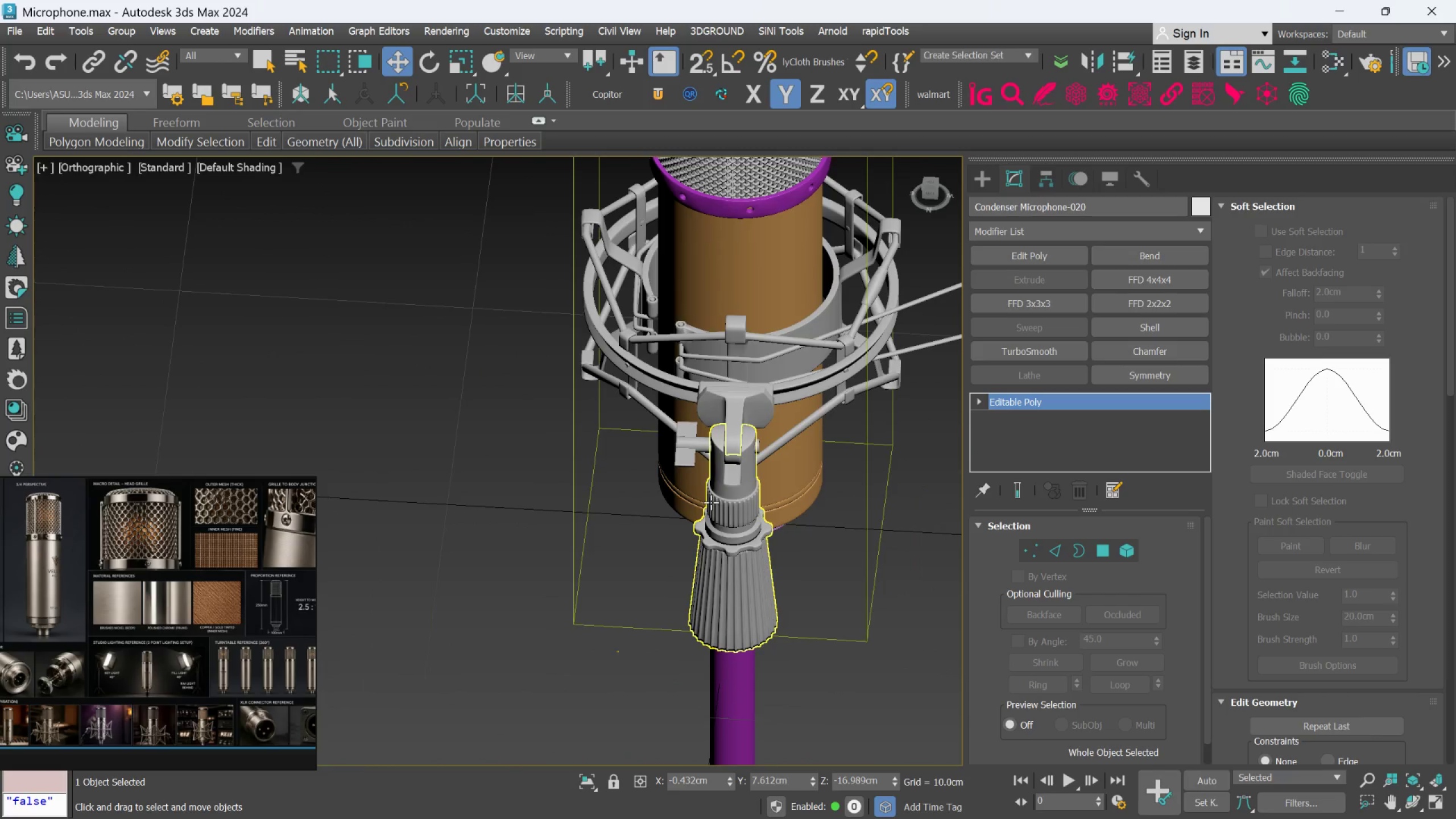 
hold_key(key=AltLeft, duration=0.42)
 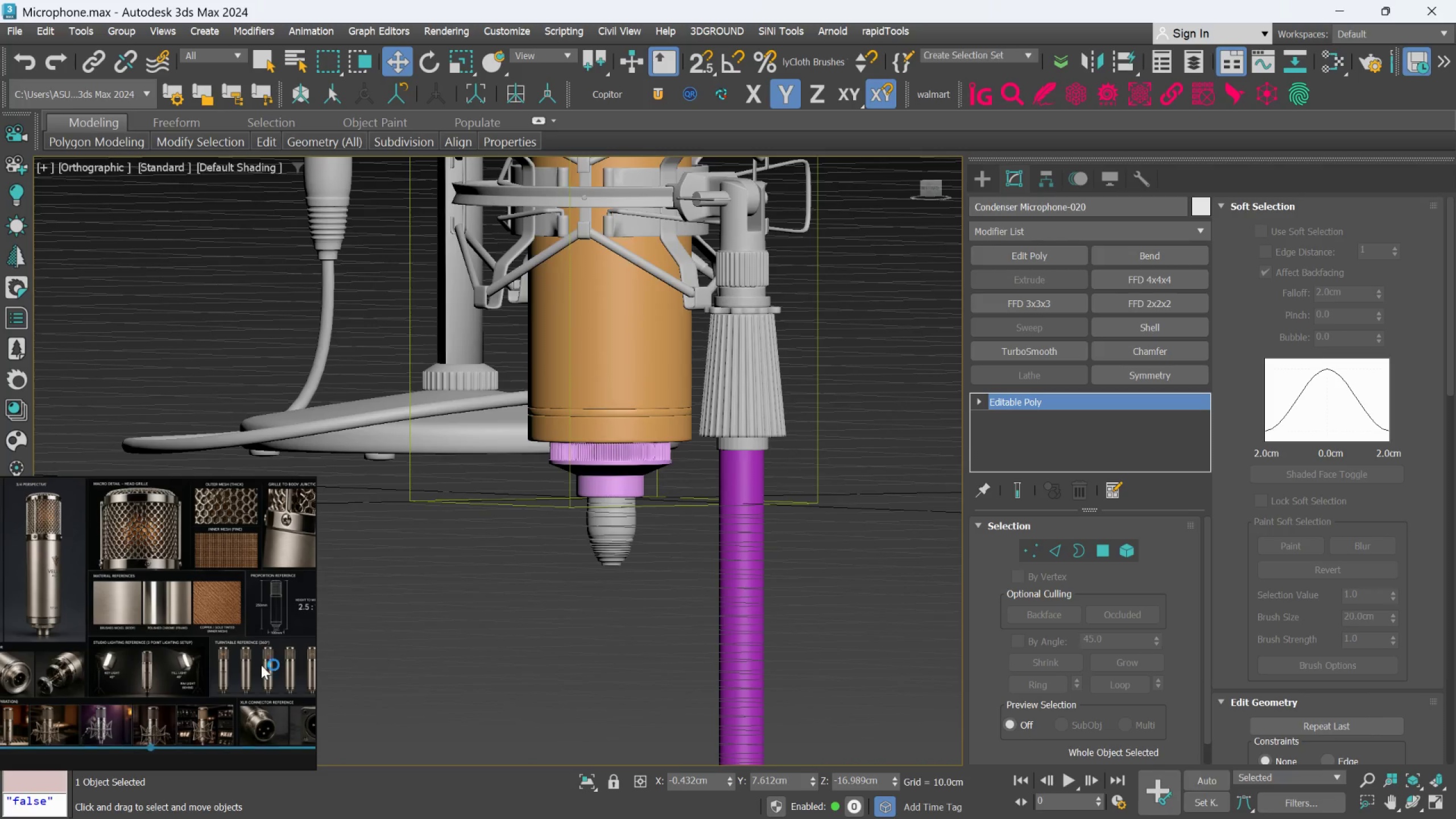 
scroll: coordinate [639, 547], scroll_direction: none, amount: 0.0
 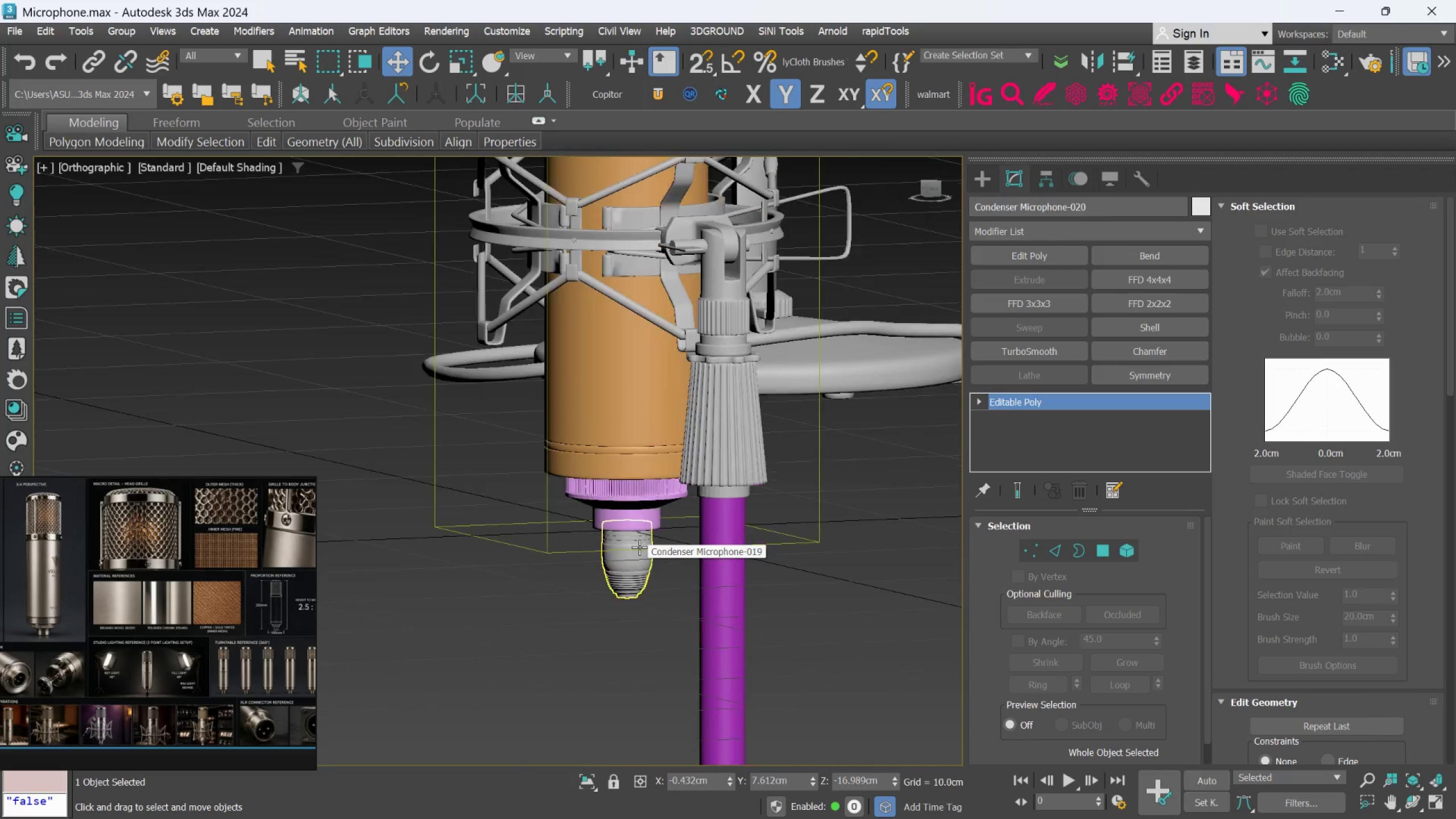 
scroll: coordinate [675, 574], scroll_direction: down, amount: 4.0
 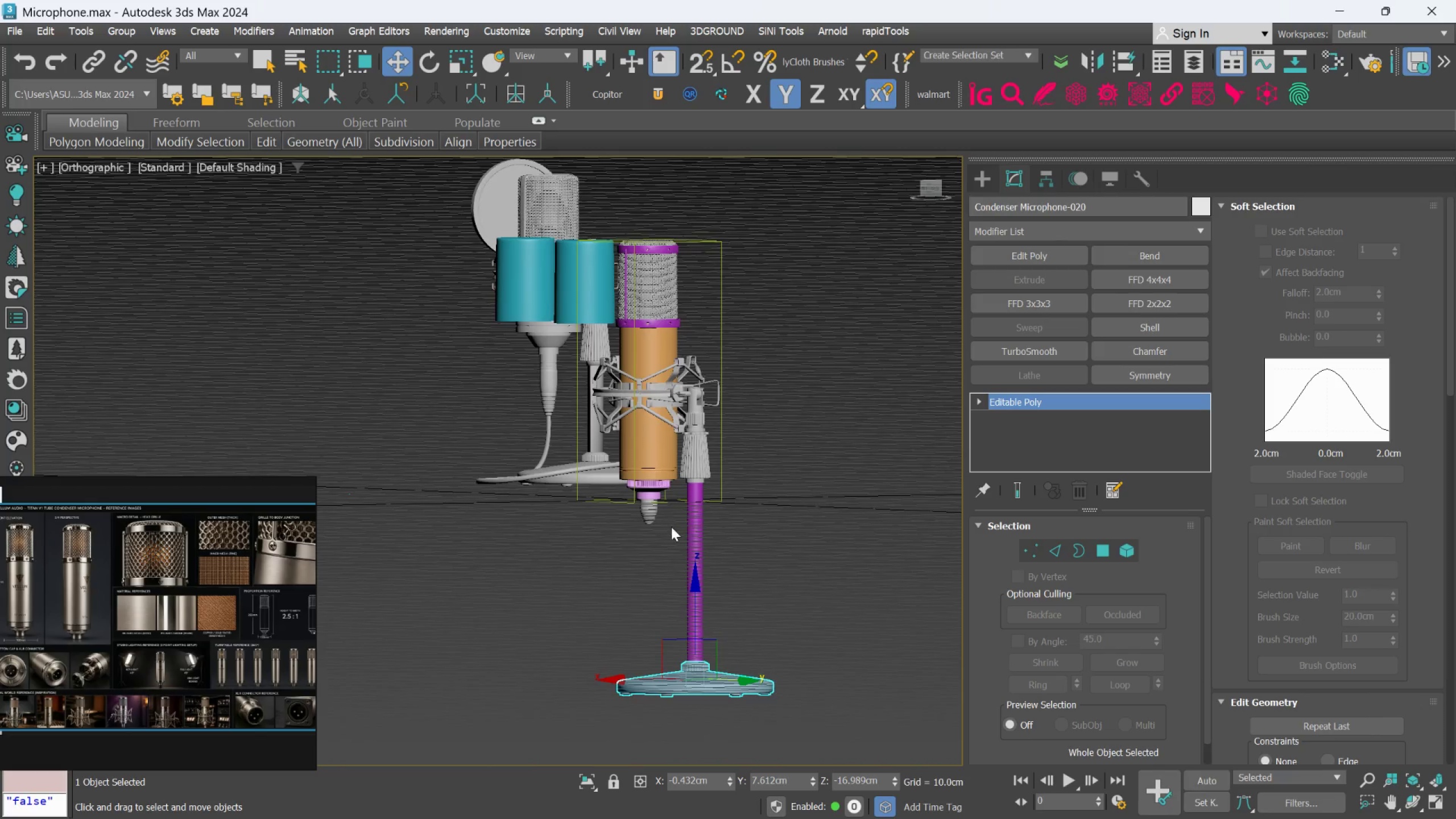 
hold_key(key=AltLeft, duration=0.64)
 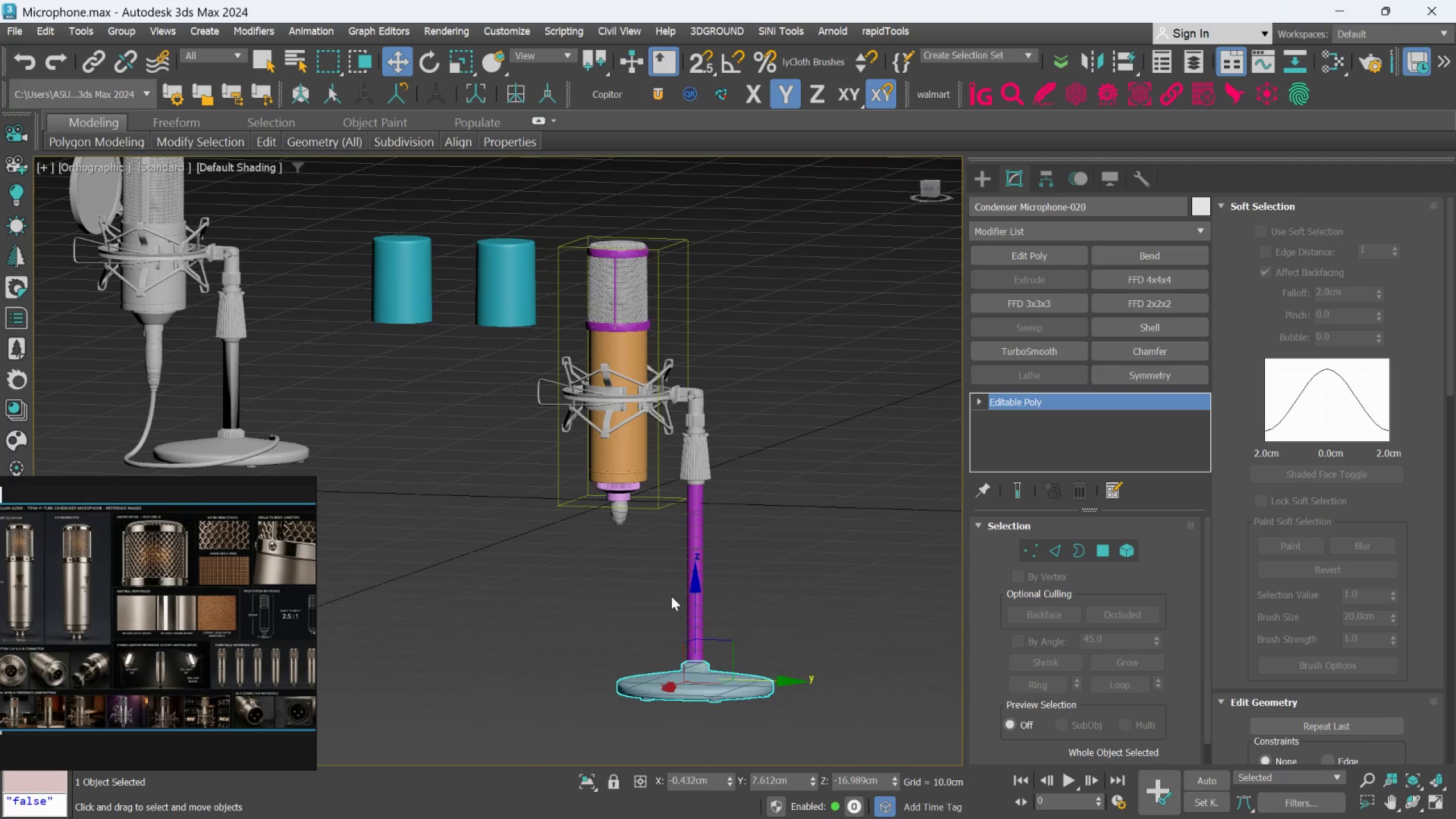 
hold_key(key=AltLeft, duration=0.7)
 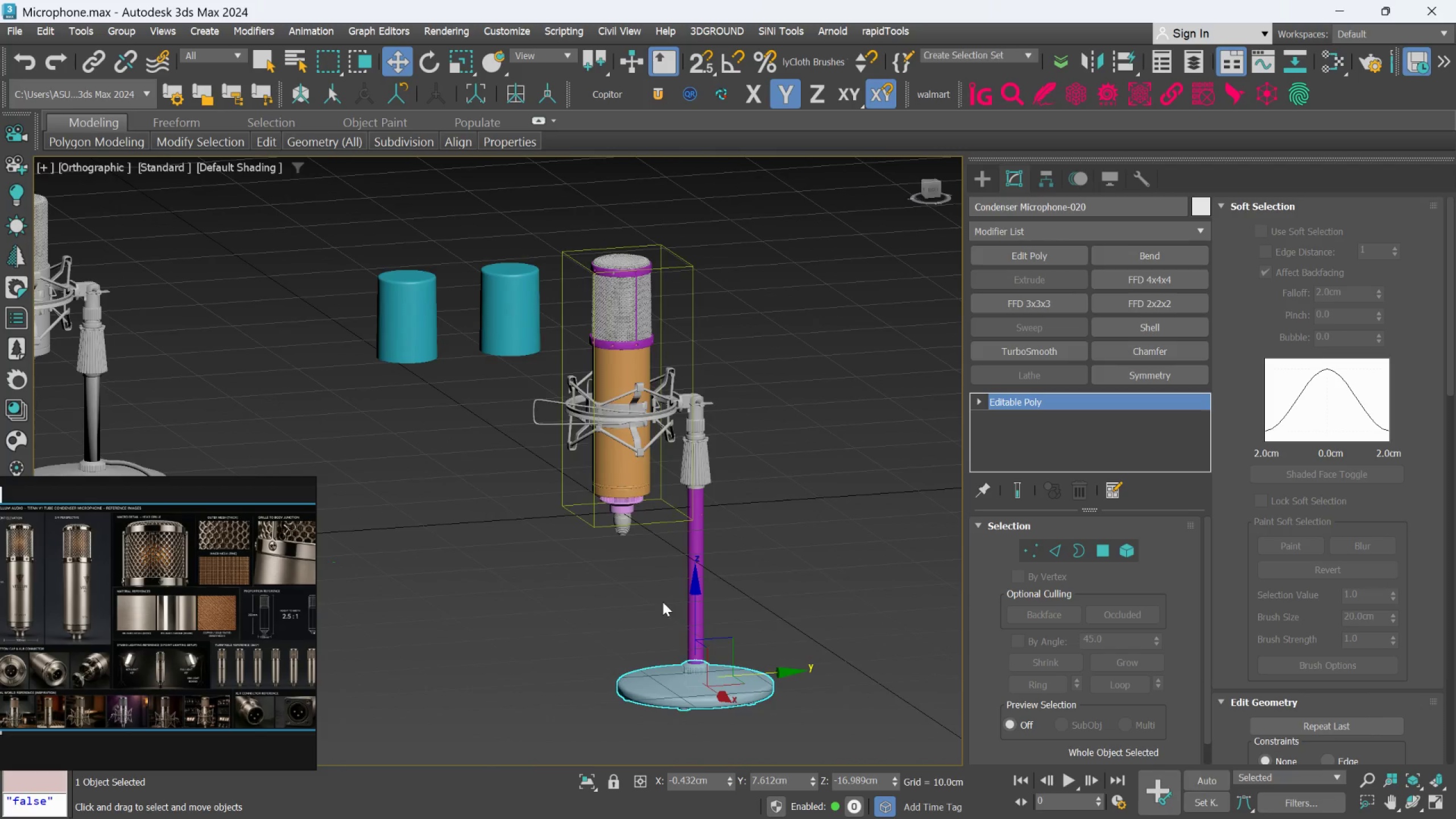 
scroll: coordinate [659, 602], scroll_direction: down, amount: 2.0
 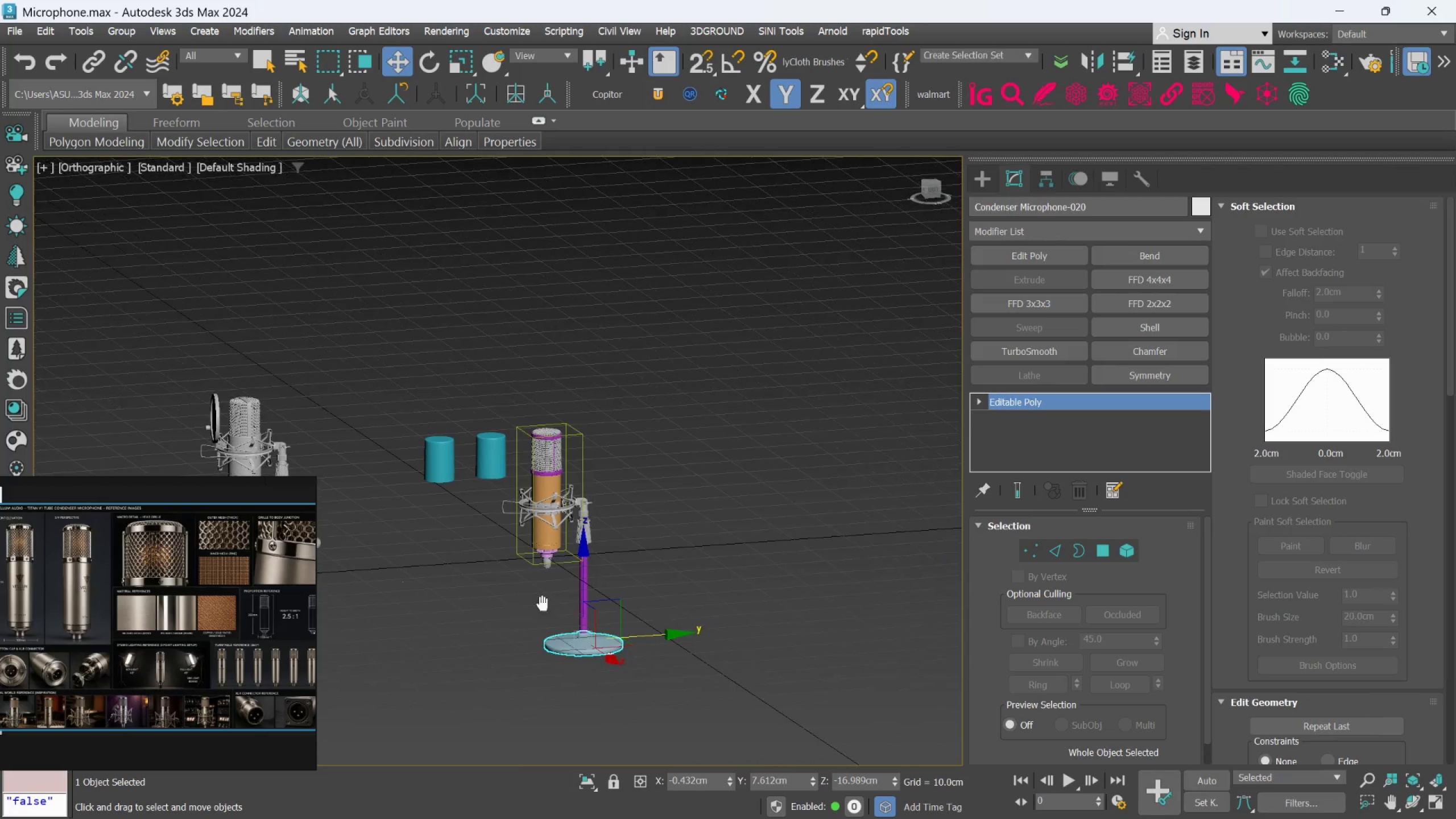 
scroll: coordinate [554, 584], scroll_direction: up, amount: 2.0
 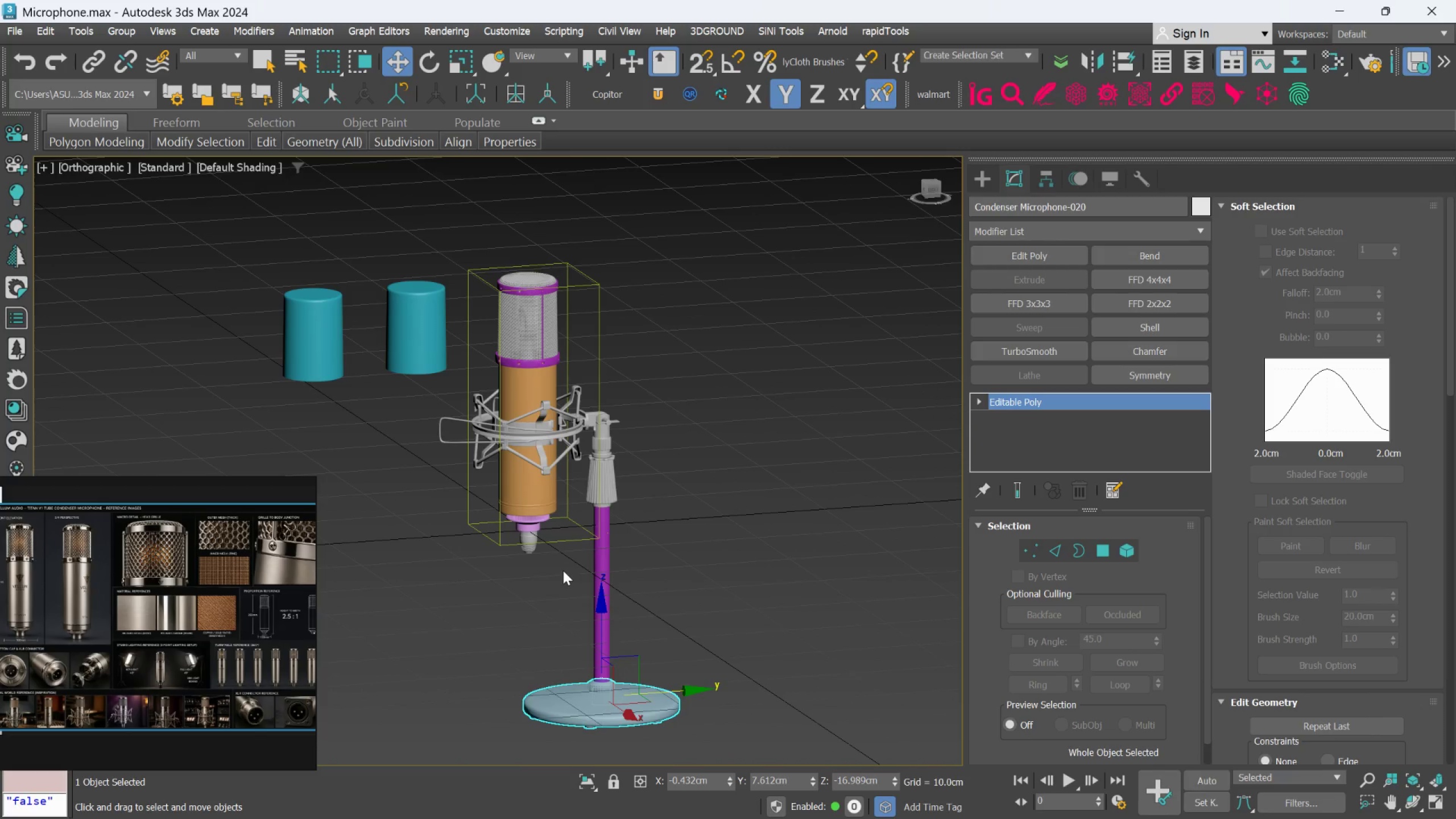 
scroll: coordinate [610, 545], scroll_direction: down, amount: 2.0
 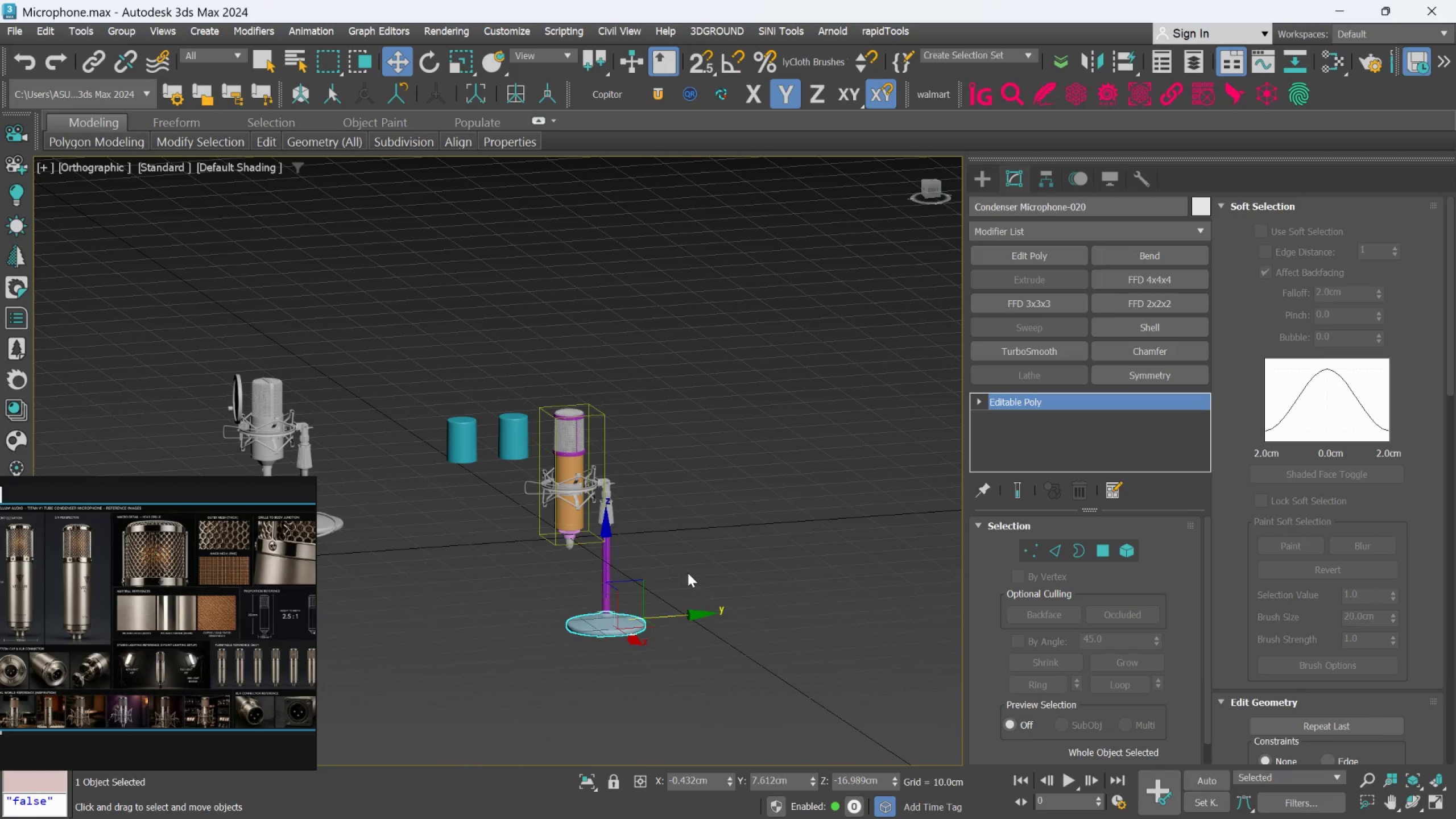 
hold_key(key=AltLeft, duration=0.59)
 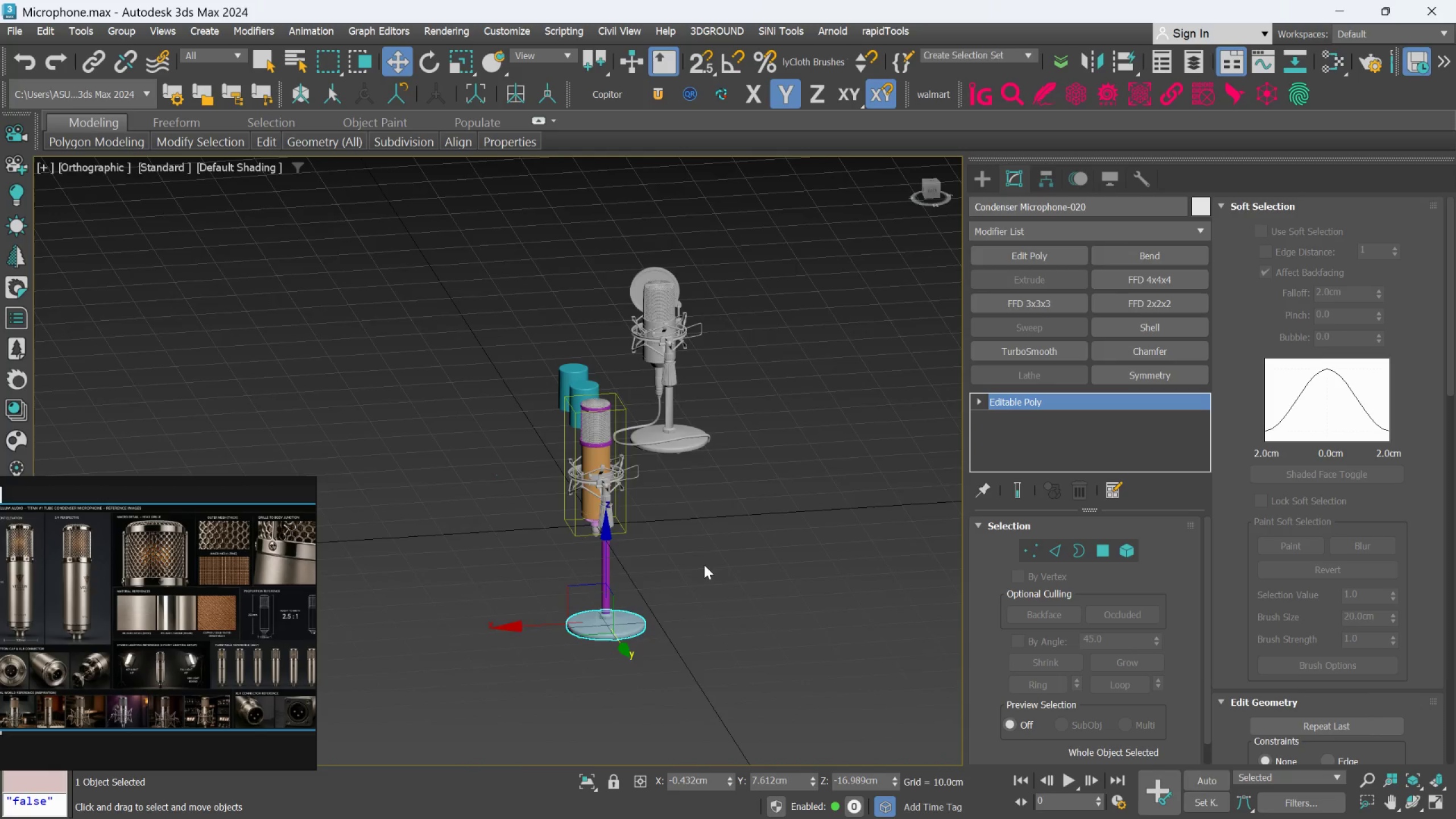 
hold_key(key=AltLeft, duration=0.72)
 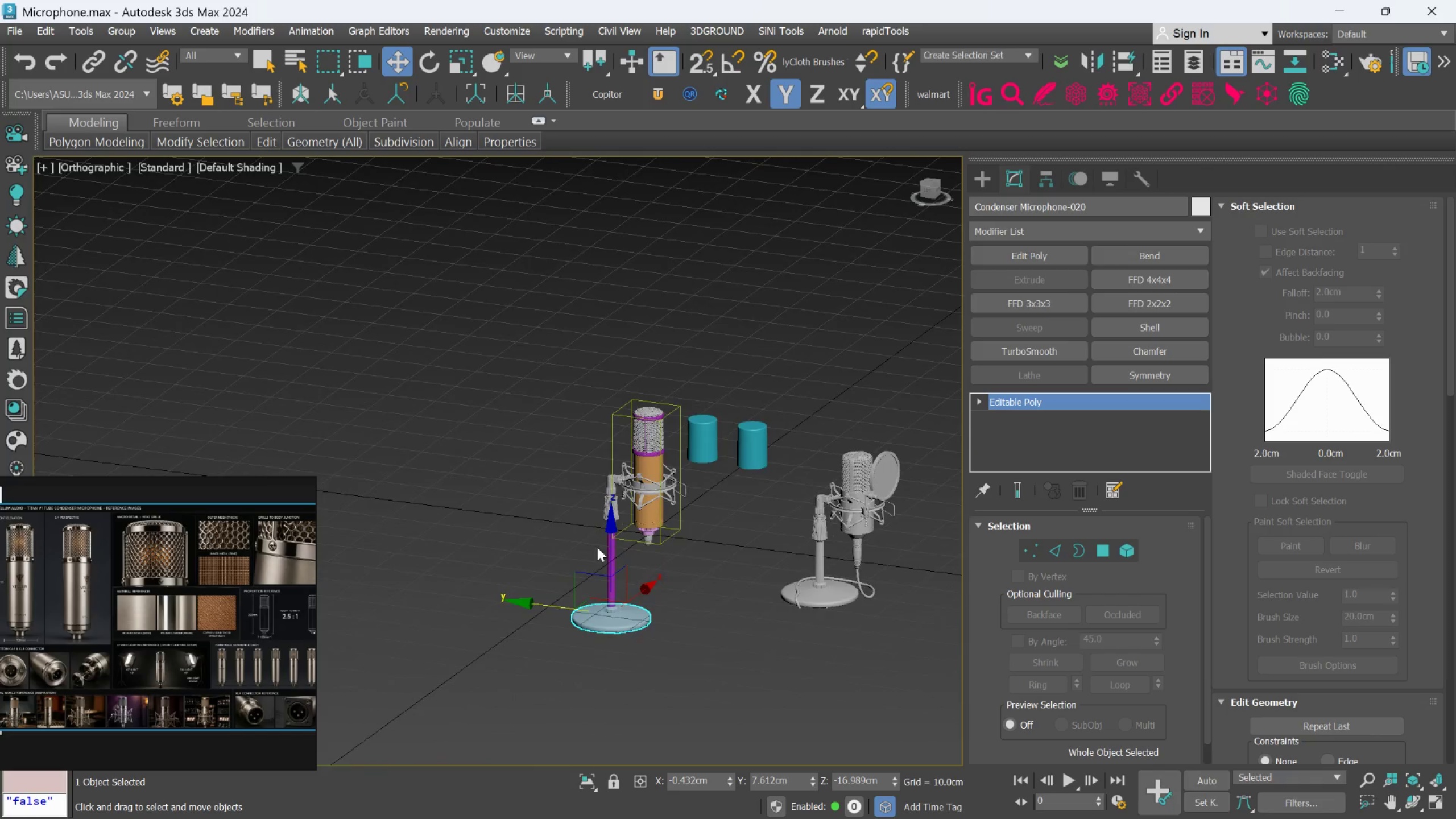 
hold_key(key=AltLeft, duration=0.48)
 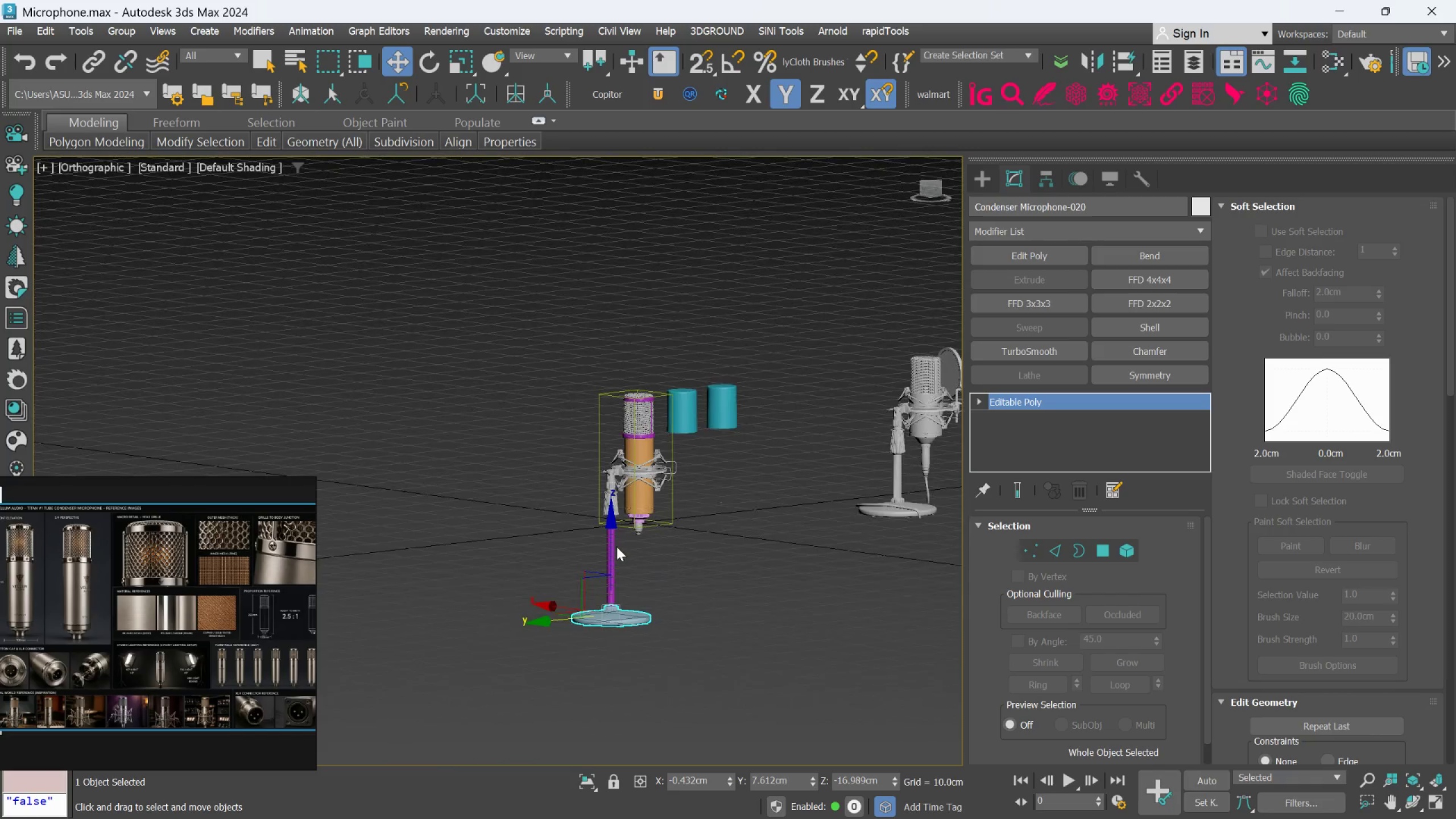 
hold_key(key=AltLeft, duration=1.22)
 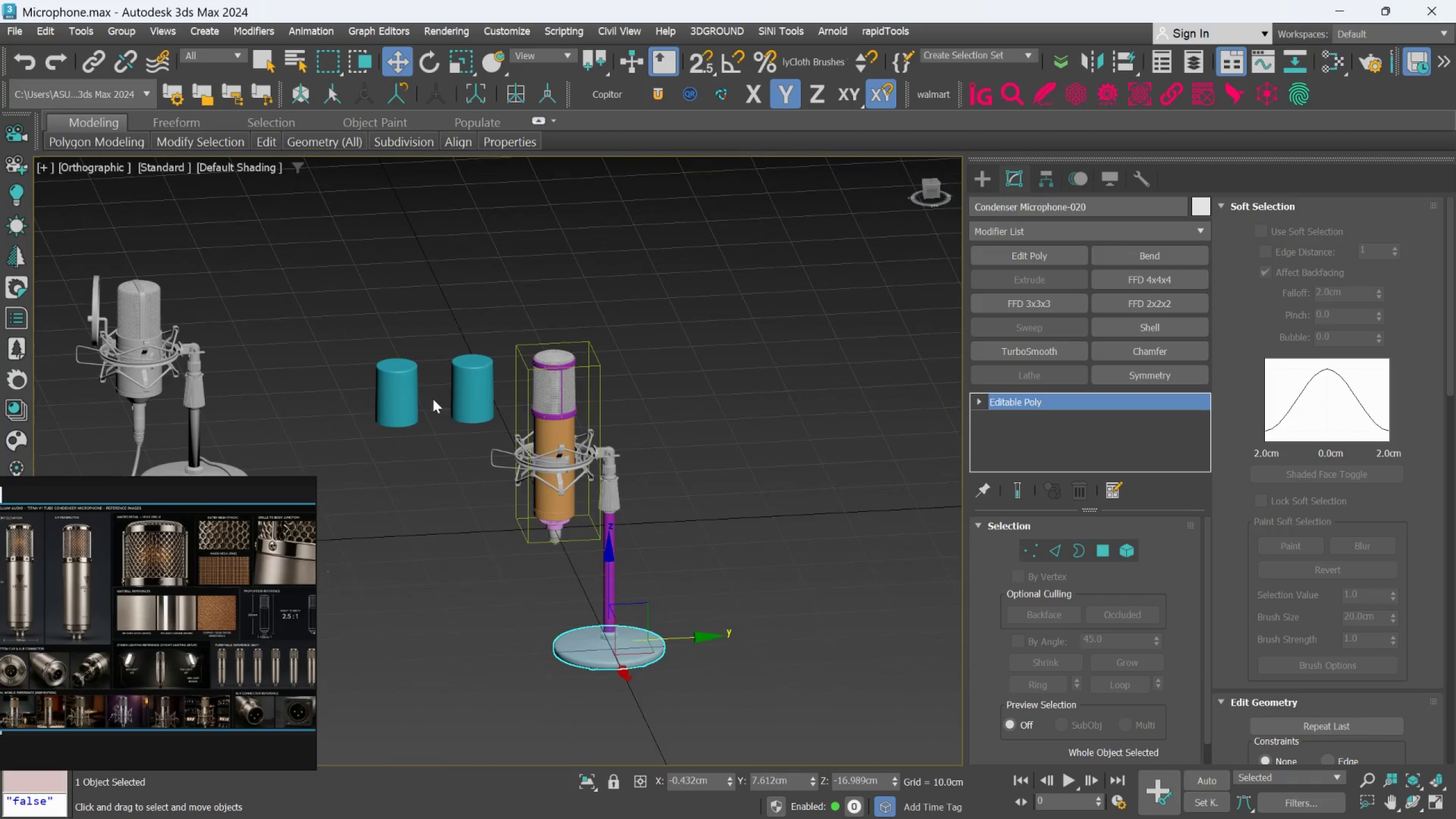 
scroll: coordinate [442, 393], scroll_direction: up, amount: 2.0
 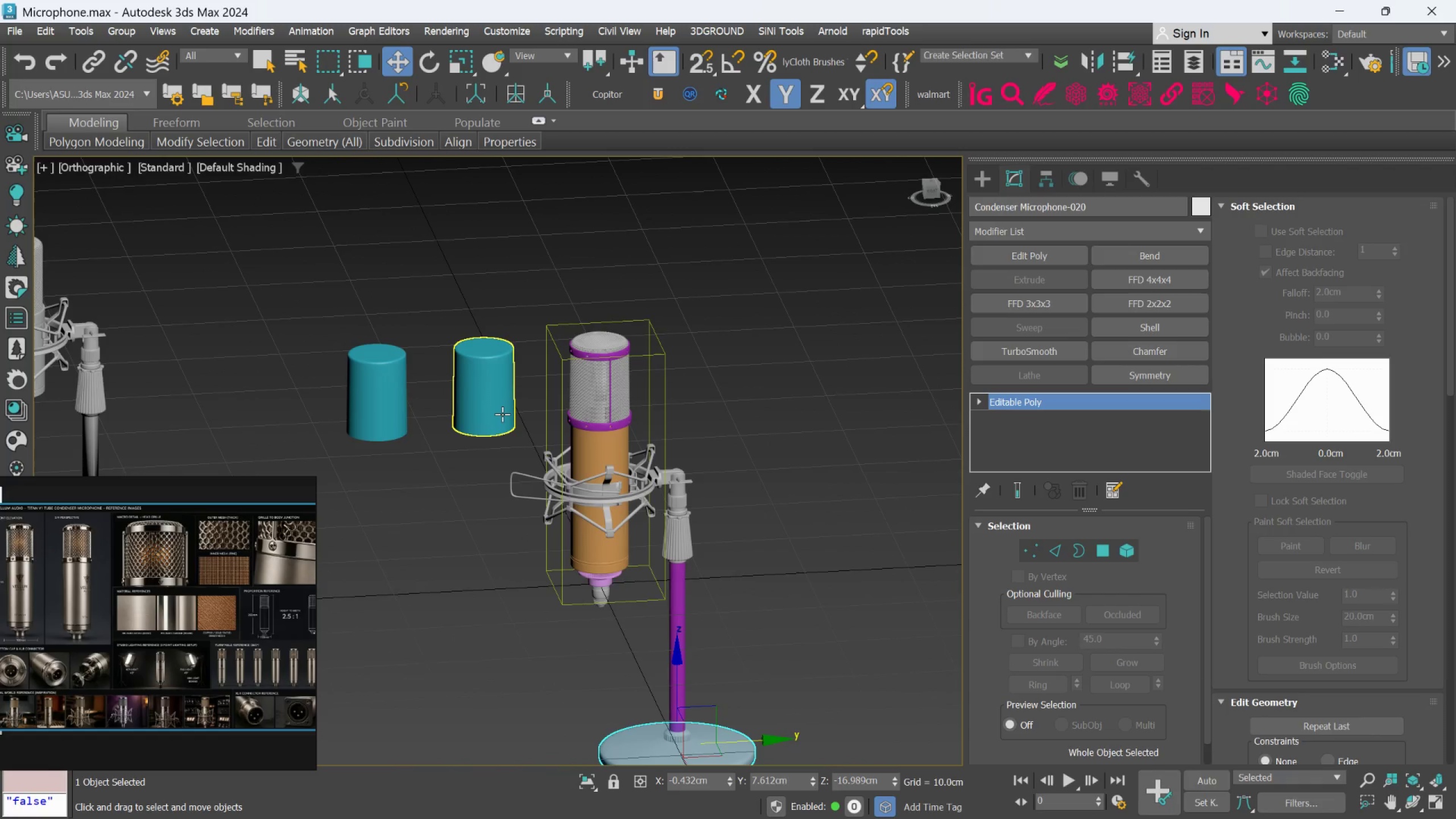 
left_click([502, 414])
 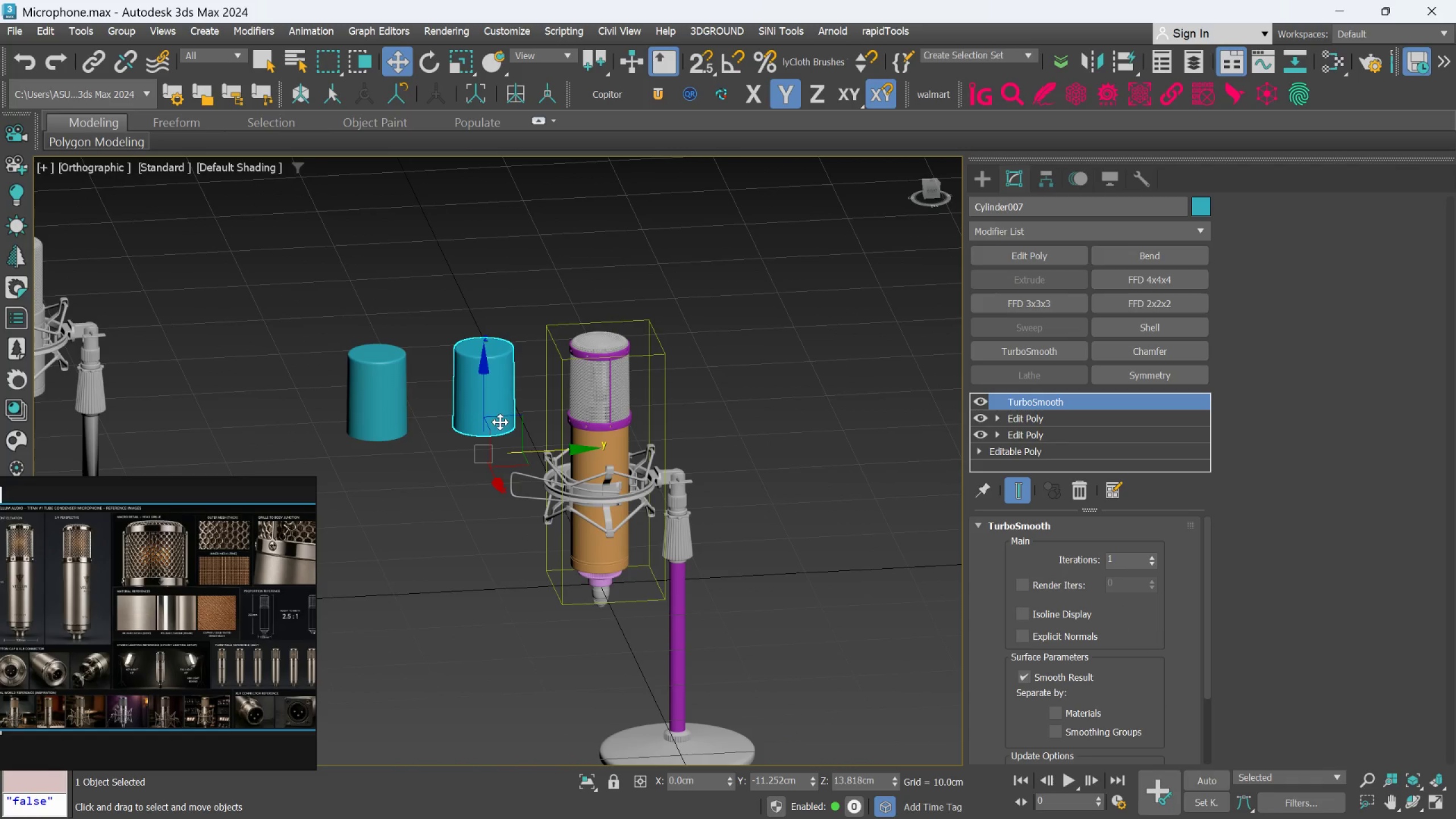 
scroll: coordinate [498, 450], scroll_direction: down, amount: 1.0
 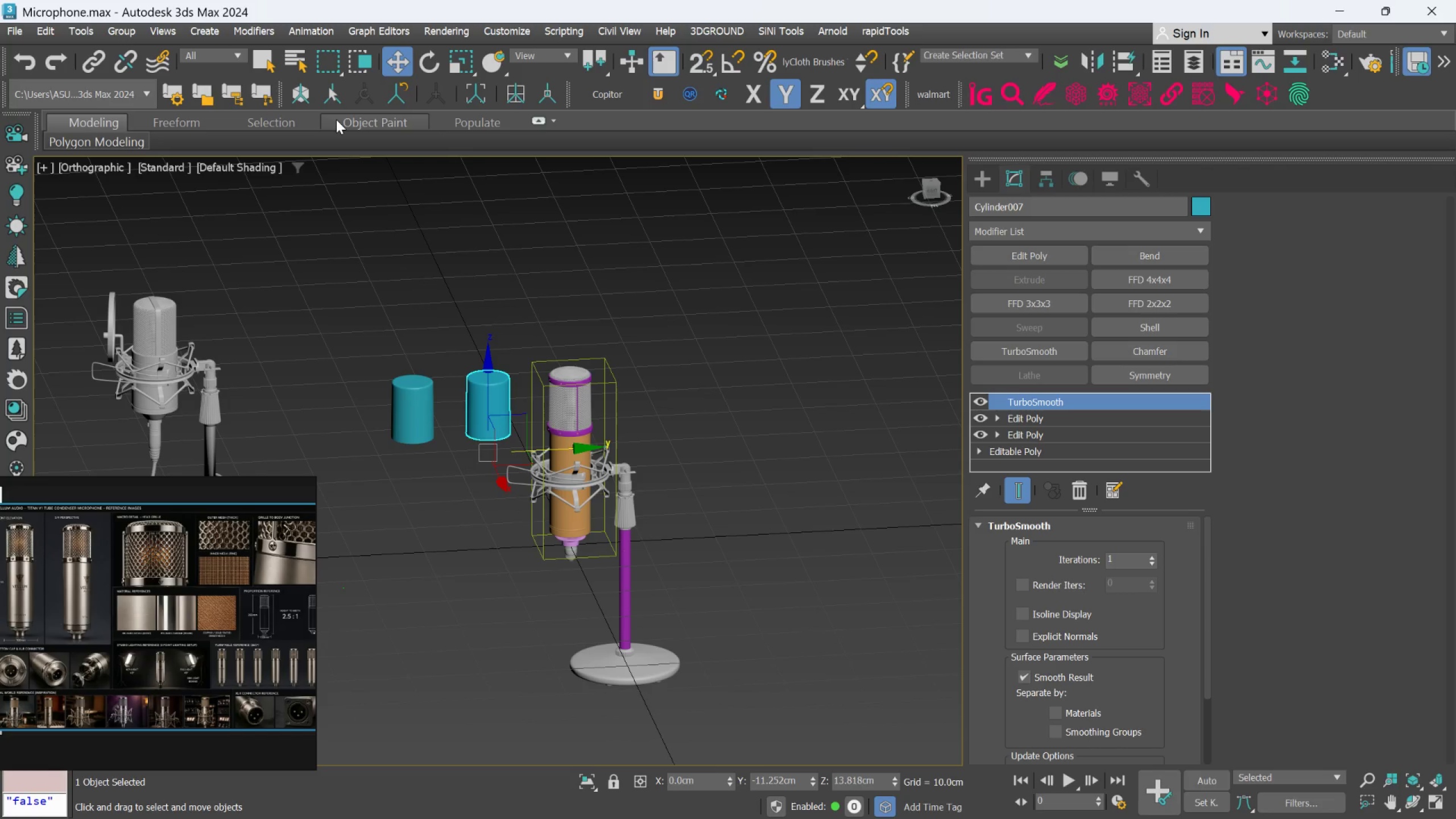 
wait(28.77)
 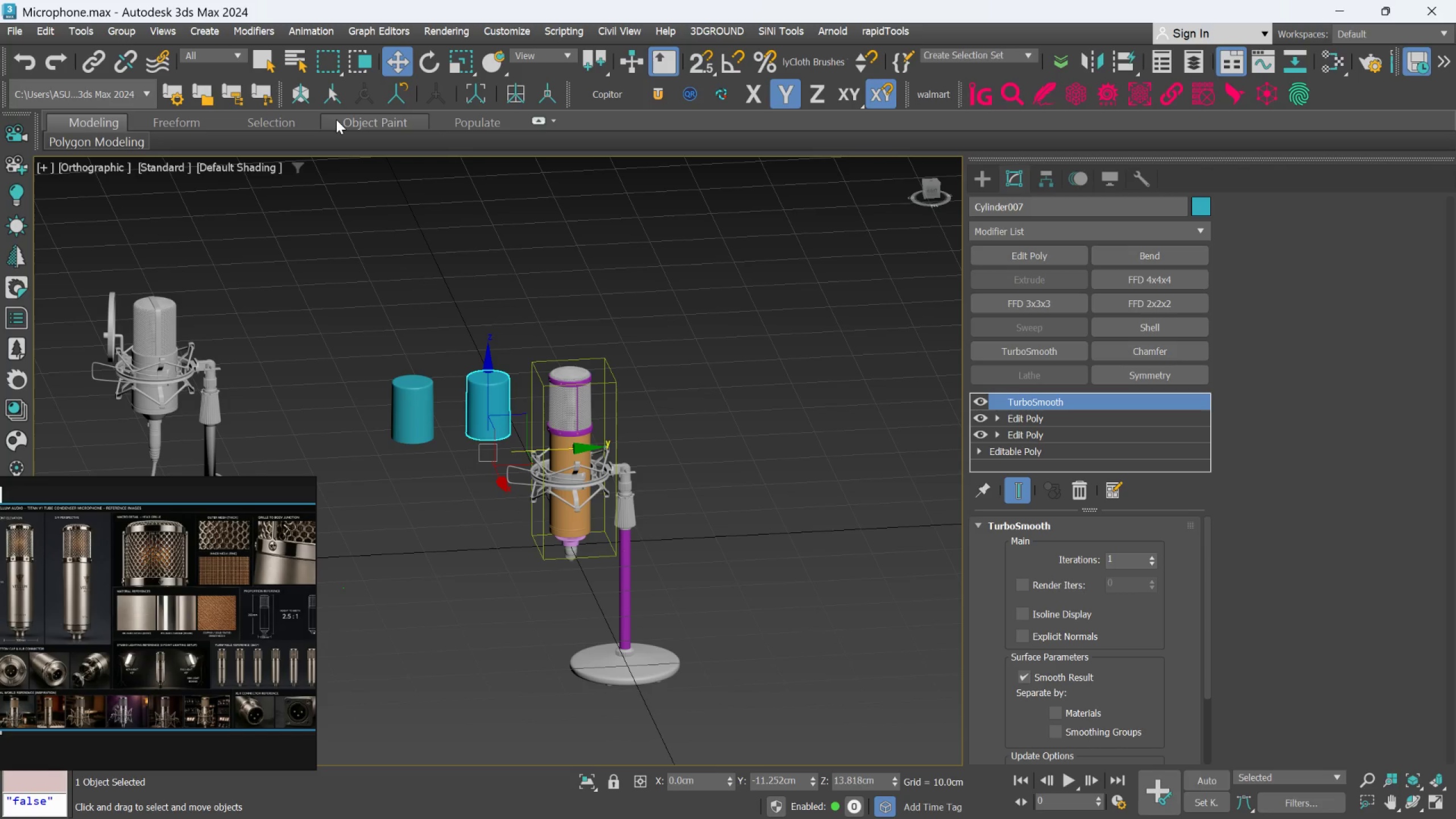 
scroll: coordinate [562, 411], scroll_direction: down, amount: 4.0
 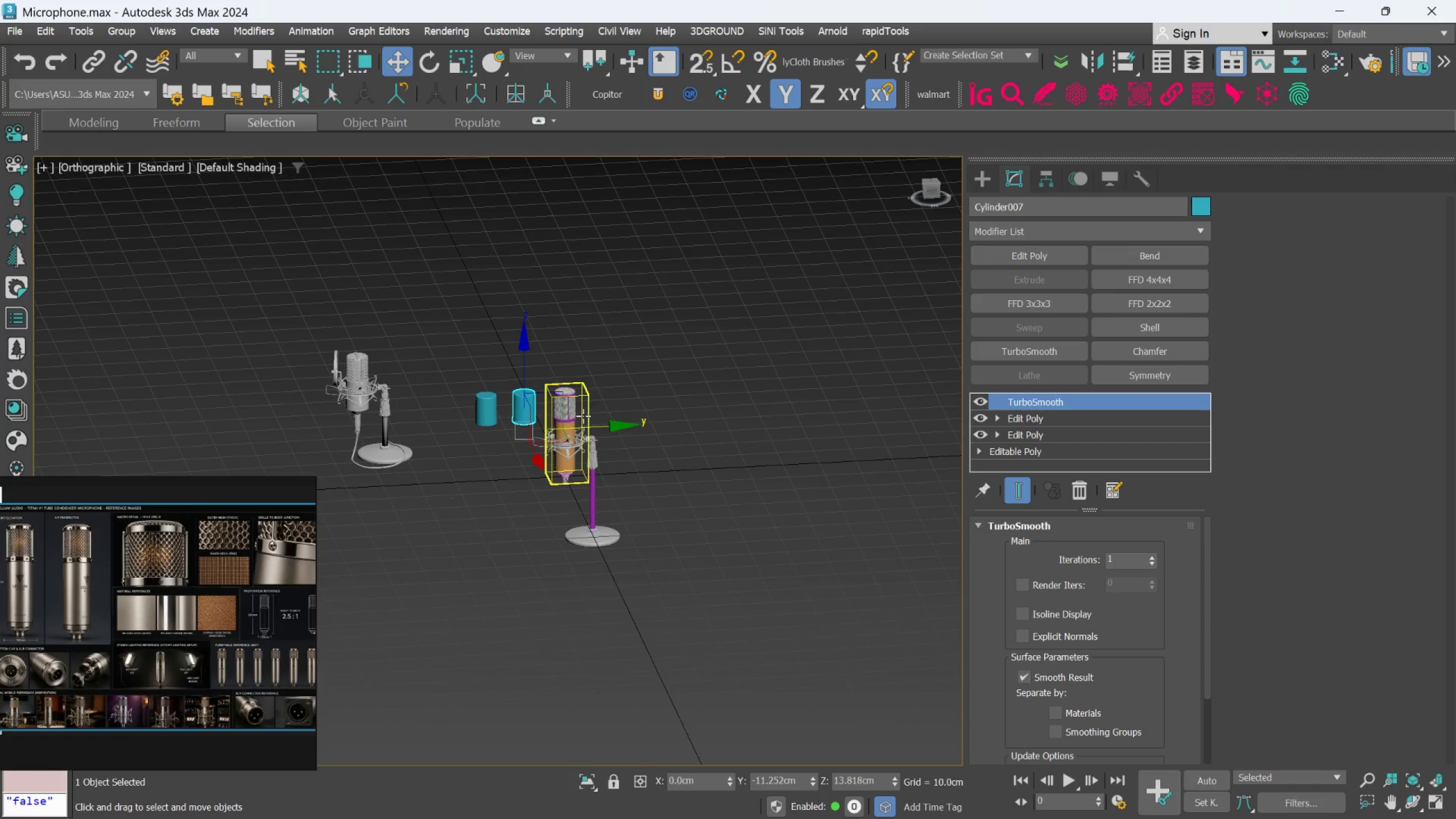 
hold_key(key=AltLeft, duration=0.83)
 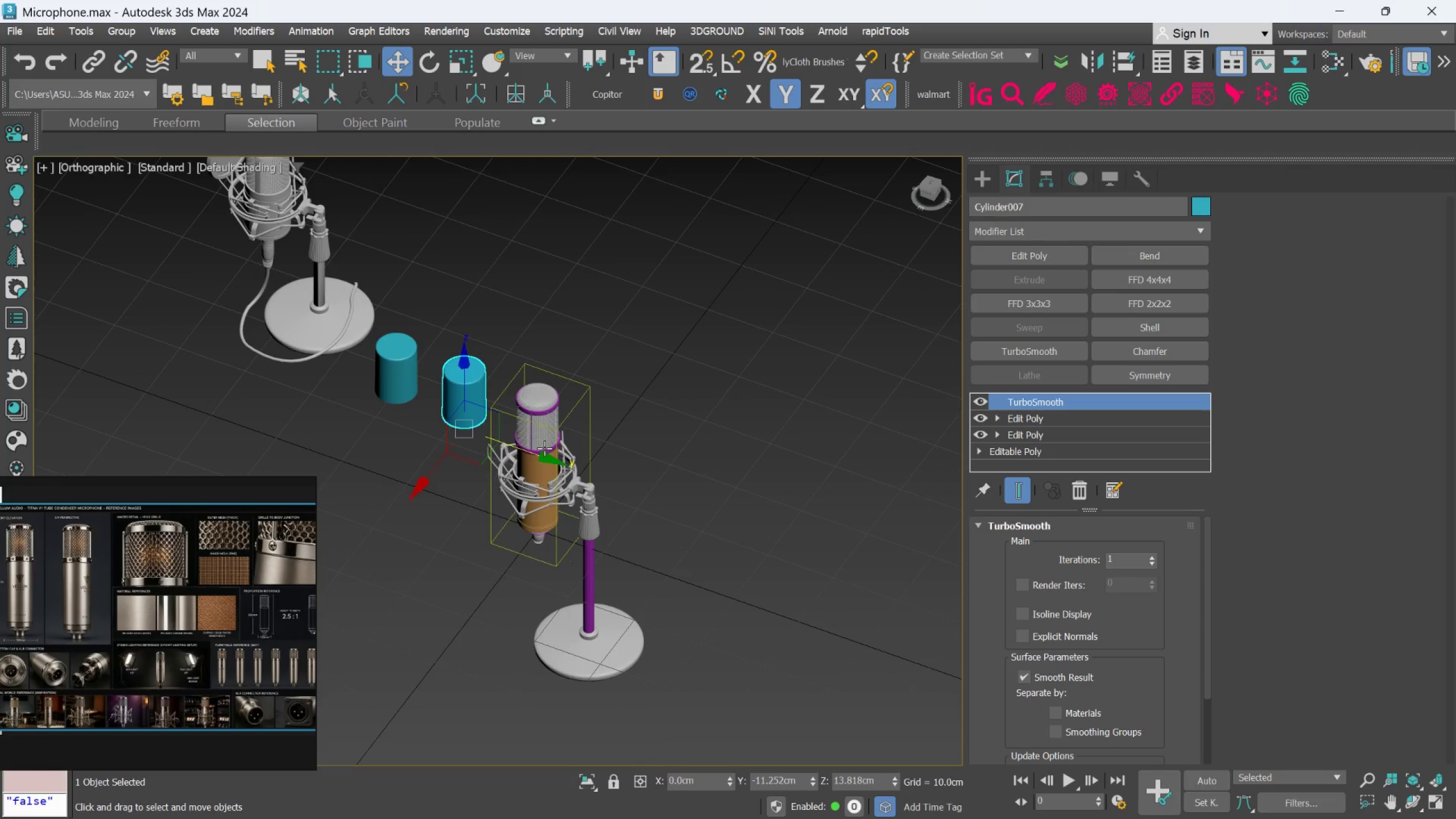 
scroll: coordinate [584, 421], scroll_direction: up, amount: 2.0
 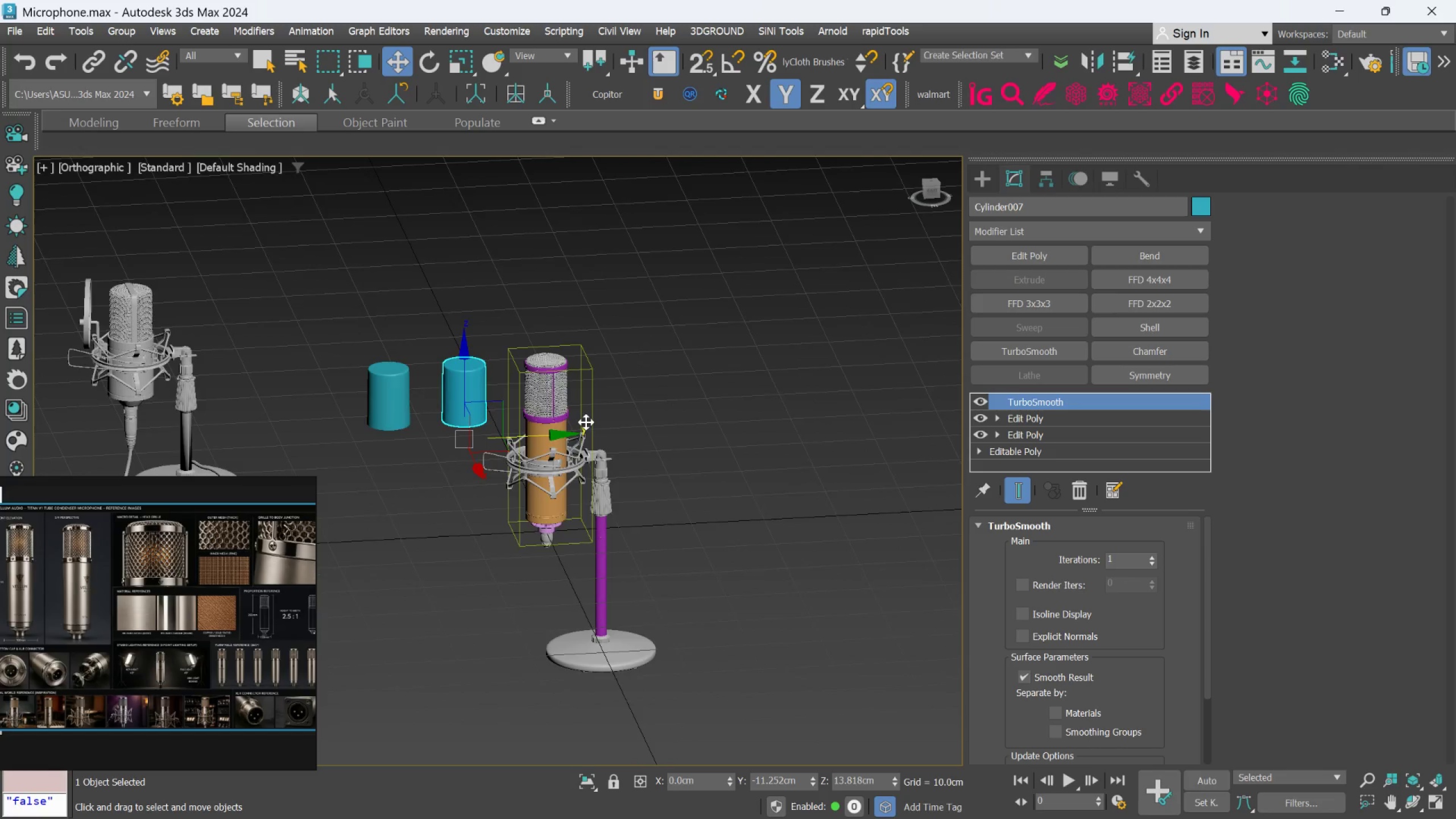 
hold_key(key=AltLeft, duration=0.62)
 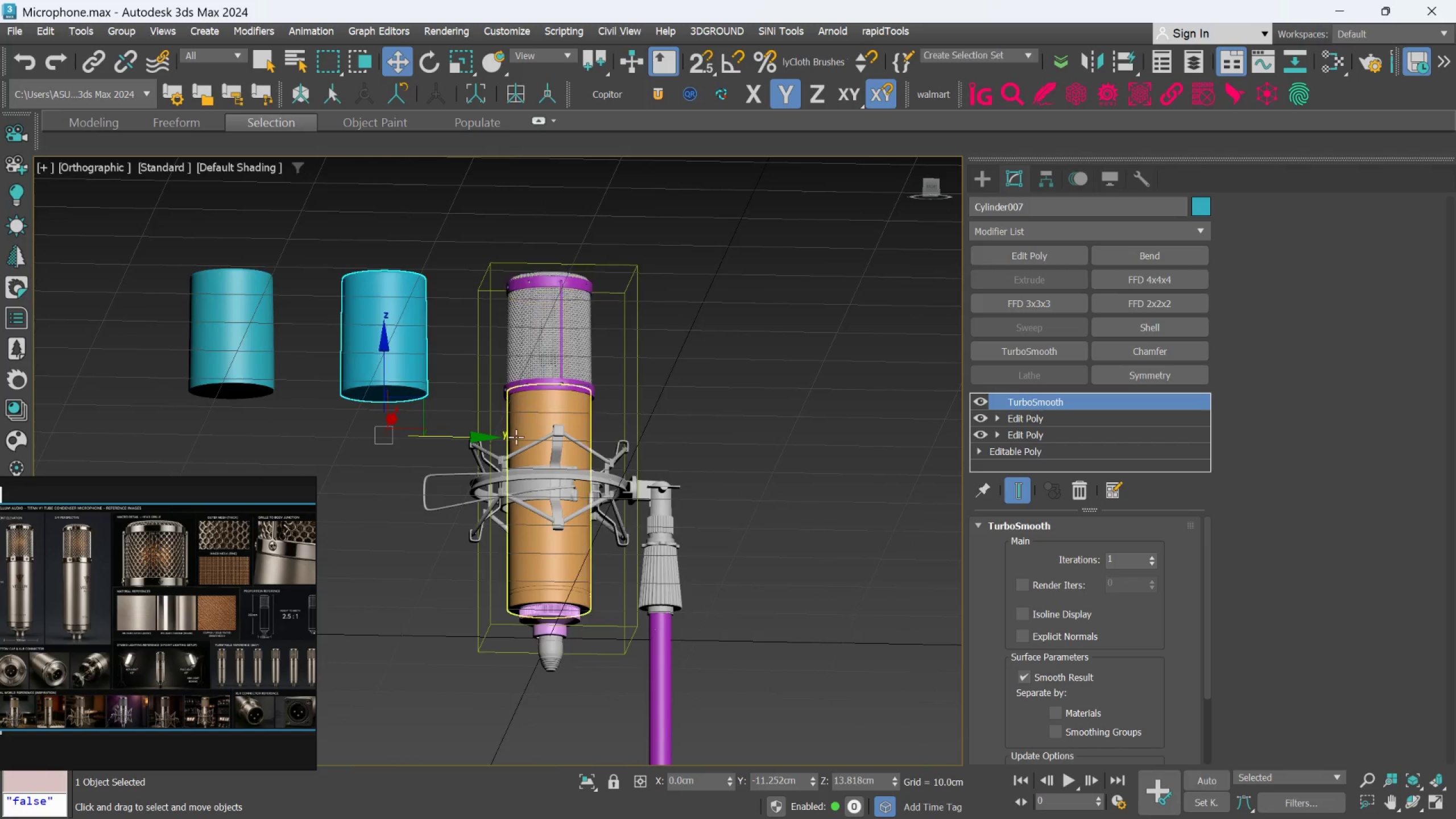 
scroll: coordinate [544, 446], scroll_direction: up, amount: 2.0
 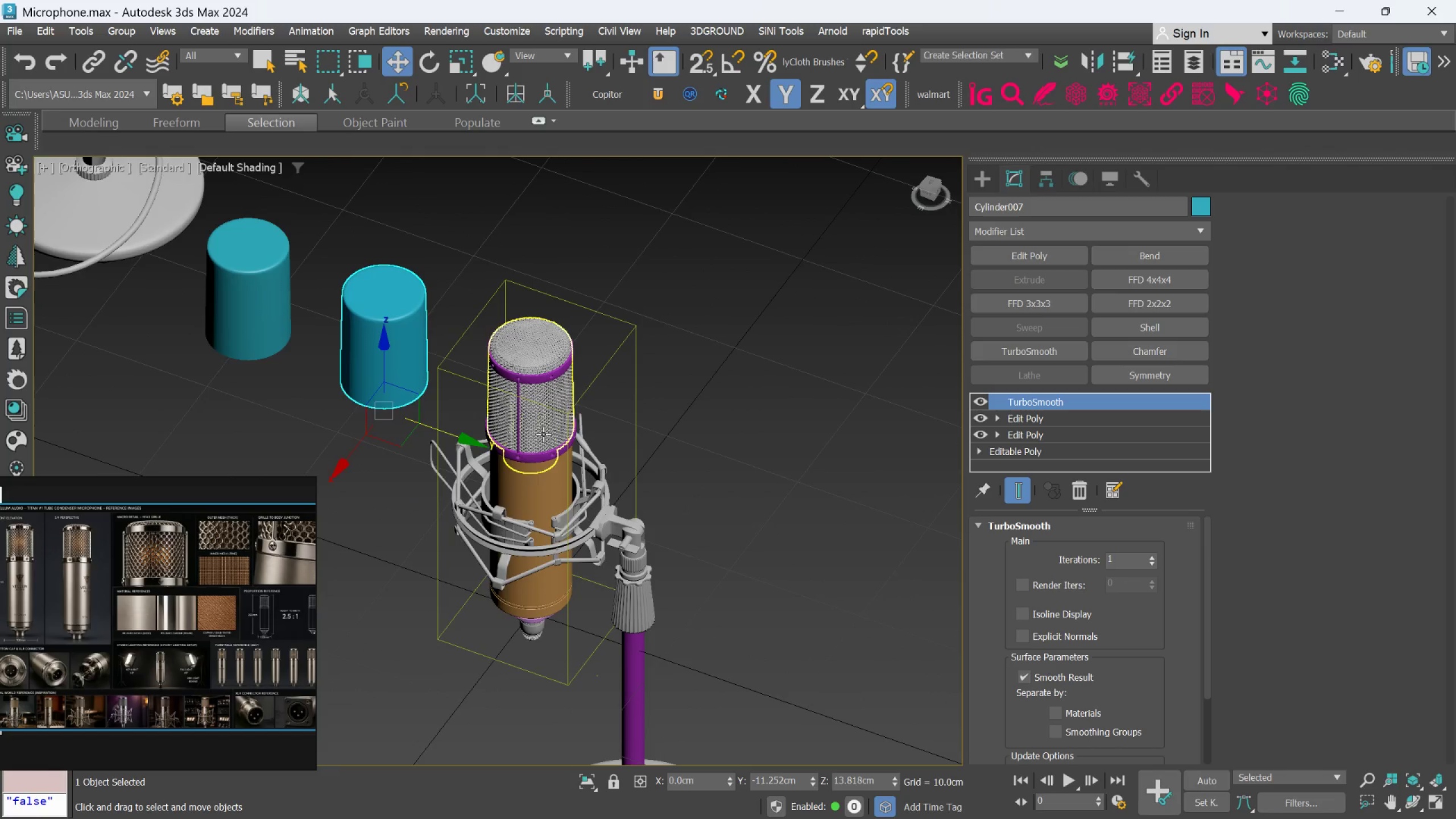 
hold_key(key=AltLeft, duration=0.7)
 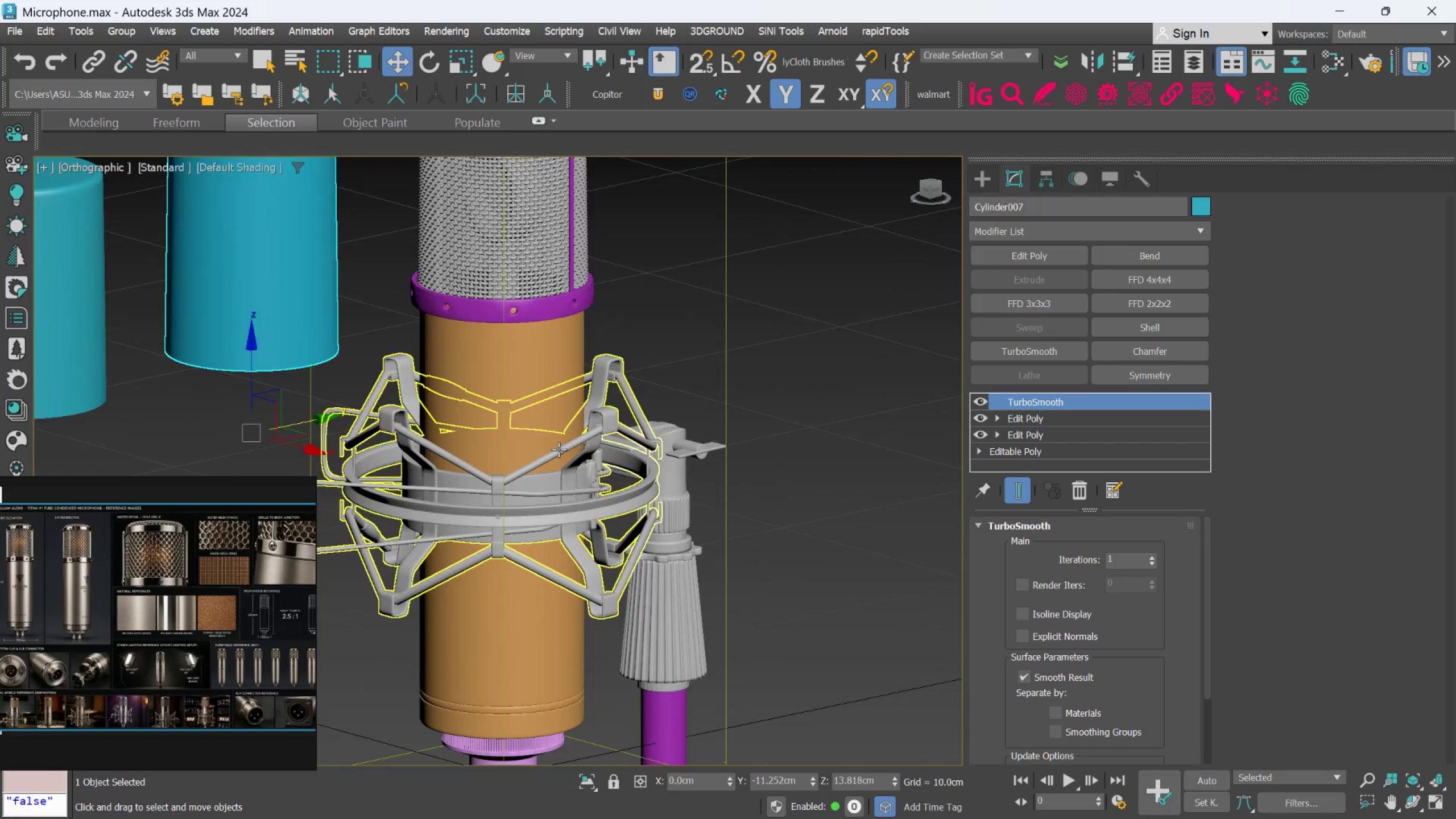 
scroll: coordinate [516, 436], scroll_direction: up, amount: 2.0
 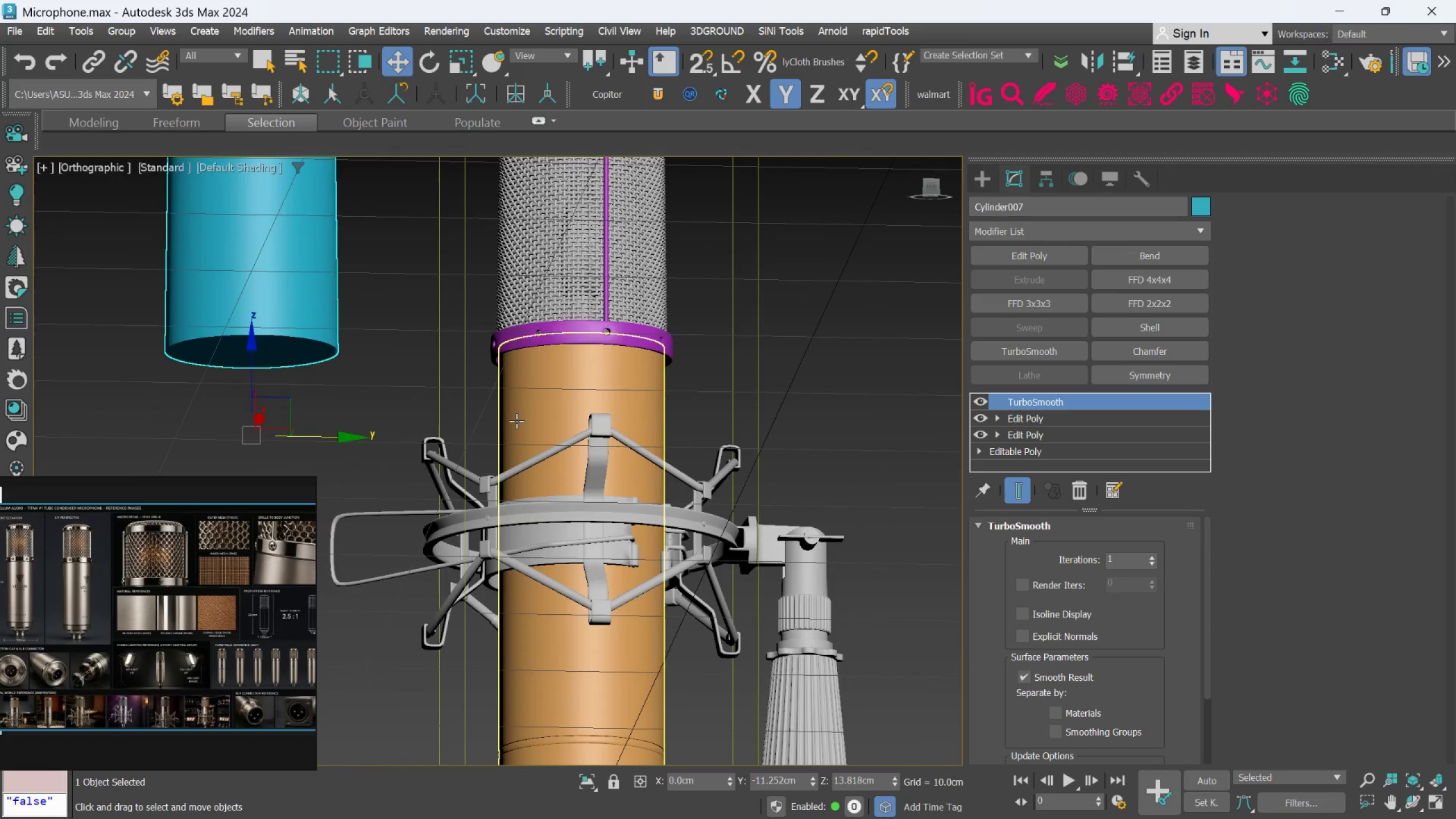 
hold_key(key=AltLeft, duration=0.72)
 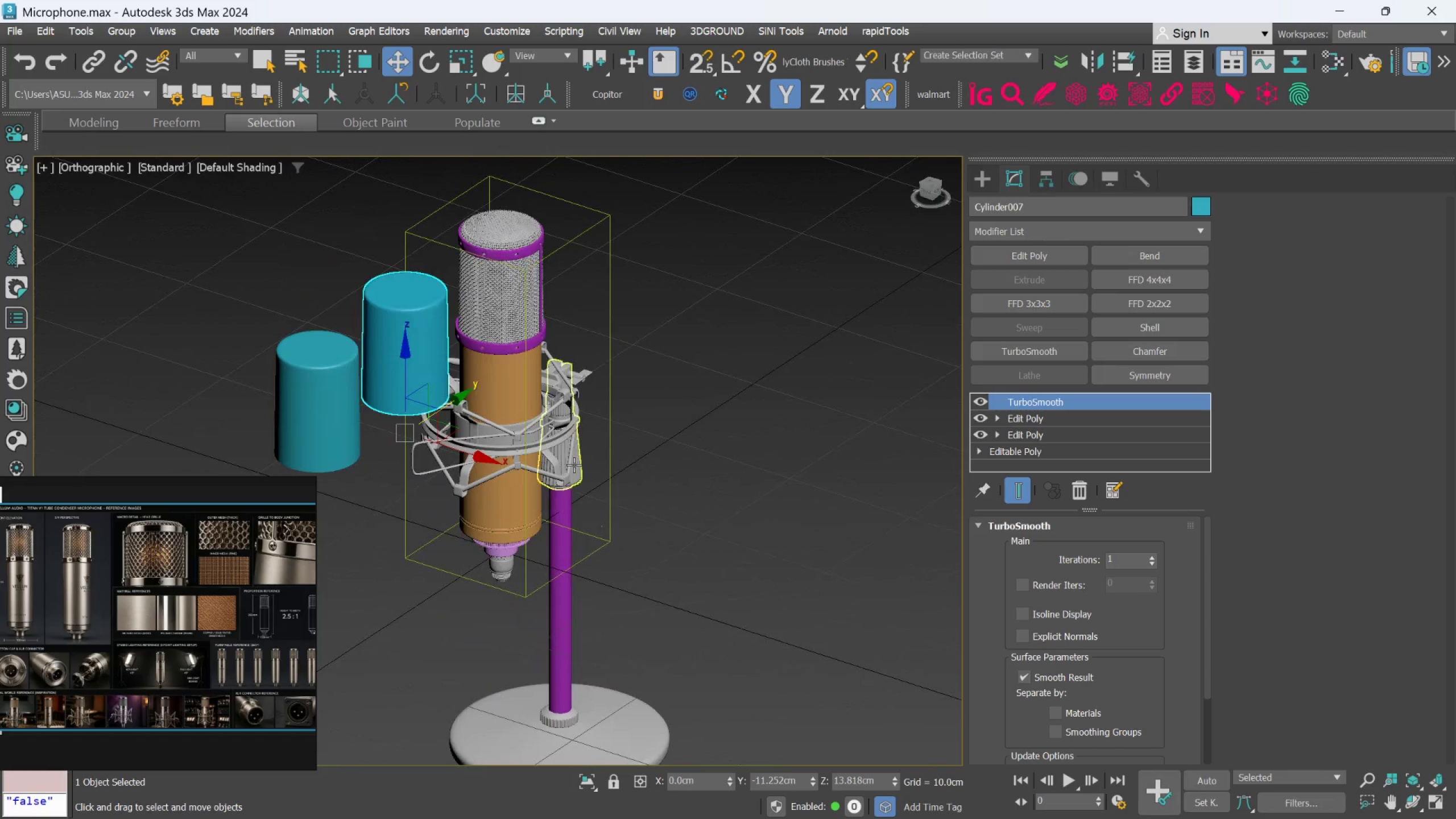 
scroll: coordinate [559, 449], scroll_direction: down, amount: 2.0
 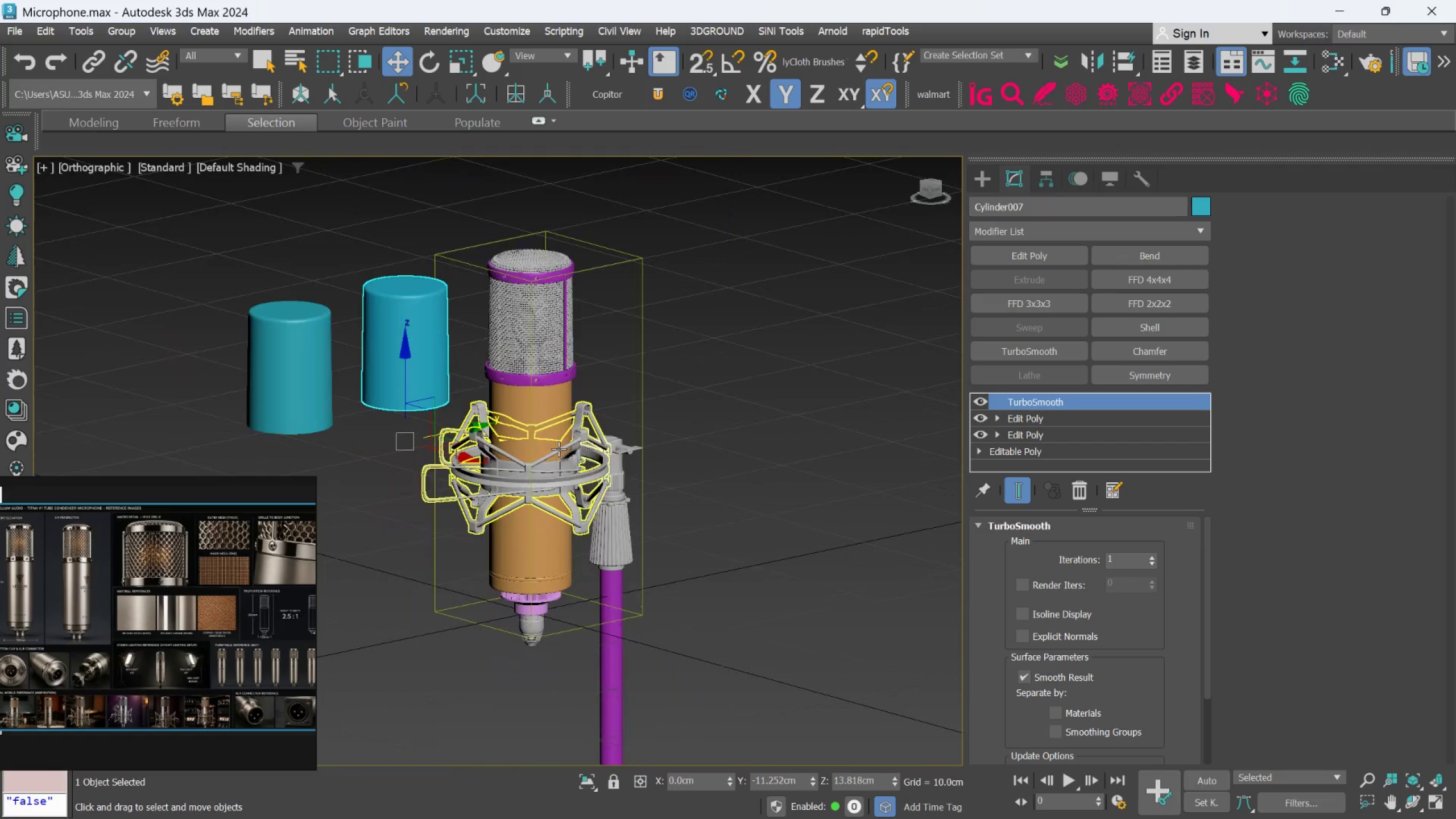 
hold_key(key=AltLeft, duration=0.42)
 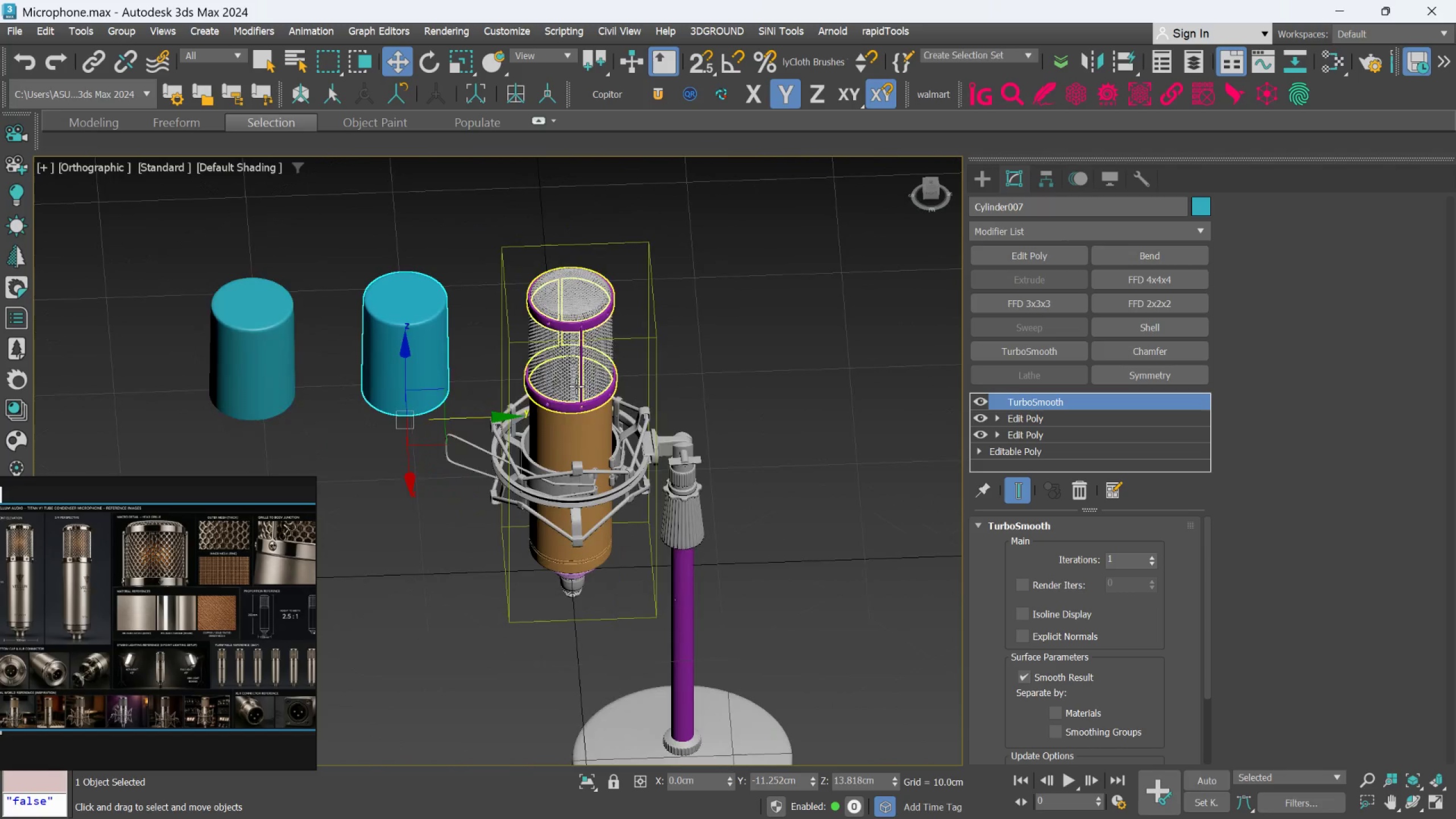 
scroll: coordinate [383, 313], scroll_direction: up, amount: 11.0
 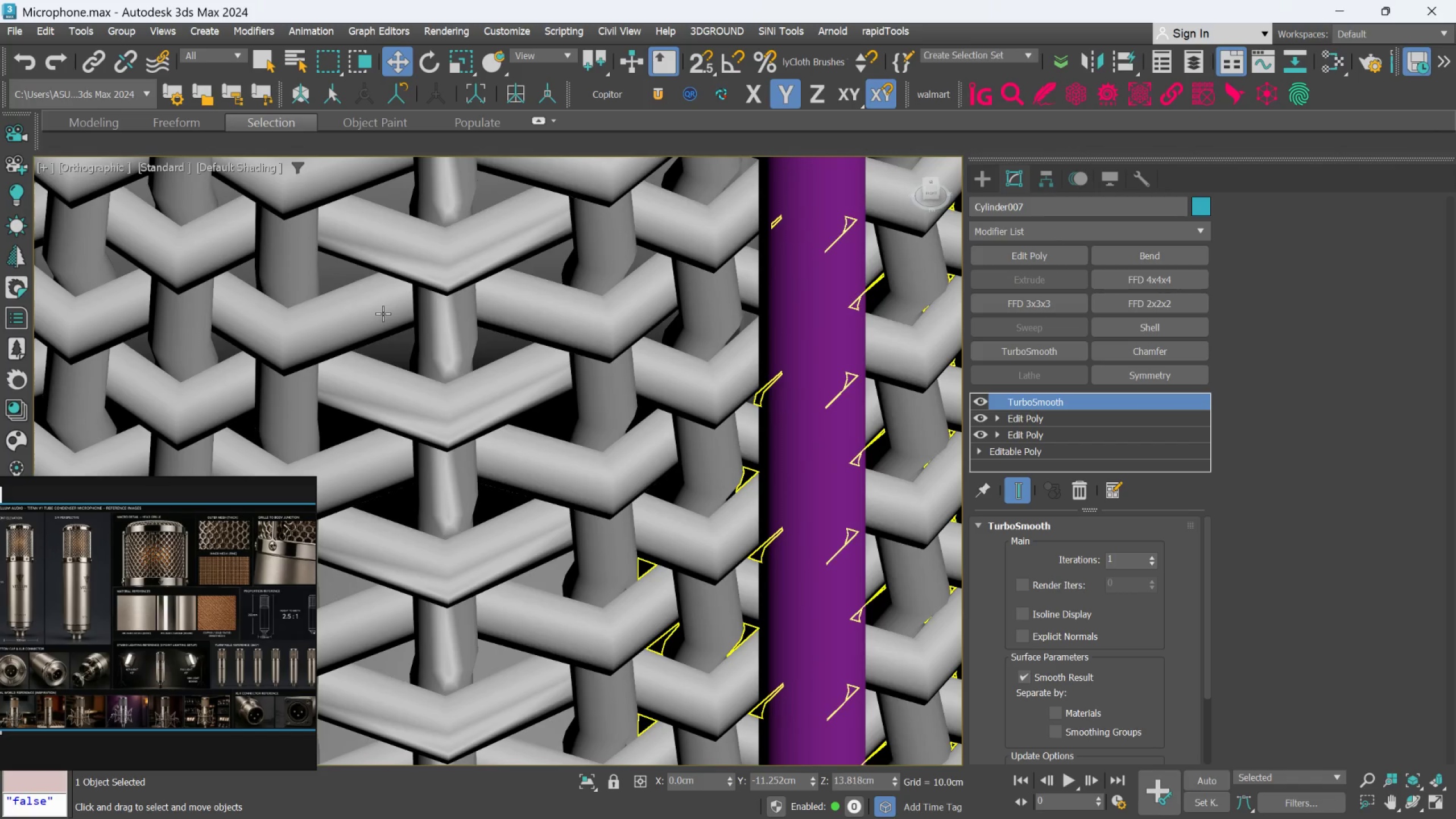 
hold_key(key=AltLeft, duration=0.61)
 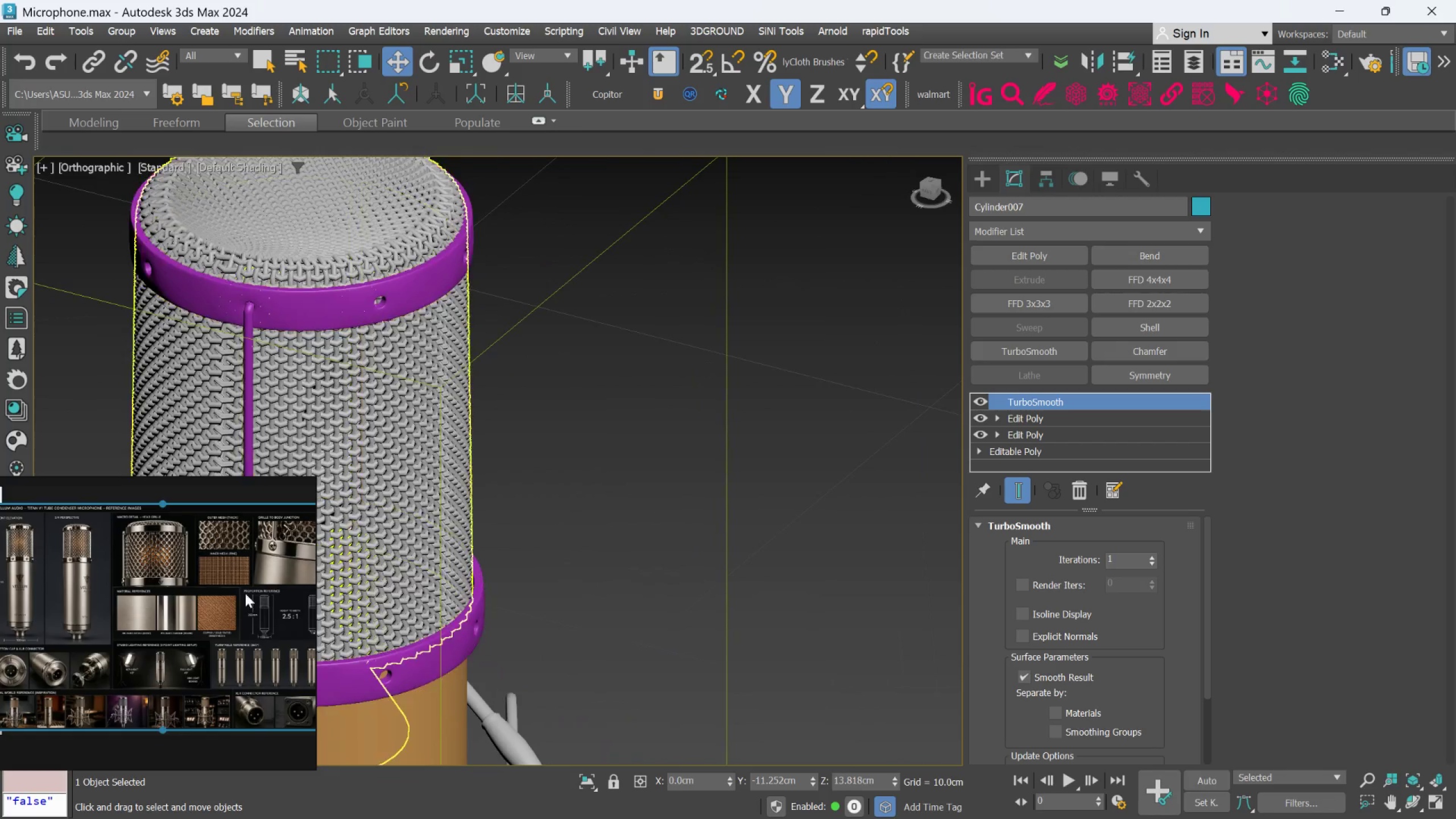 
scroll: coordinate [394, 337], scroll_direction: down, amount: 7.0
 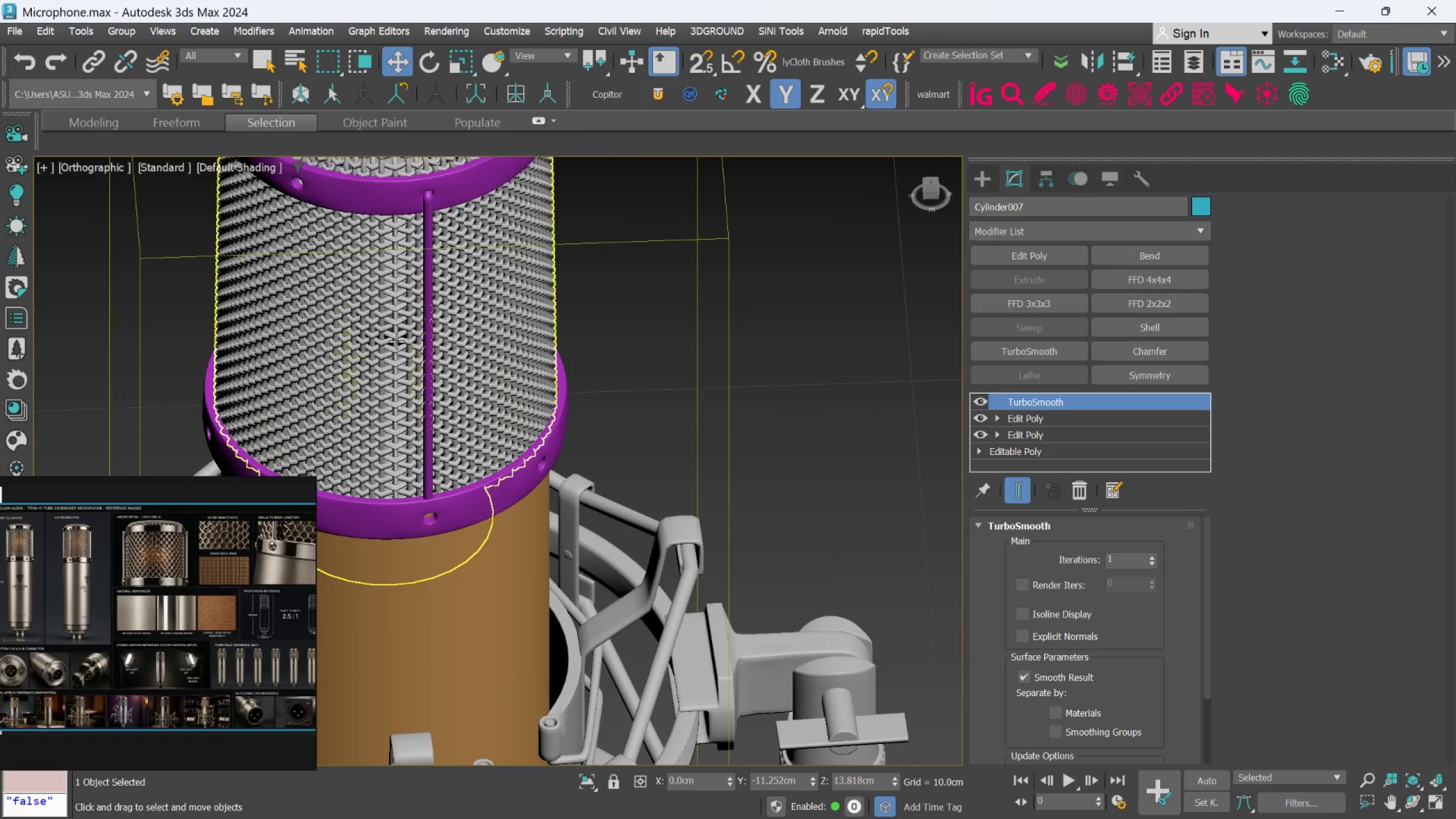 
scroll: coordinate [165, 559], scroll_direction: up, amount: 5.0
 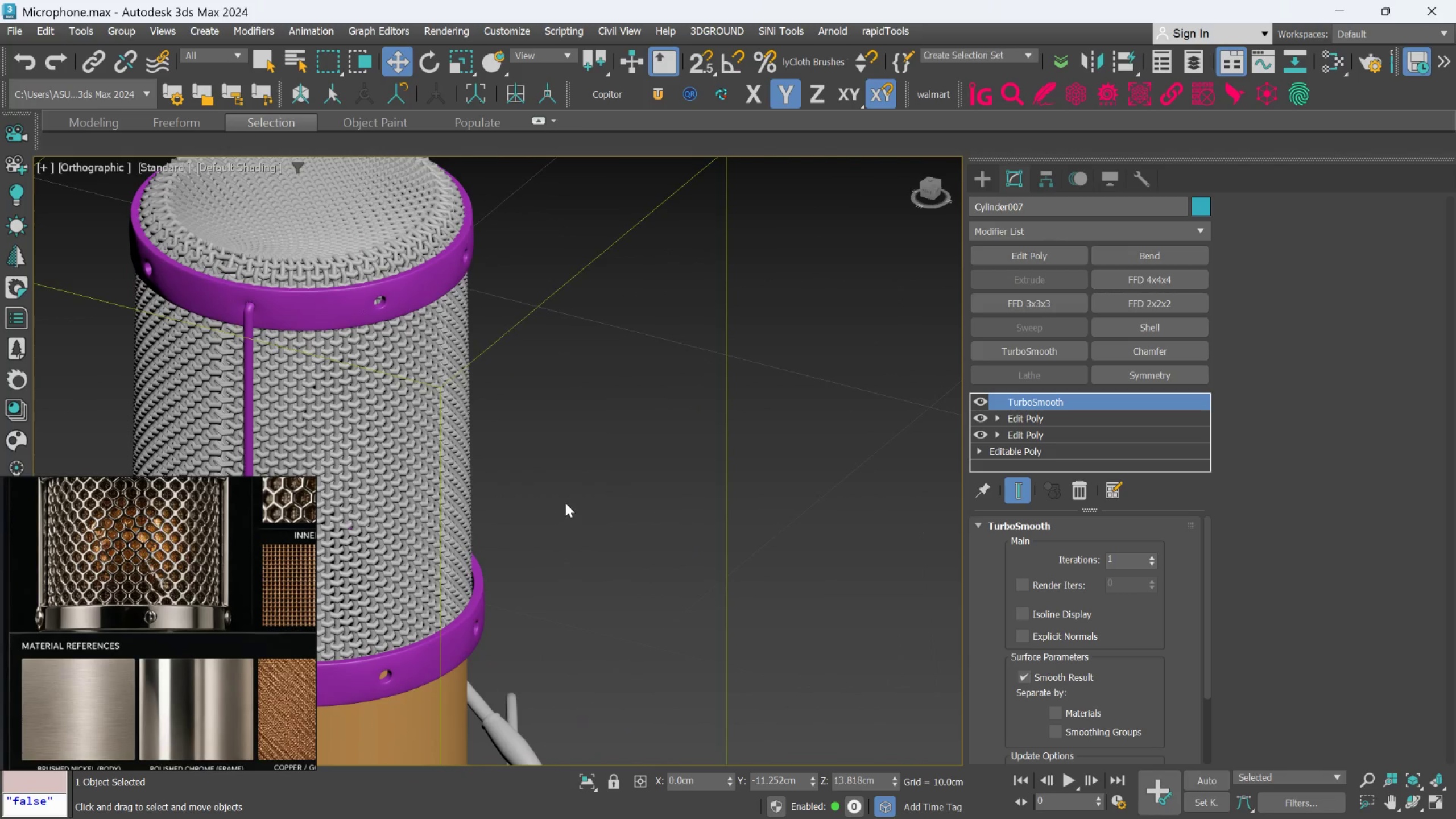 
hold_key(key=AltLeft, duration=0.56)
 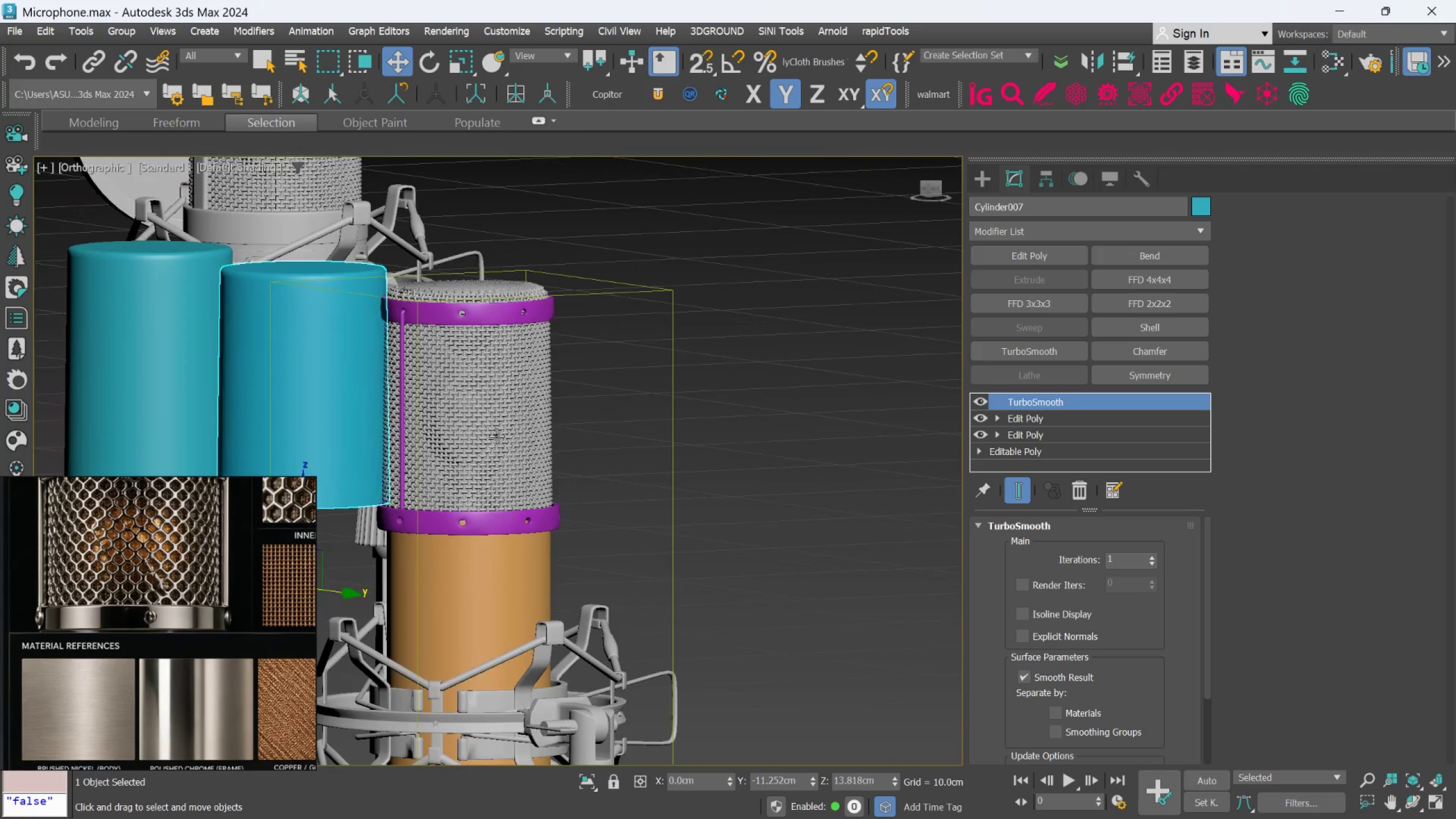 
scroll: coordinate [533, 493], scroll_direction: down, amount: 3.0
 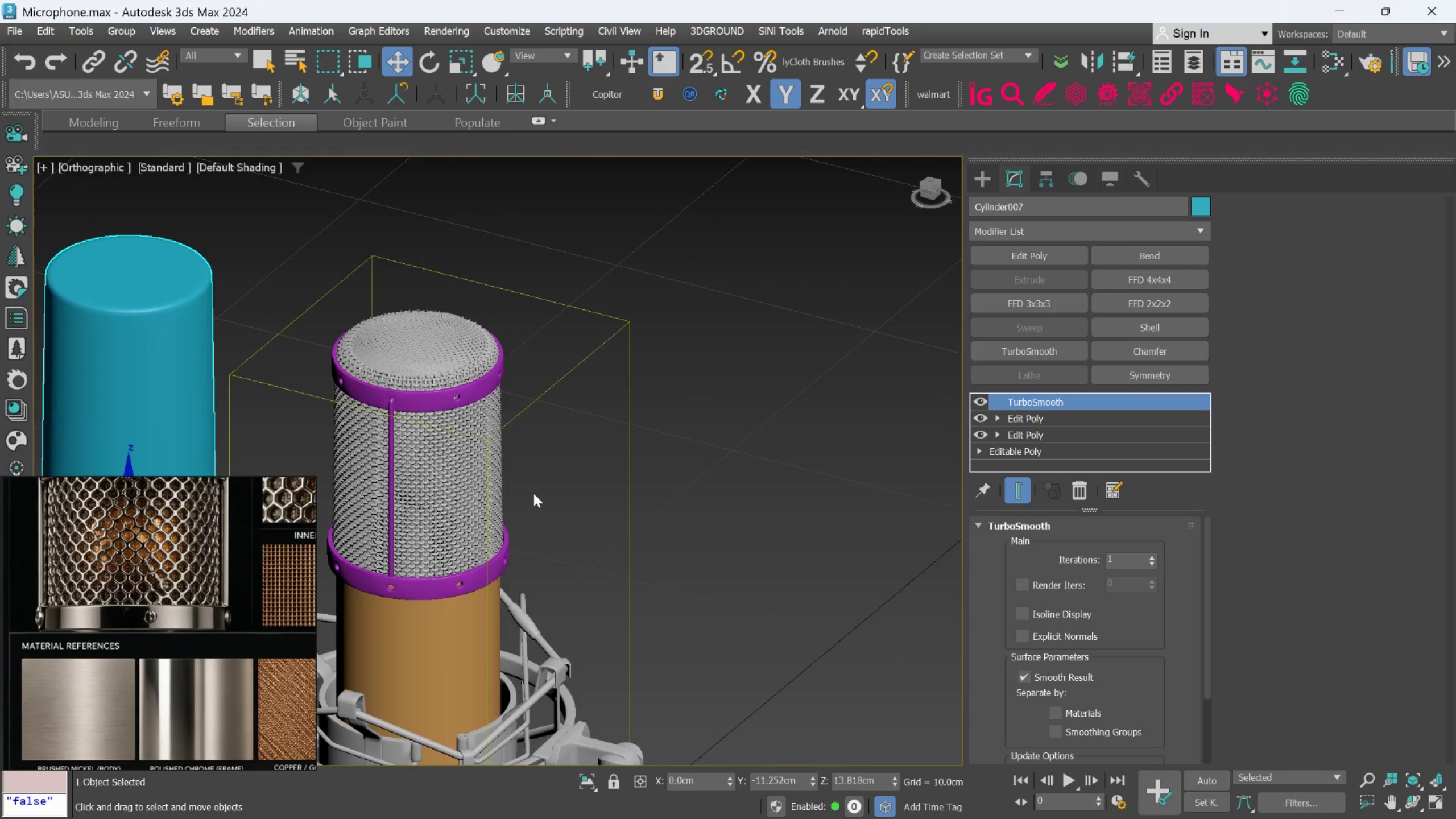 
scroll: coordinate [489, 431], scroll_direction: up, amount: 4.0
 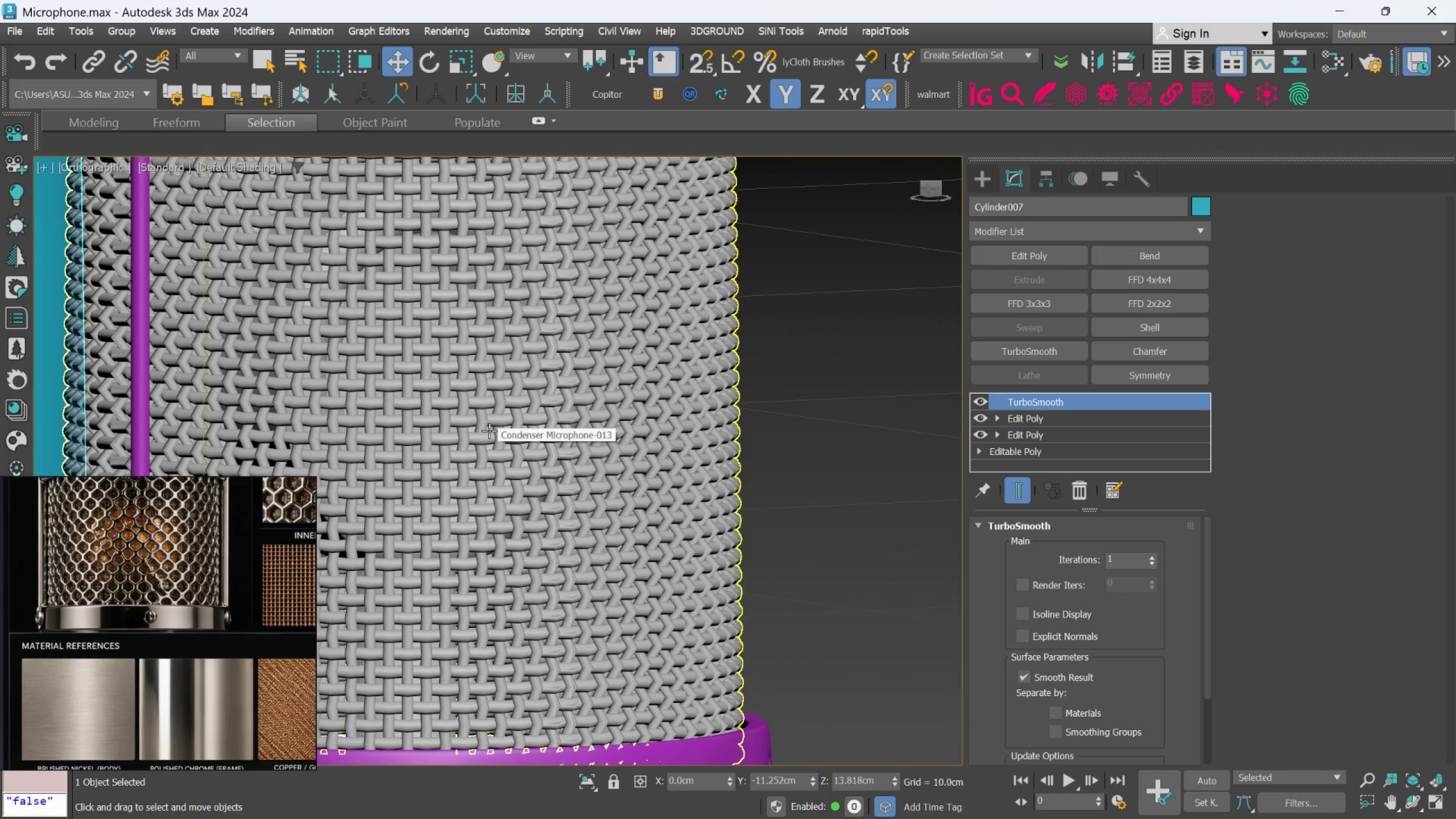 
scroll: coordinate [739, 446], scroll_direction: down, amount: 5.0
 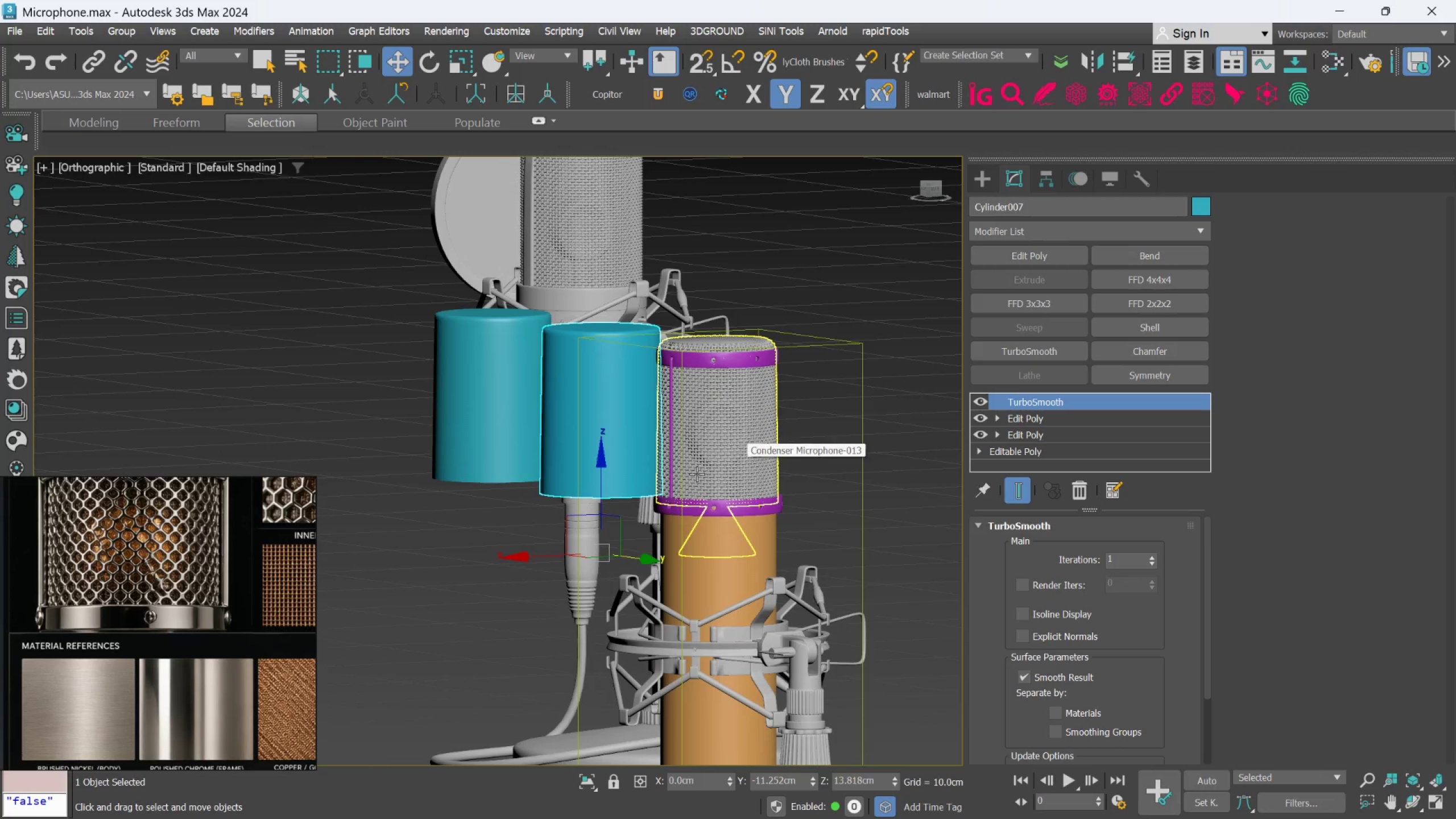 
scroll: coordinate [694, 476], scroll_direction: none, amount: 0.0
 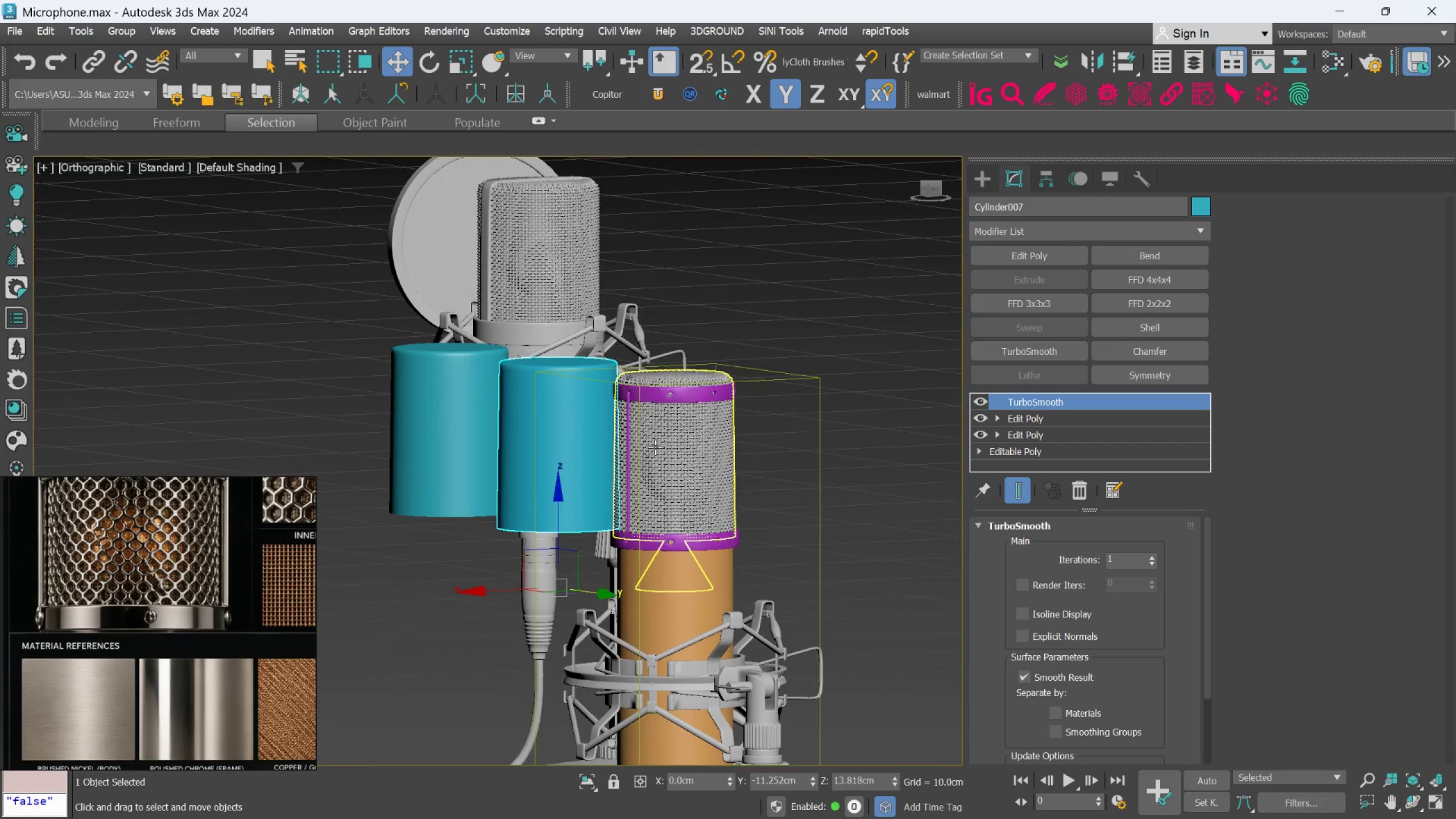 
scroll: coordinate [671, 417], scroll_direction: up, amount: 8.0
 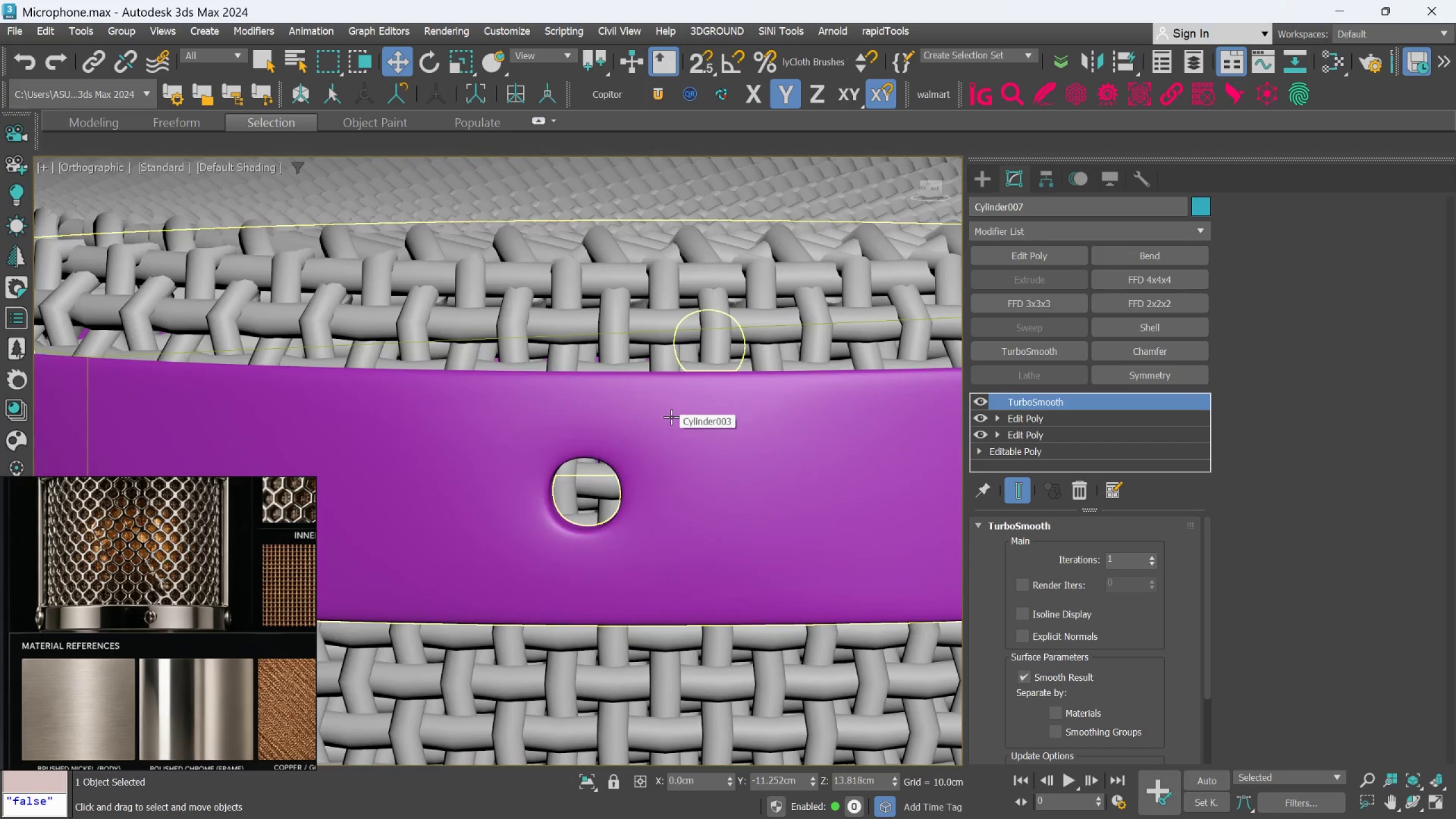 
hold_key(key=AltLeft, duration=0.52)
 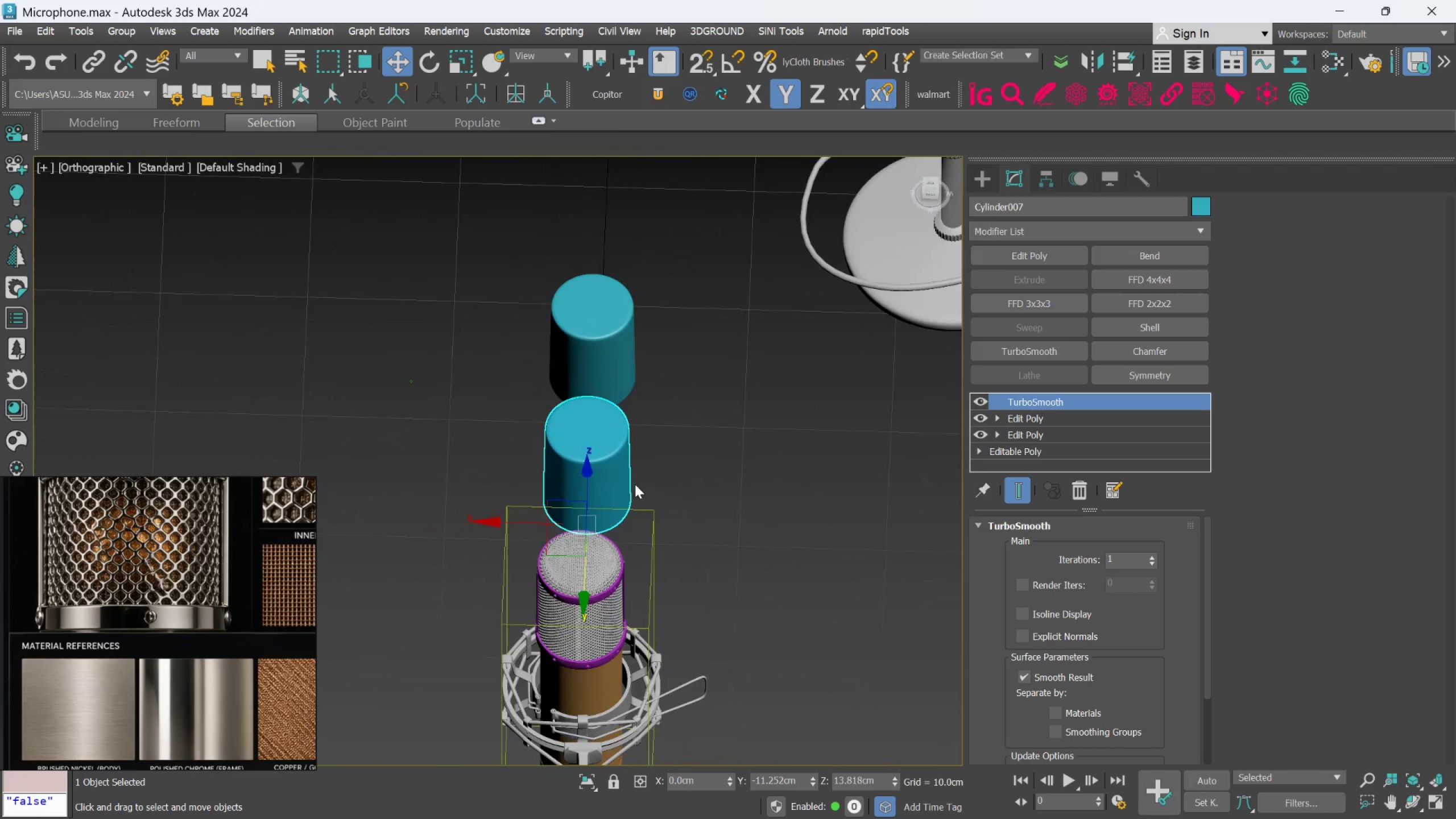 
scroll: coordinate [669, 429], scroll_direction: down, amount: 9.0
 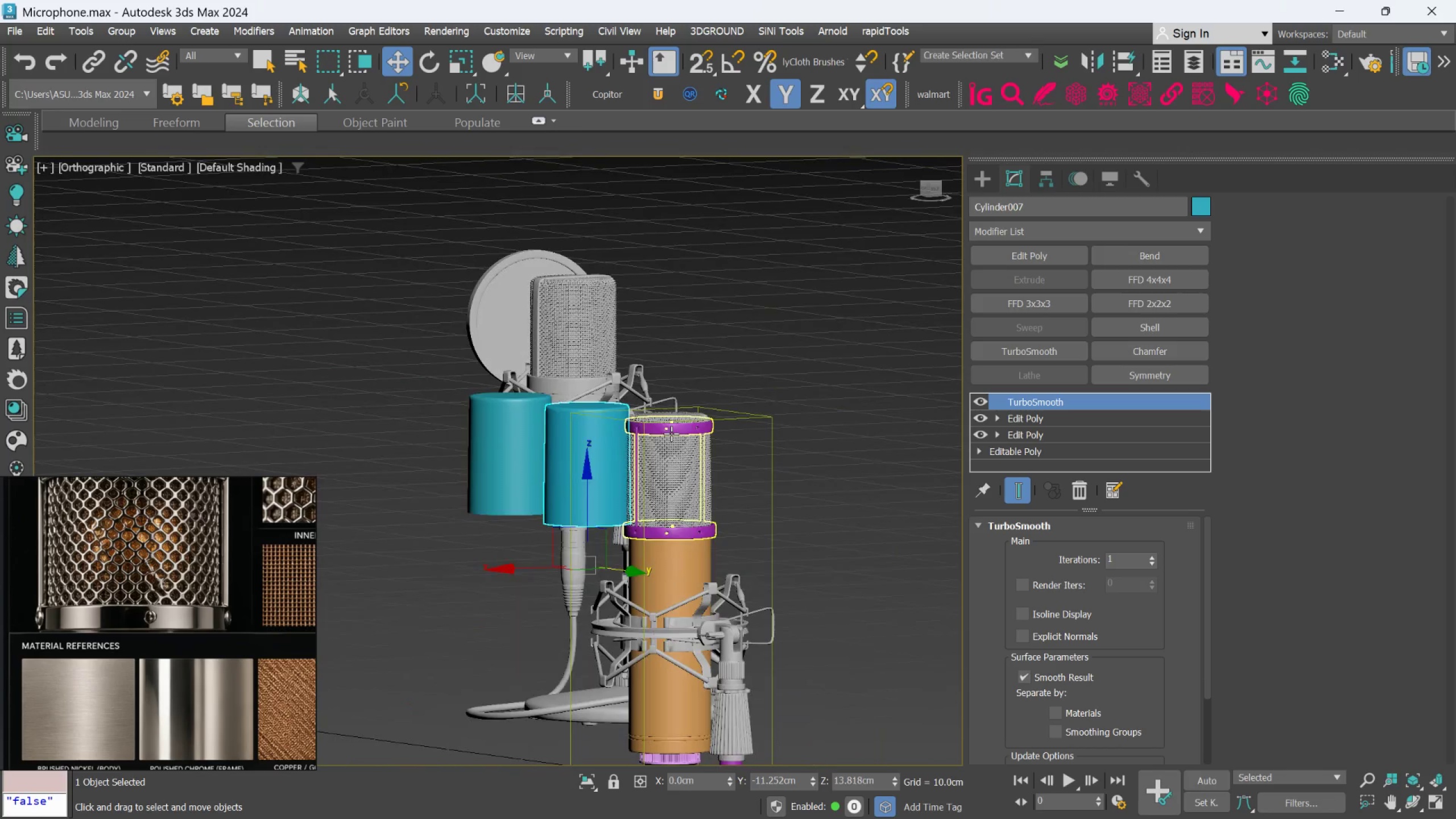 
key(Alt+AltLeft)
 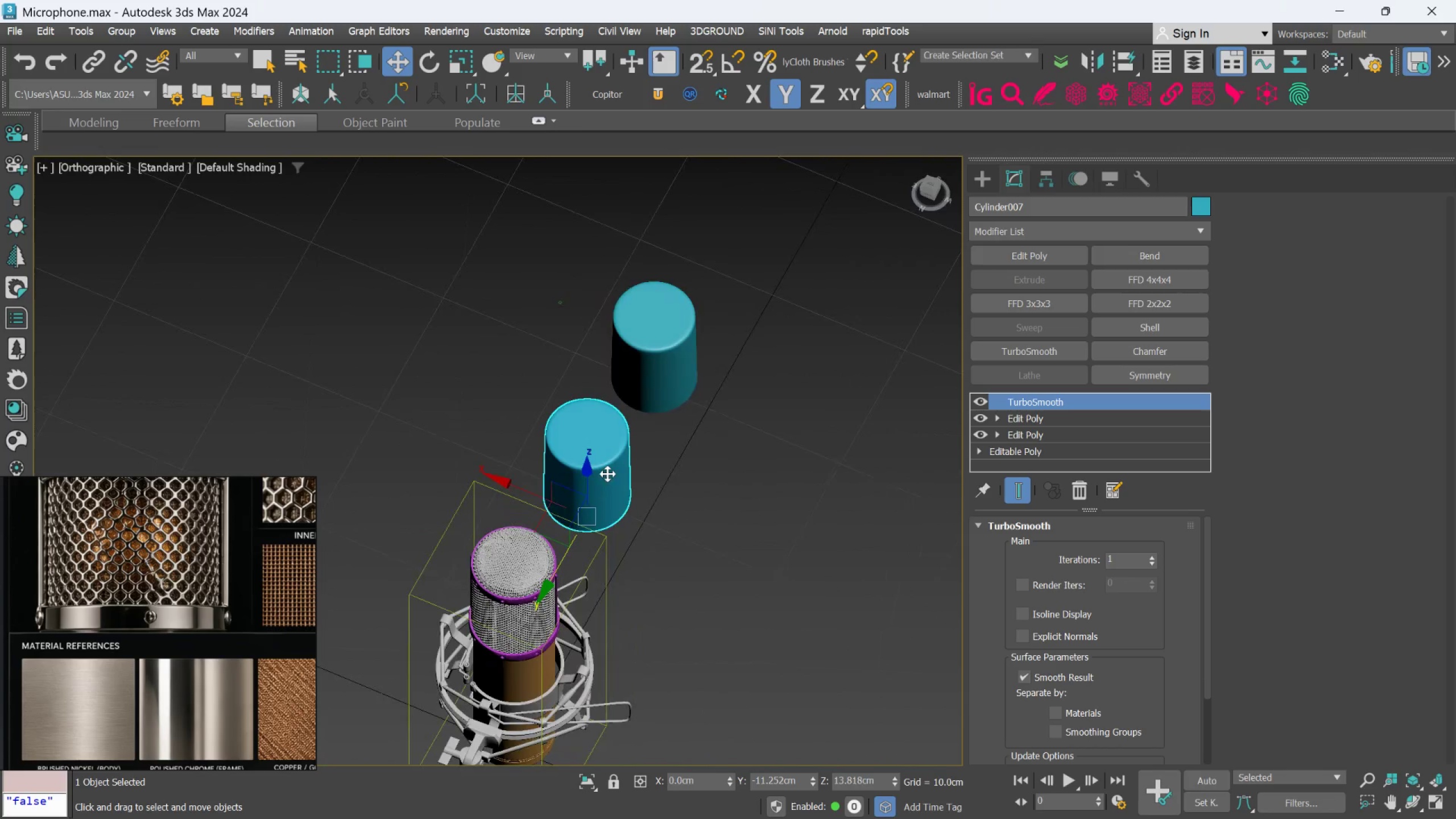 
scroll: coordinate [612, 470], scroll_direction: down, amount: 4.0
 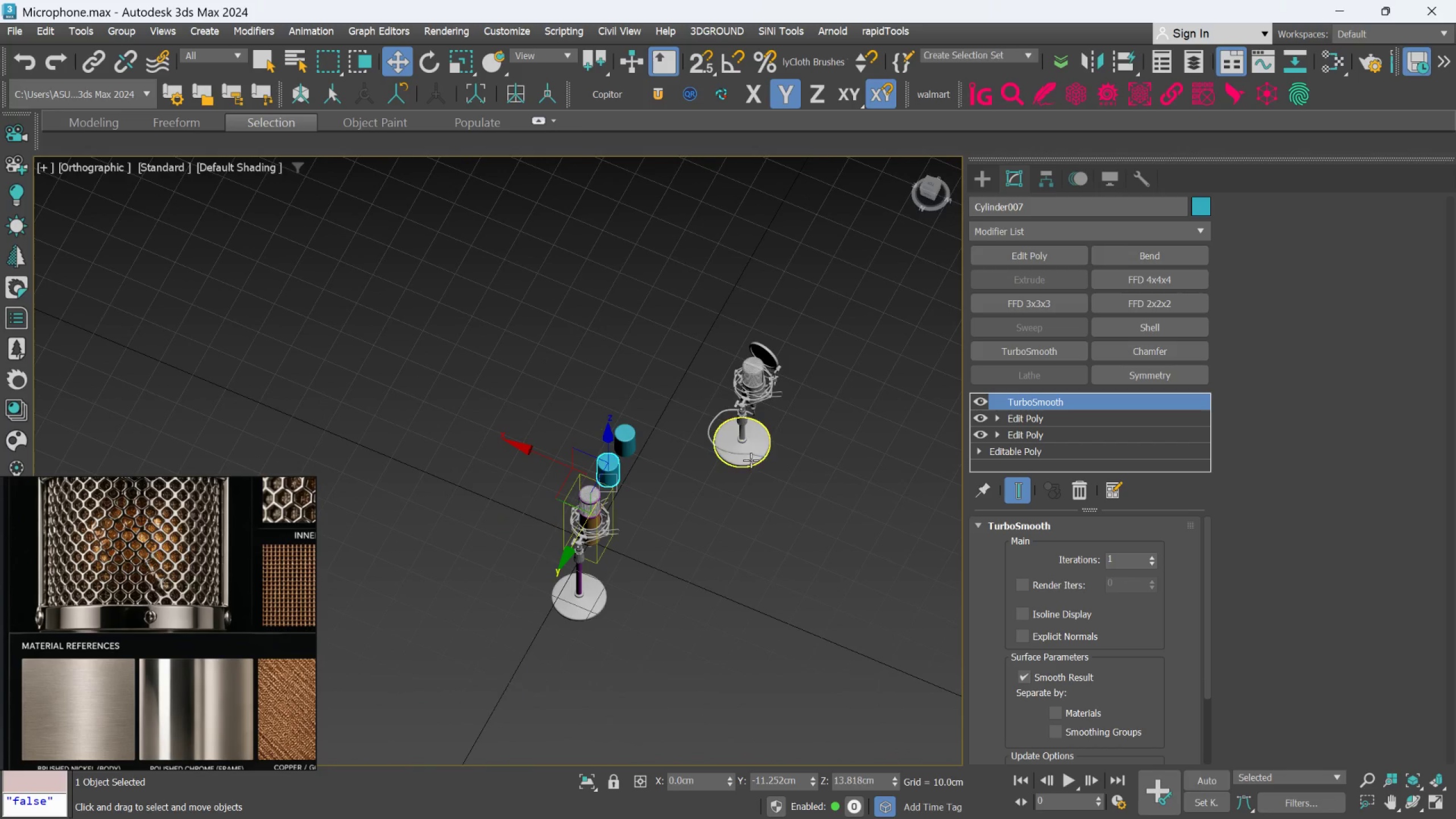 
key(Alt+AltLeft)
 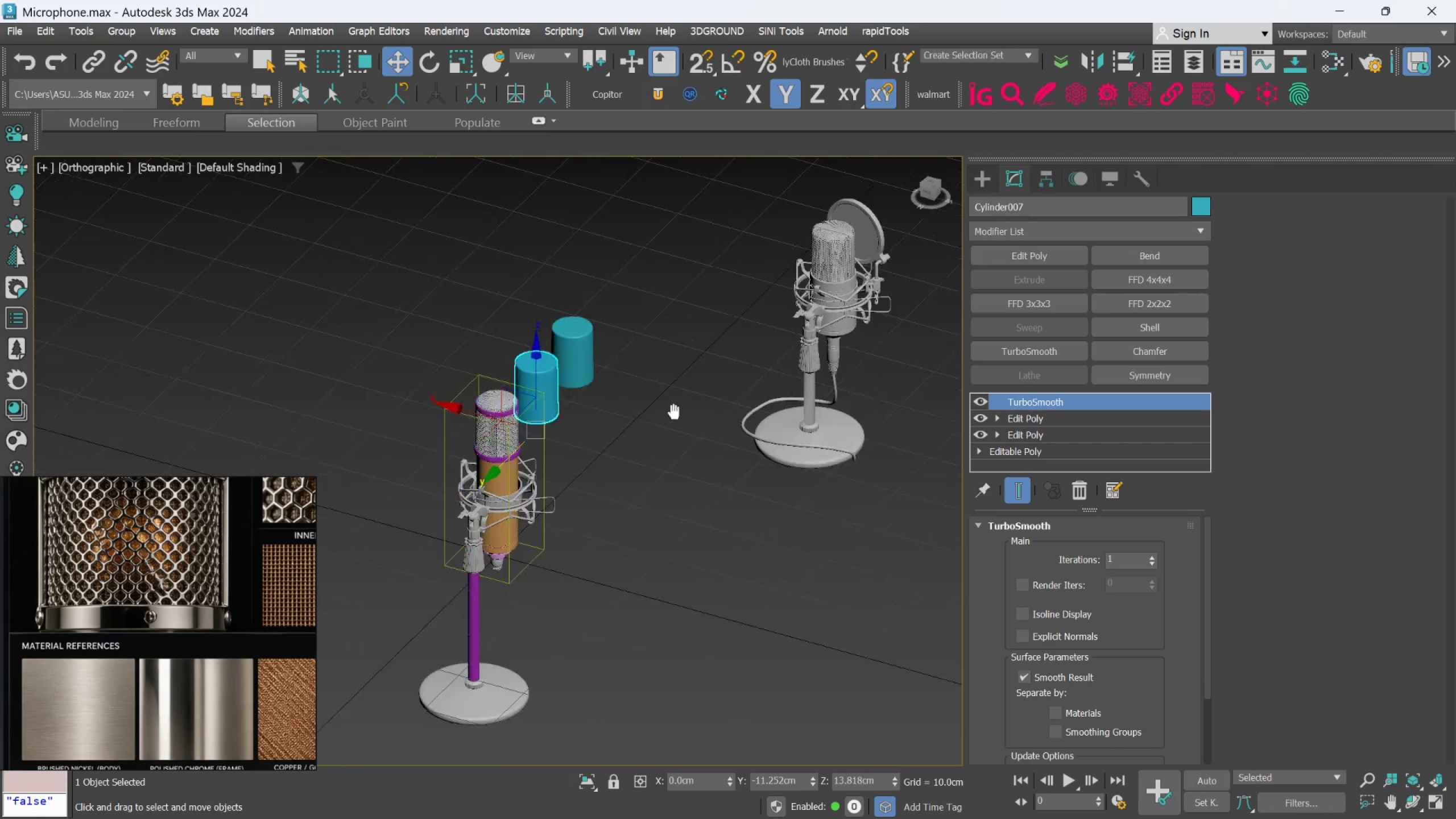 
scroll: coordinate [735, 466], scroll_direction: up, amount: 2.0
 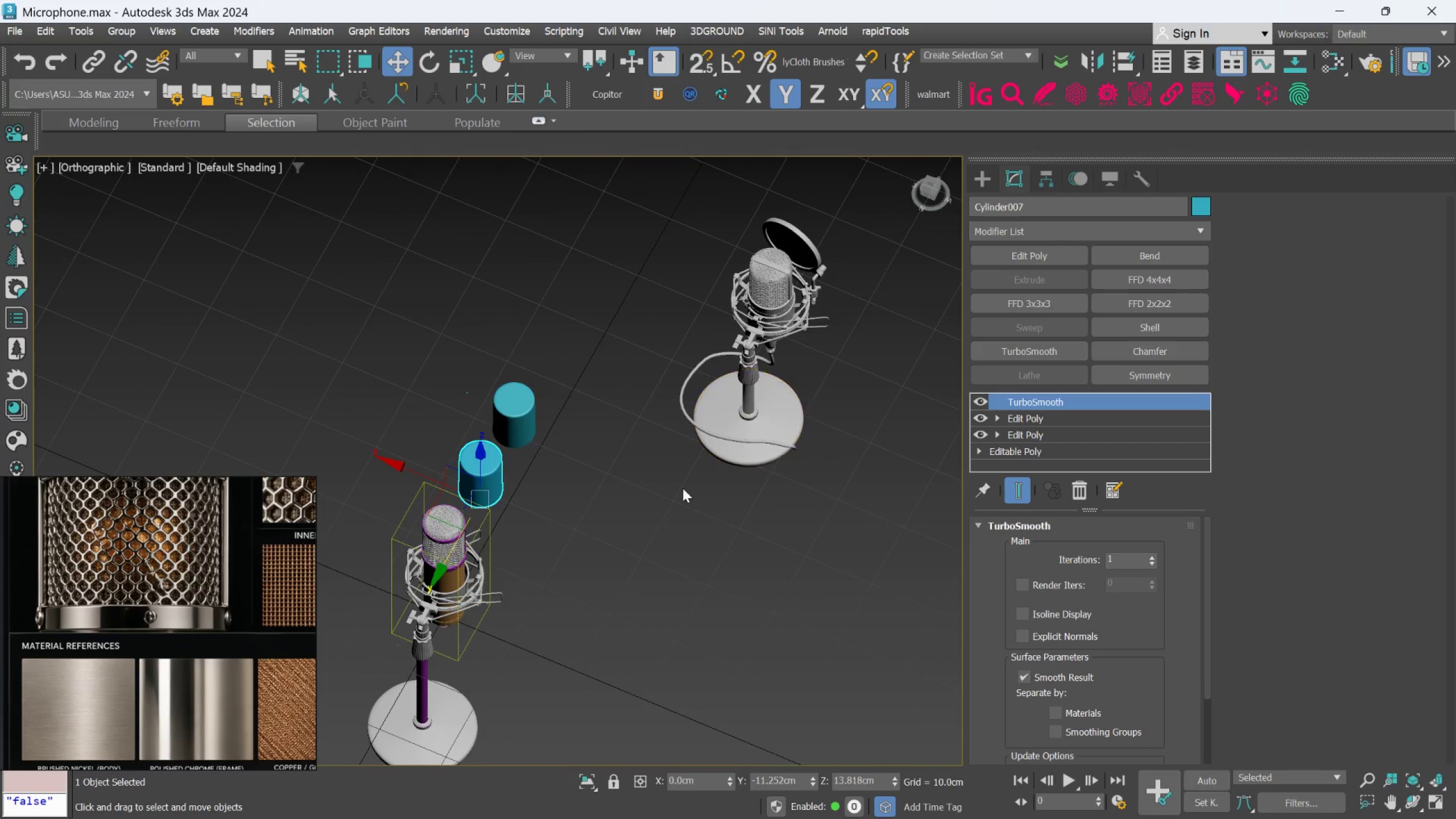 
hold_key(key=AltLeft, duration=0.41)
 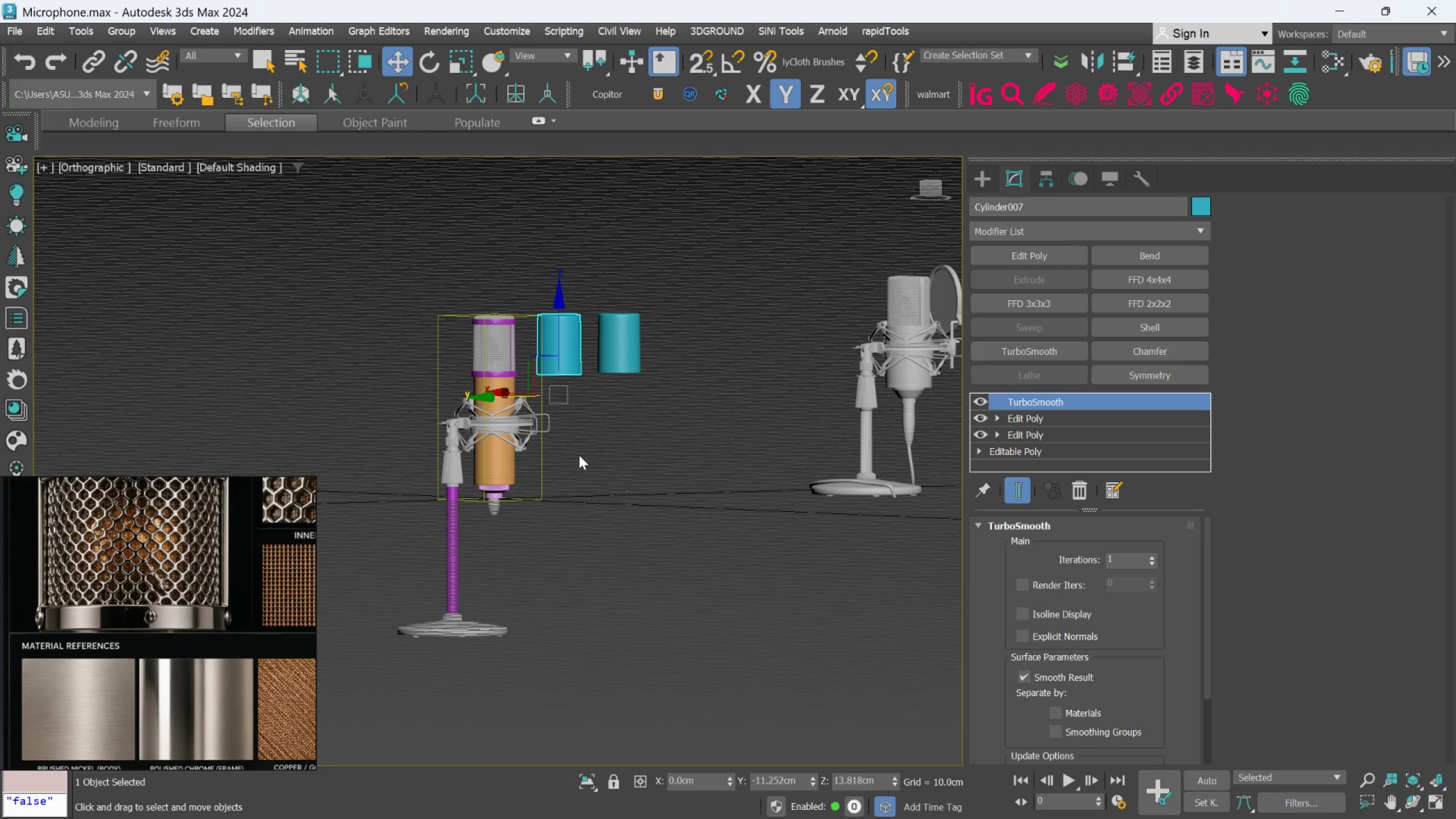 
key(L)
 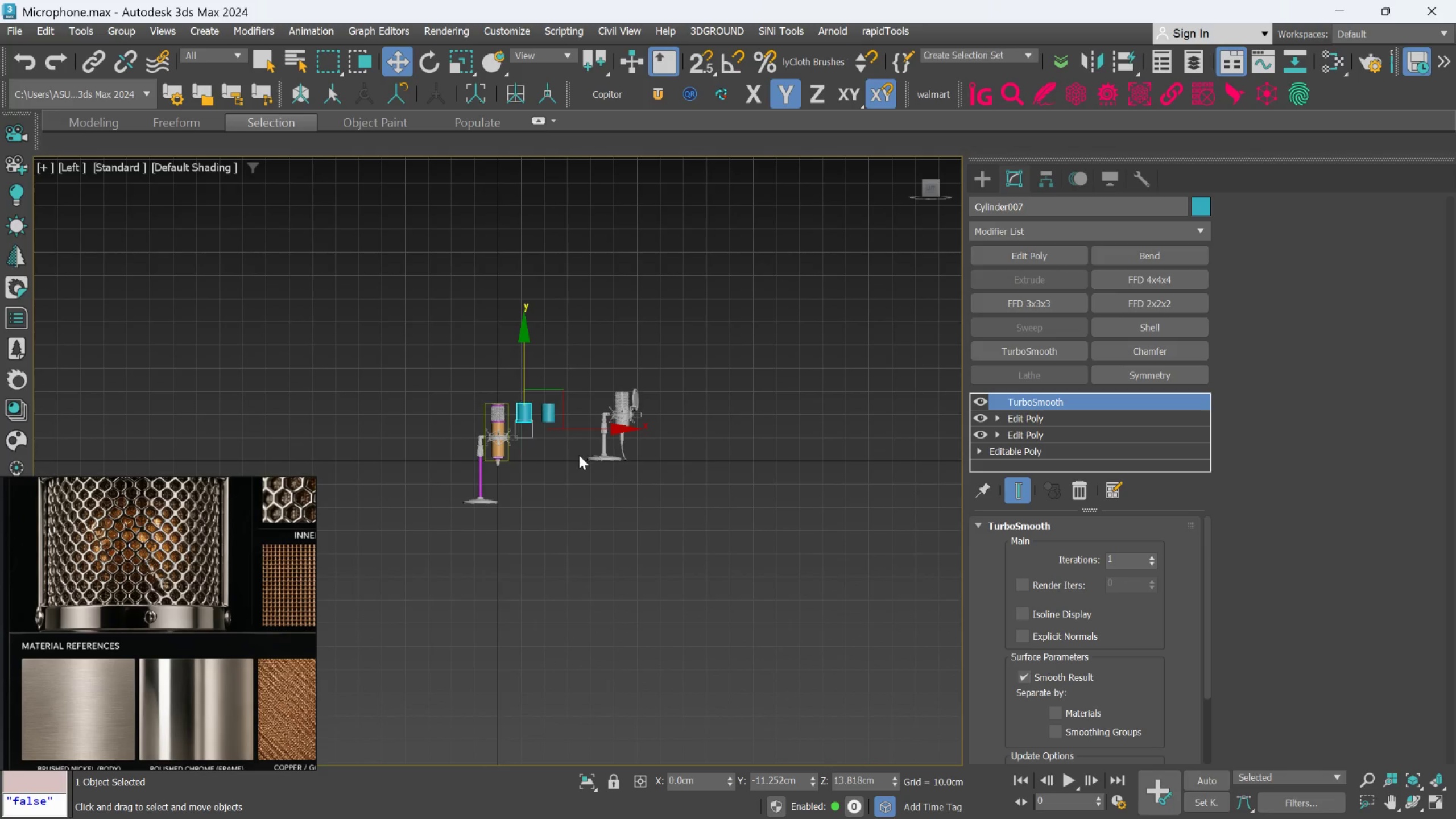 
scroll: coordinate [553, 650], scroll_direction: up, amount: 7.0
 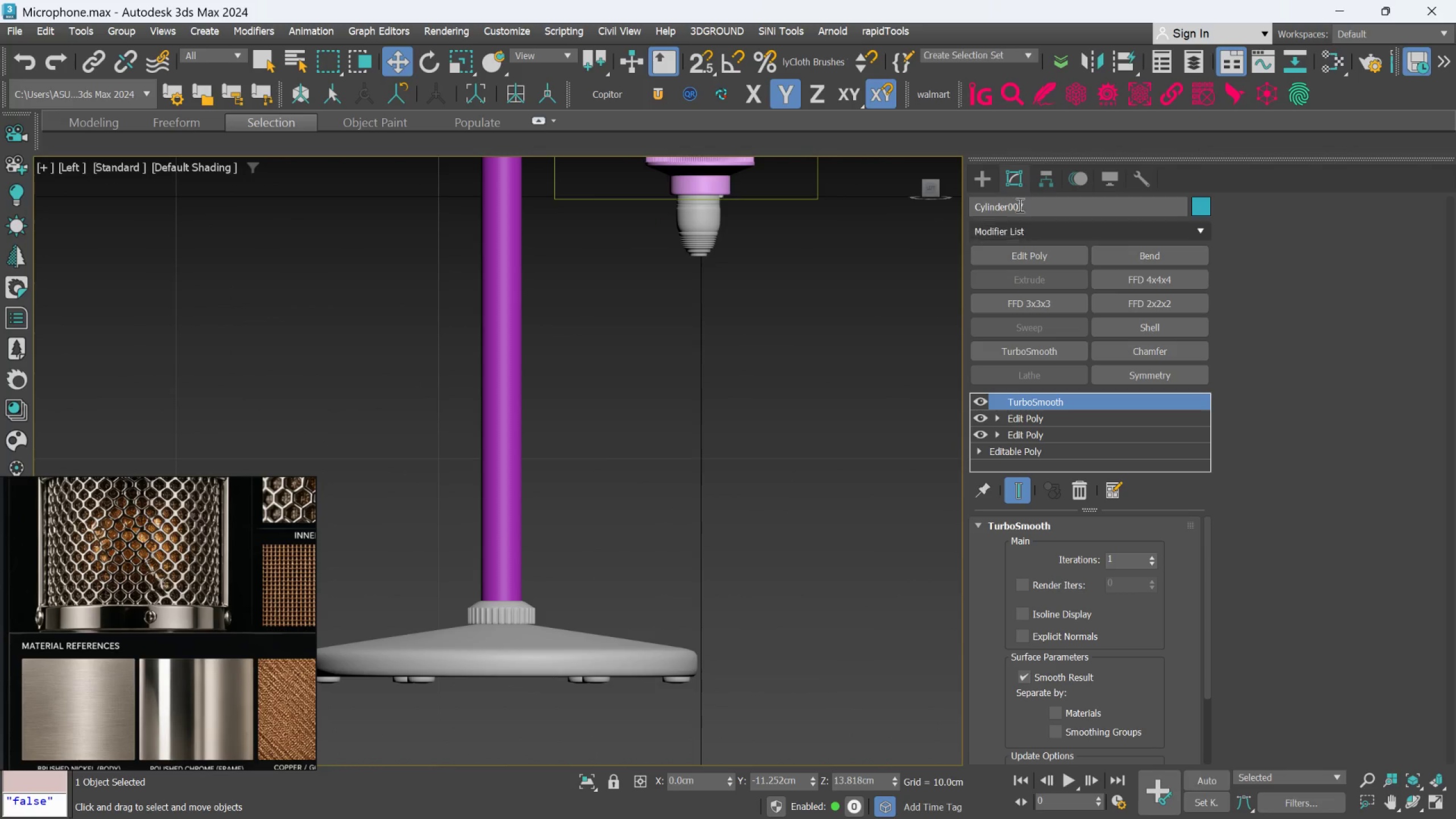 
left_click([979, 177])
 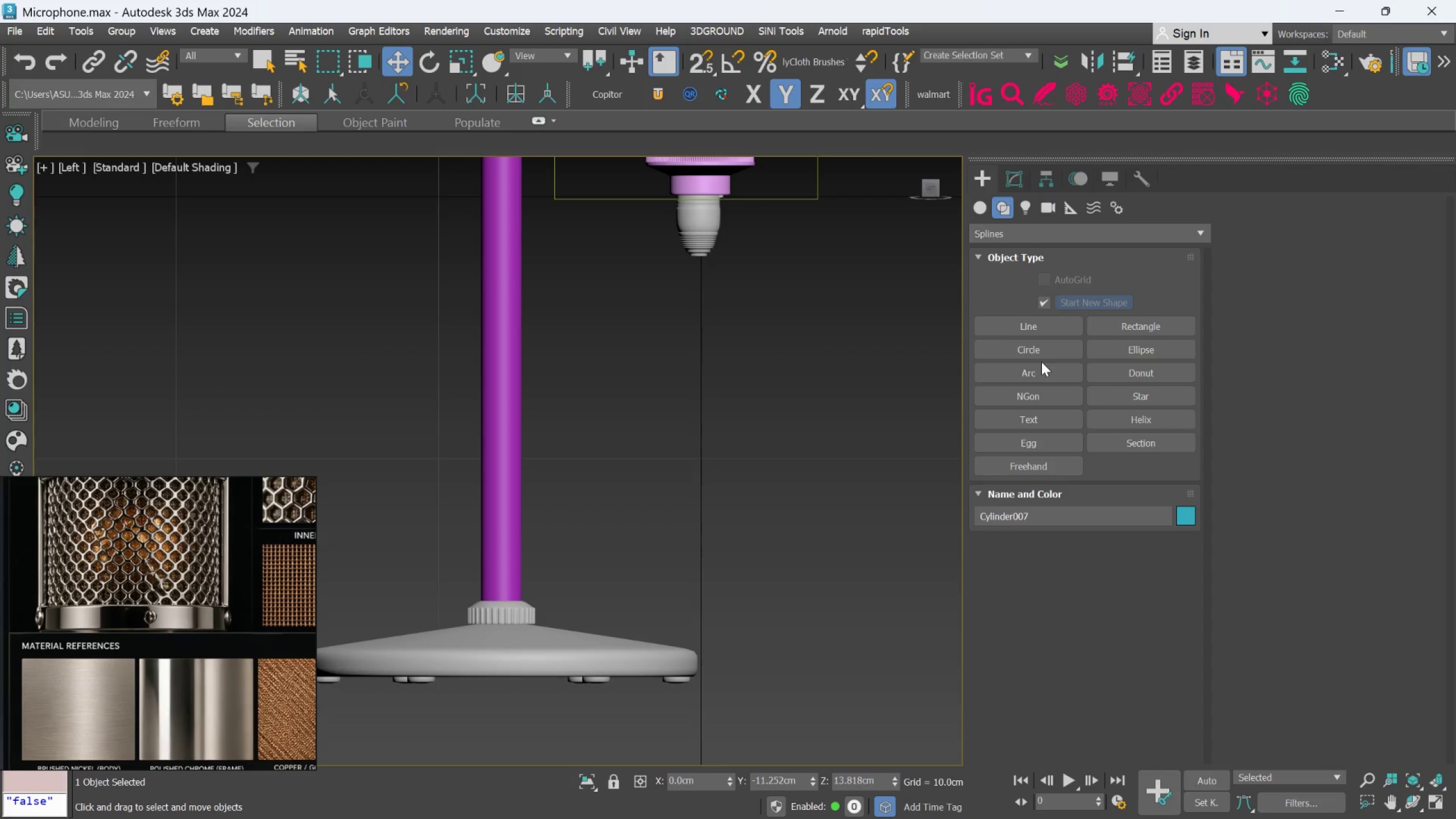 
left_click_drag(start_coordinate=[1139, 330], to_coordinate=[1132, 344])
 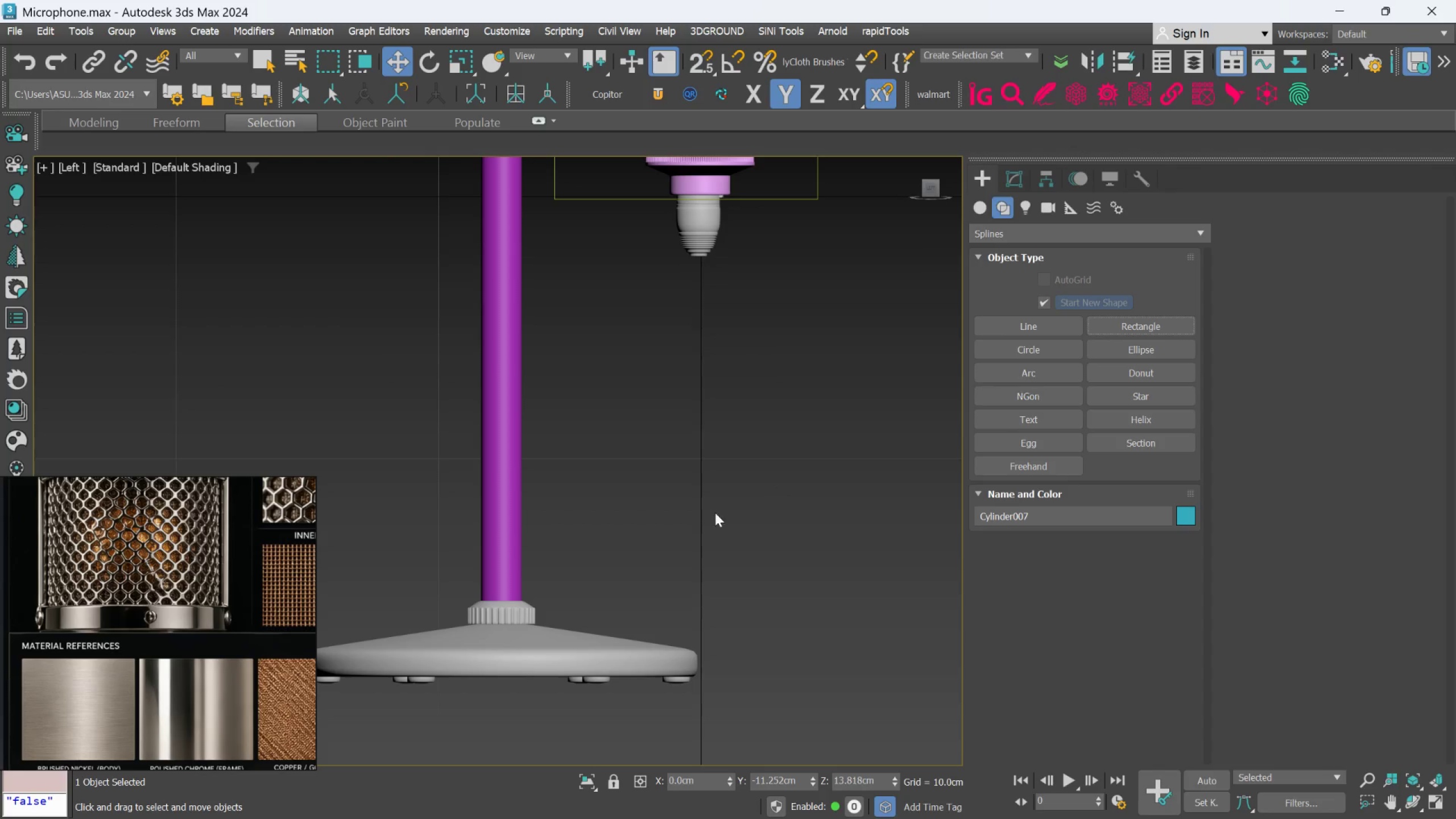 
scroll: coordinate [693, 521], scroll_direction: down, amount: 1.0
 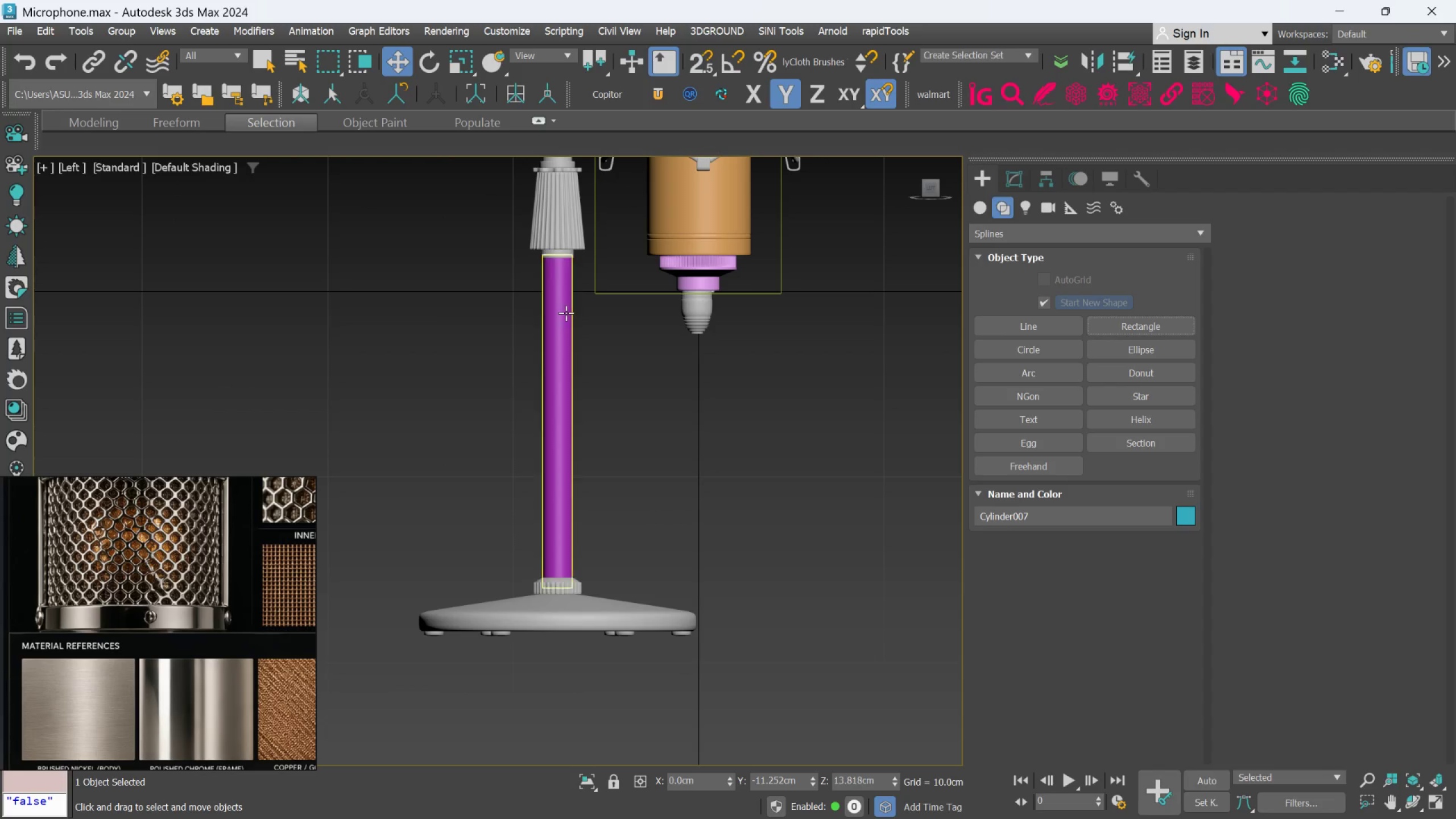 
left_click_drag(start_coordinate=[574, 308], to_coordinate=[712, 625])
 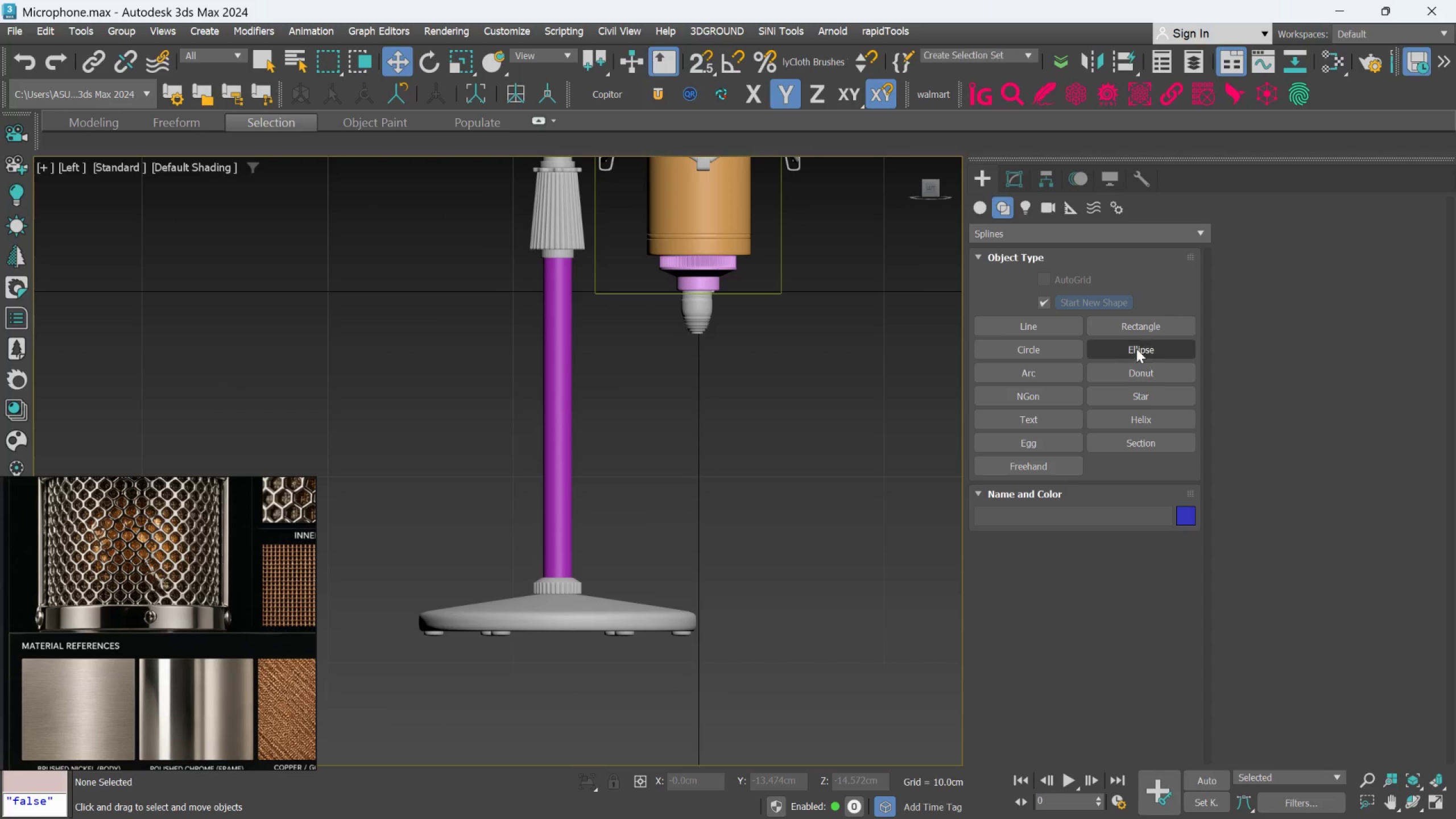 
left_click([1140, 325])
 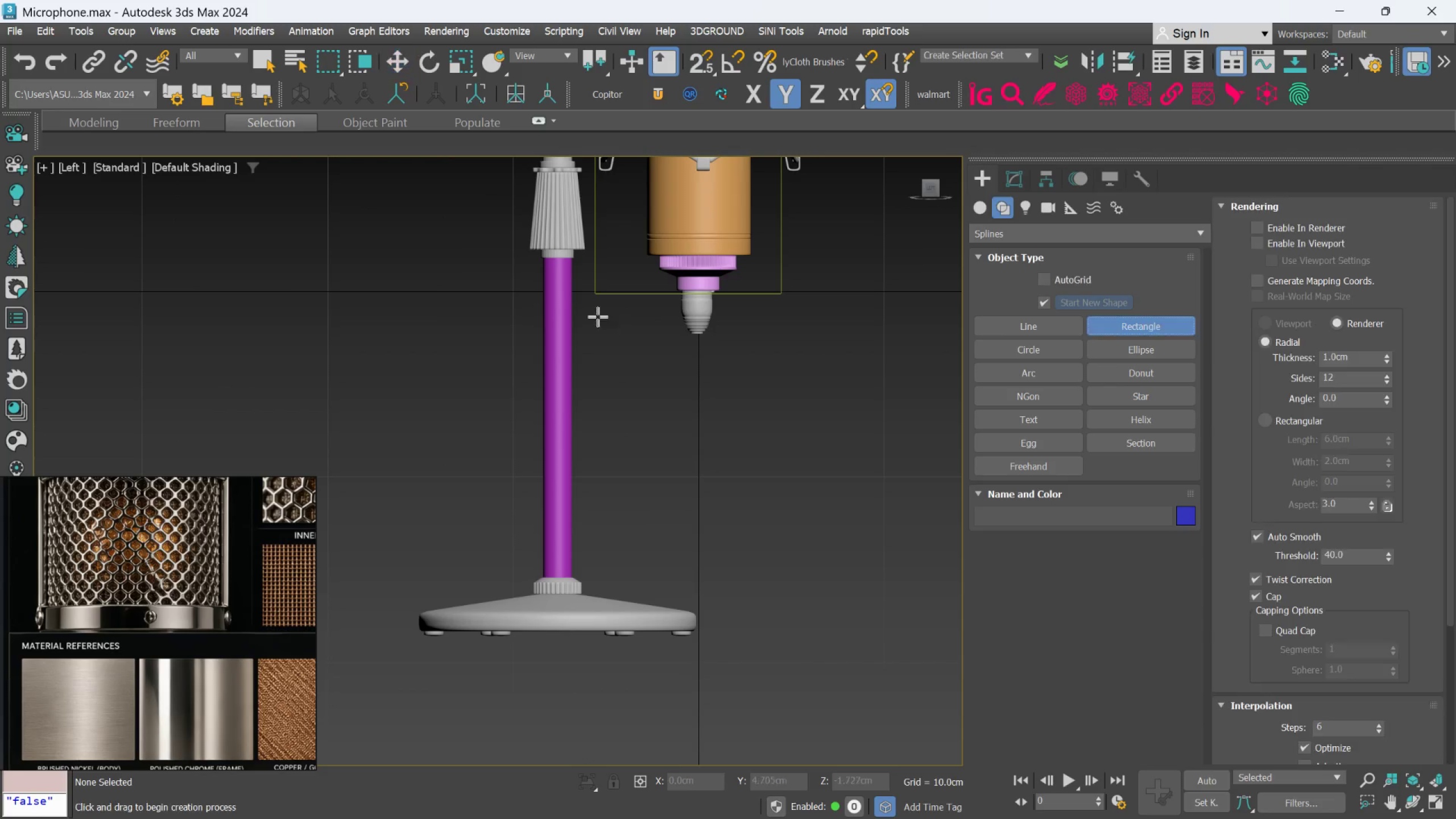 
left_click_drag(start_coordinate=[611, 309], to_coordinate=[701, 626])
 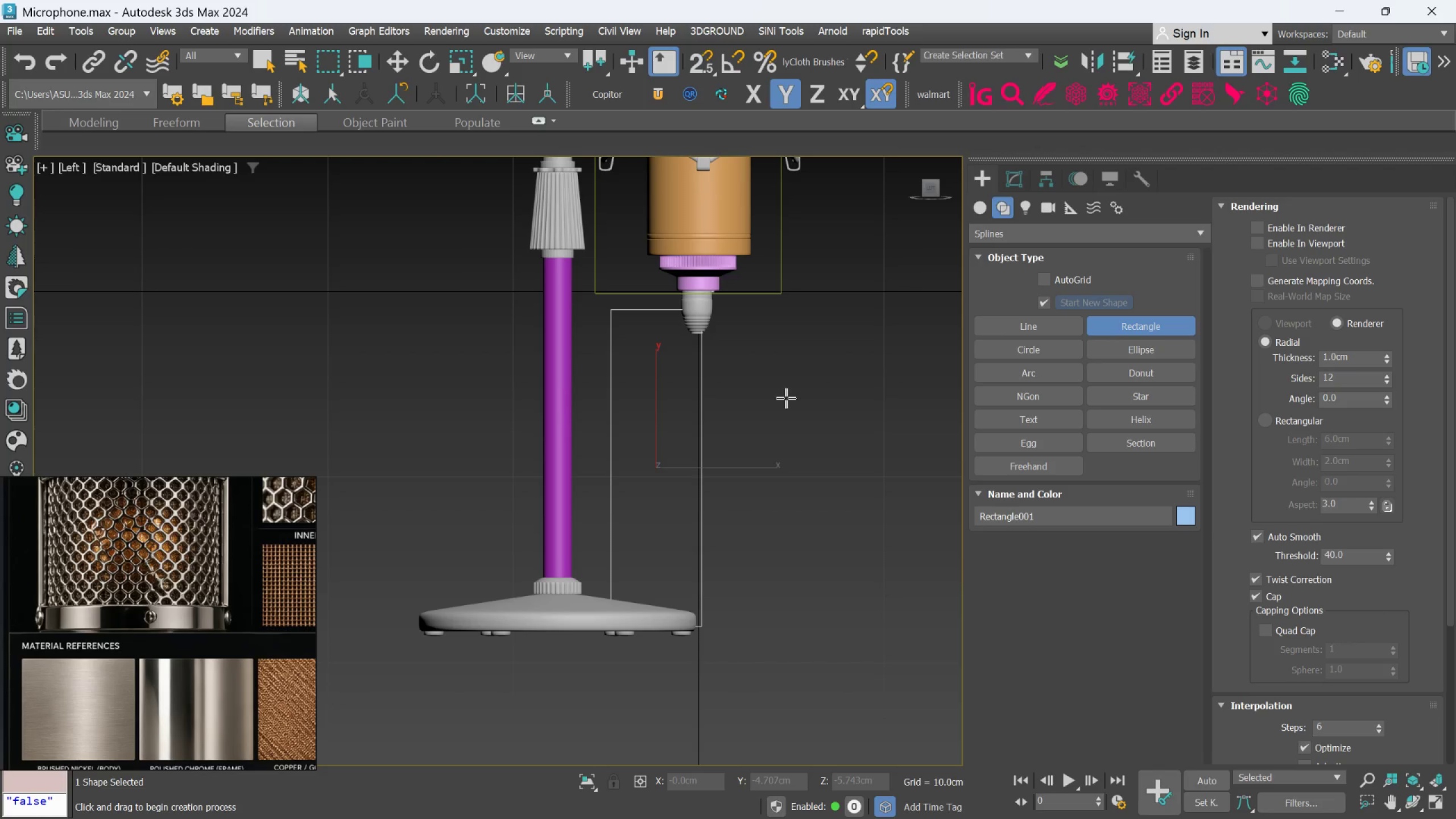 
wait(15.2)
 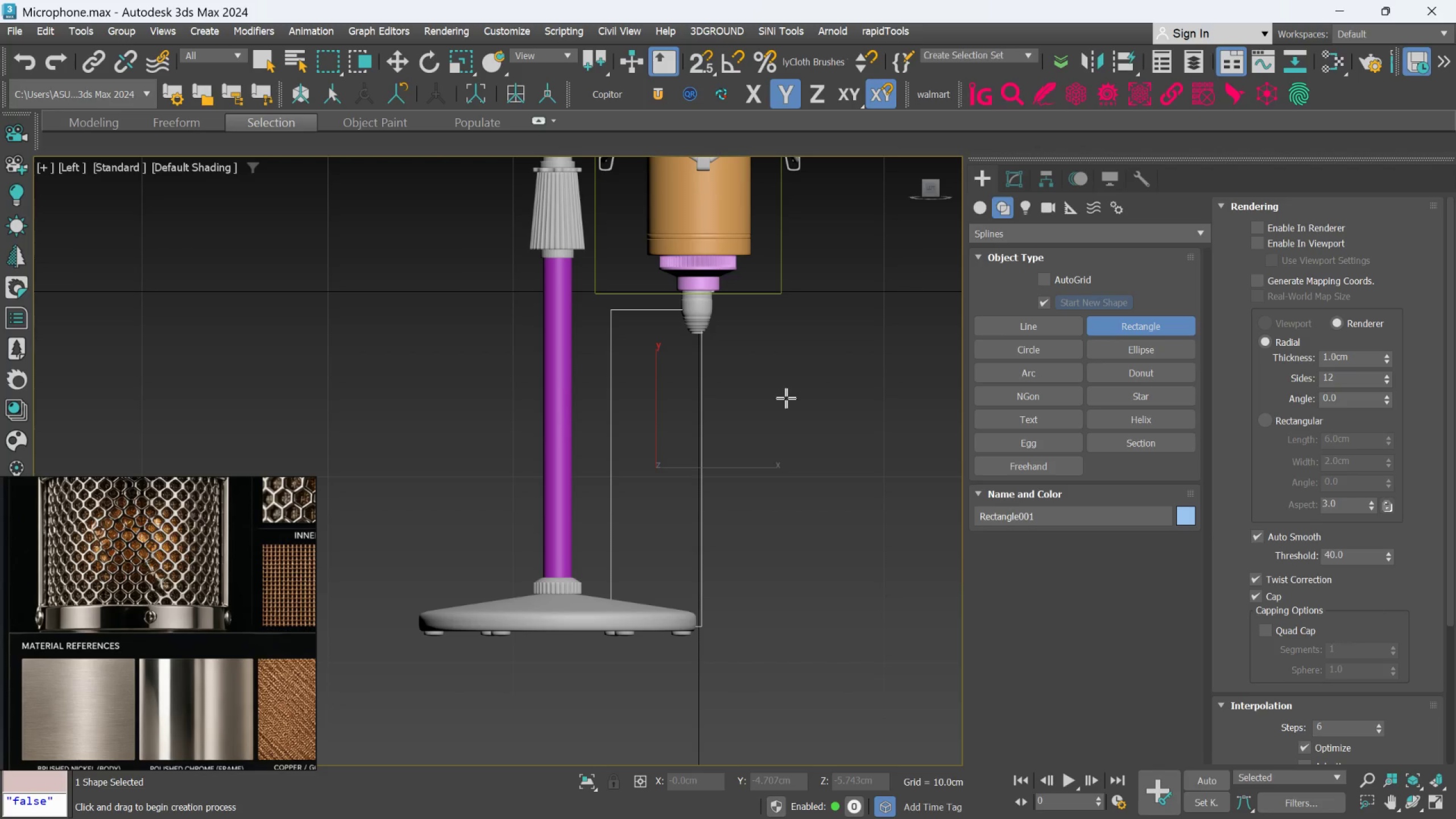 
scroll: coordinate [706, 425], scroll_direction: down, amount: 5.0
 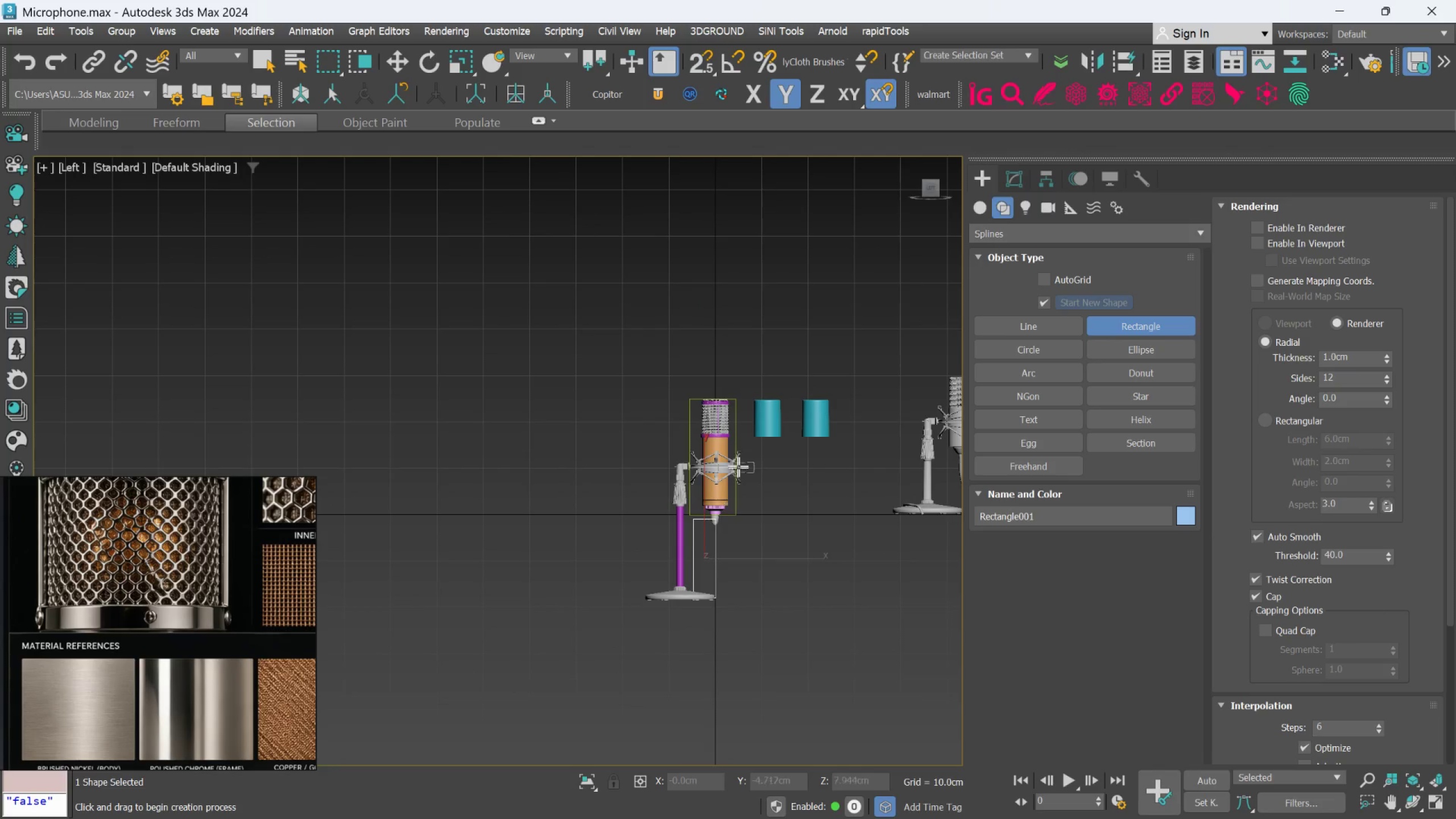 
scroll: coordinate [684, 401], scroll_direction: up, amount: 8.0
 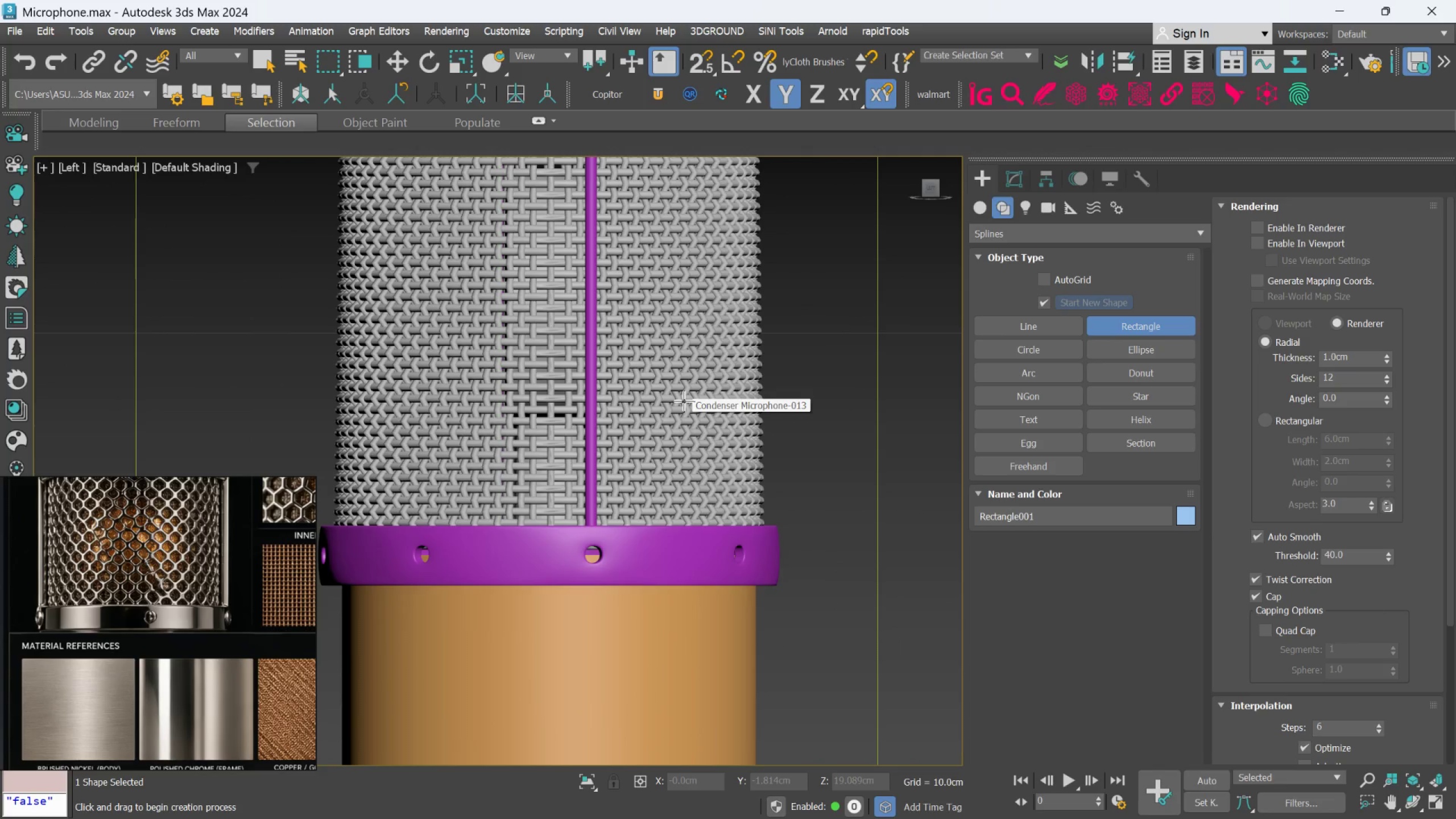 
scroll: coordinate [698, 535], scroll_direction: down, amount: 6.0
 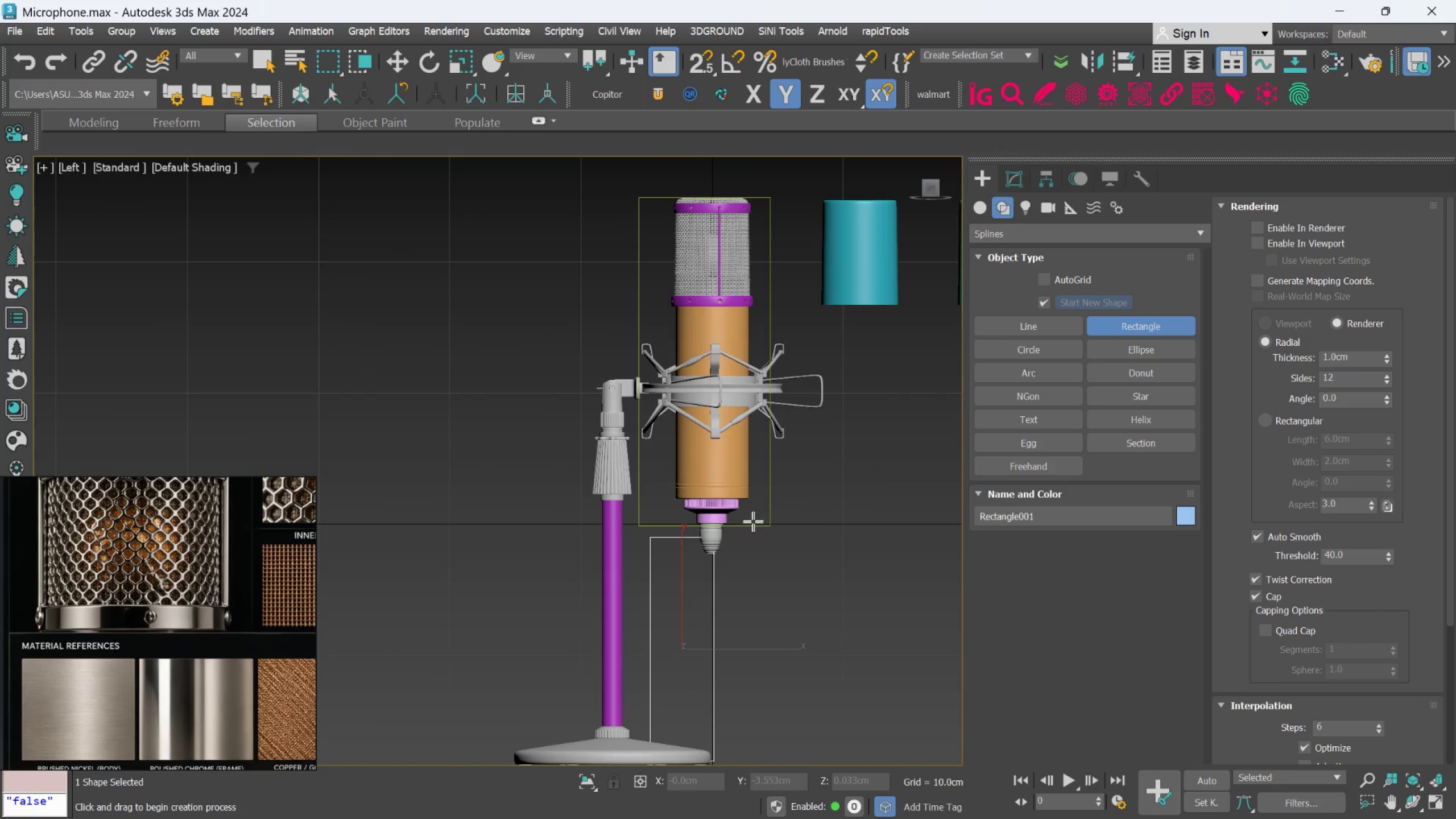 
scroll: coordinate [665, 504], scroll_direction: up, amount: 7.0
 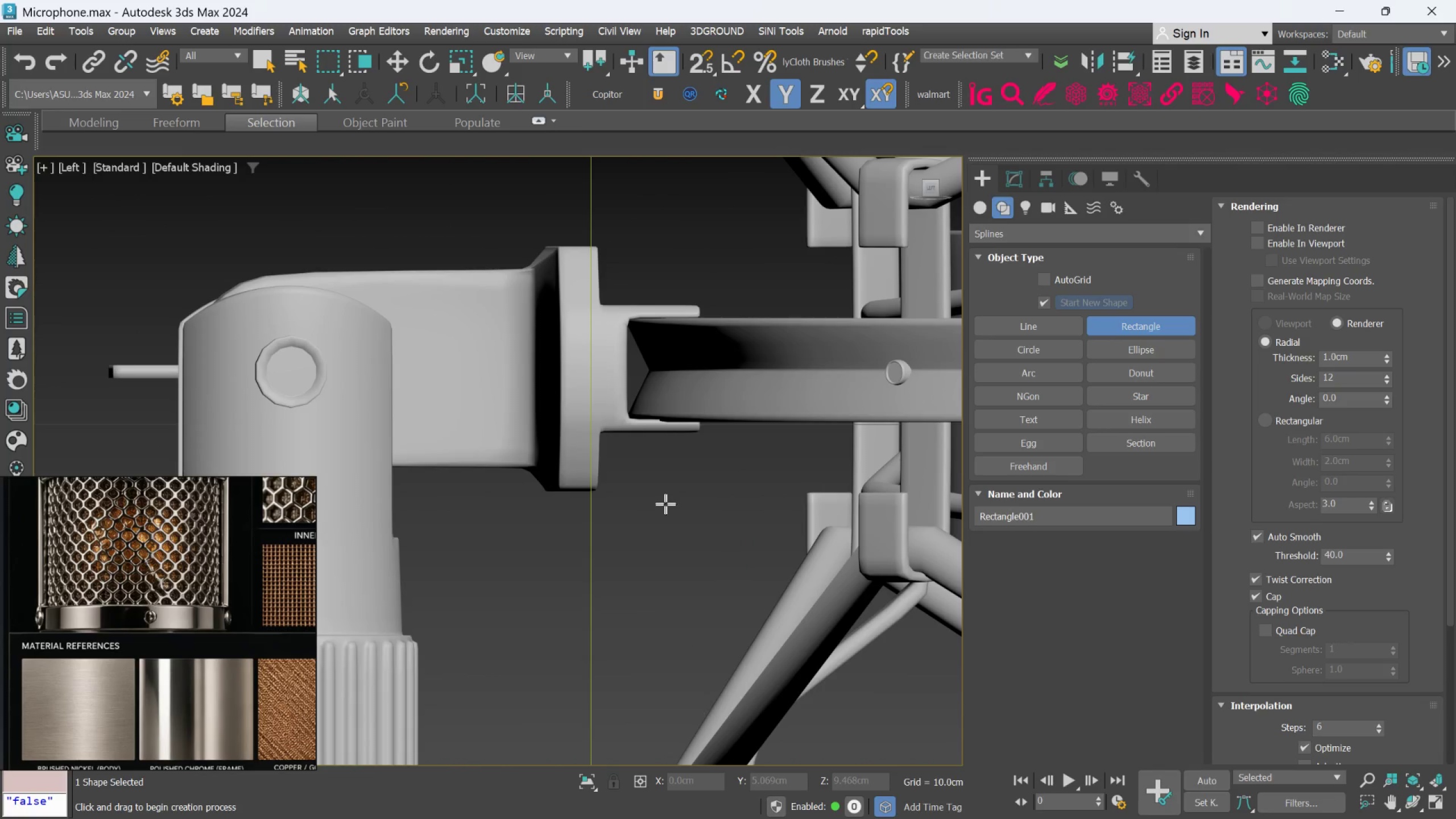 
scroll: coordinate [665, 504], scroll_direction: down, amount: 3.0
 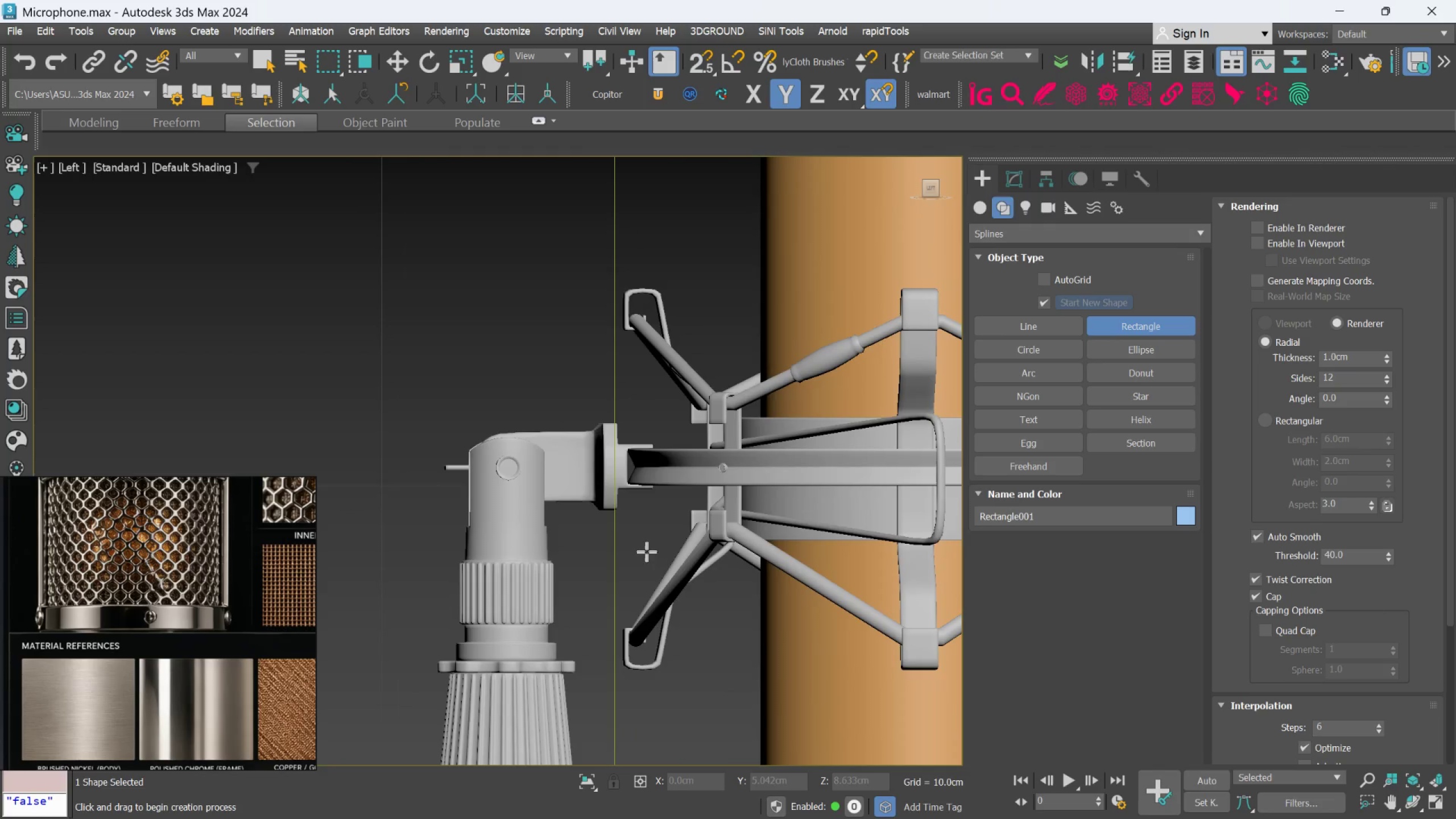 
scroll: coordinate [749, 477], scroll_direction: up, amount: 6.0
 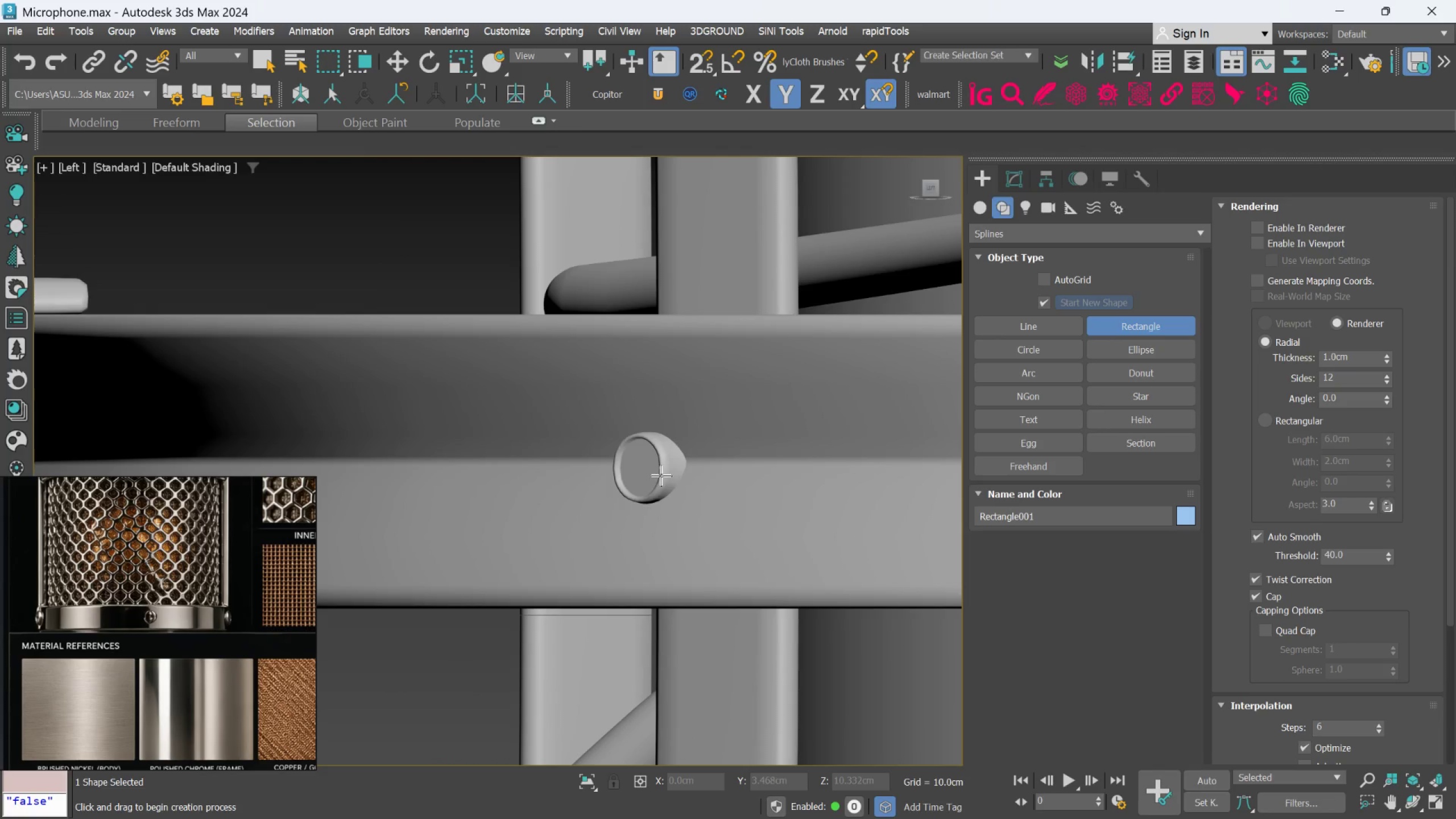 
scroll: coordinate [660, 475], scroll_direction: down, amount: 5.0
 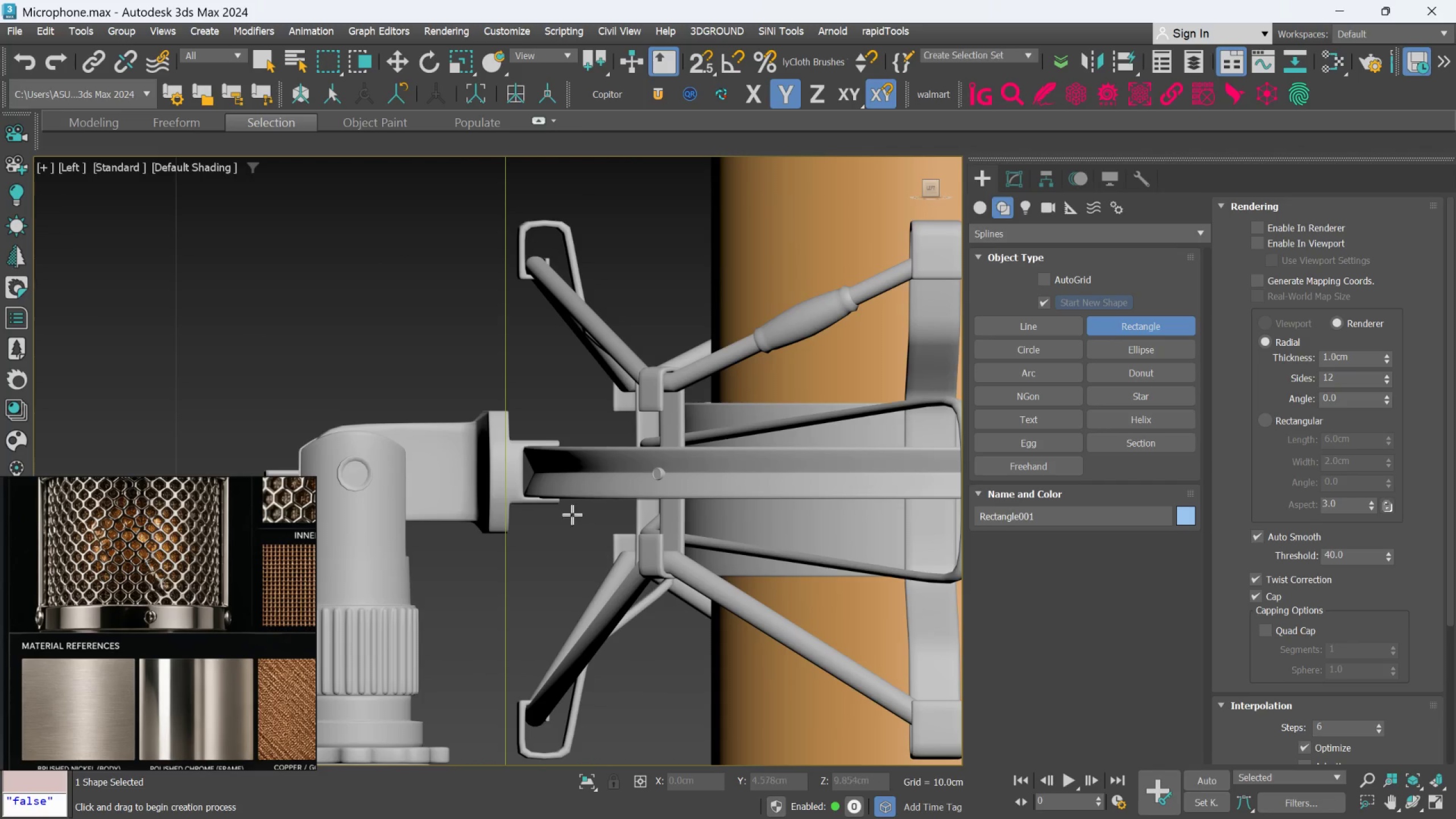 
scroll: coordinate [671, 473], scroll_direction: up, amount: 2.0
 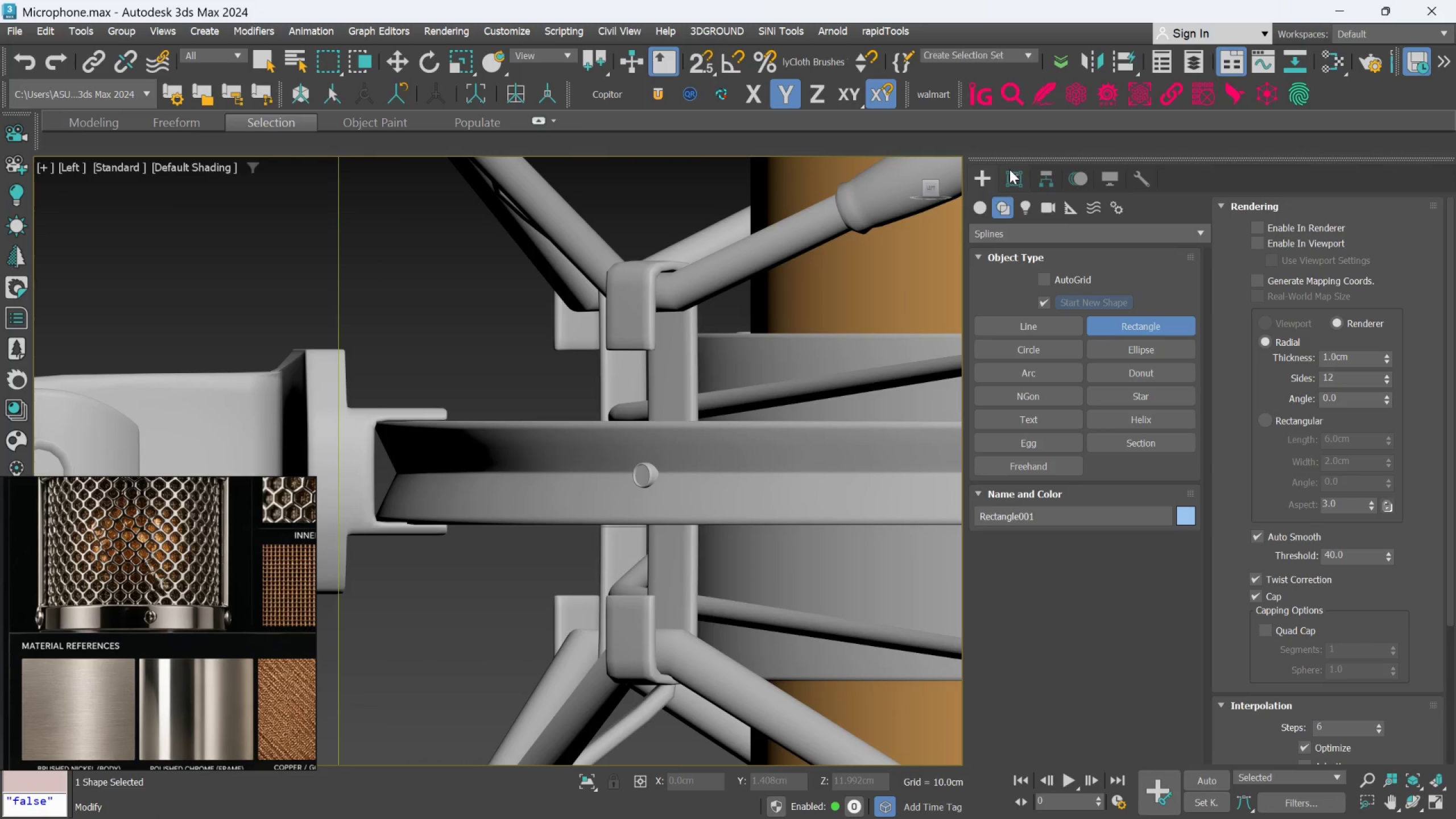 
left_click([1010, 169])
 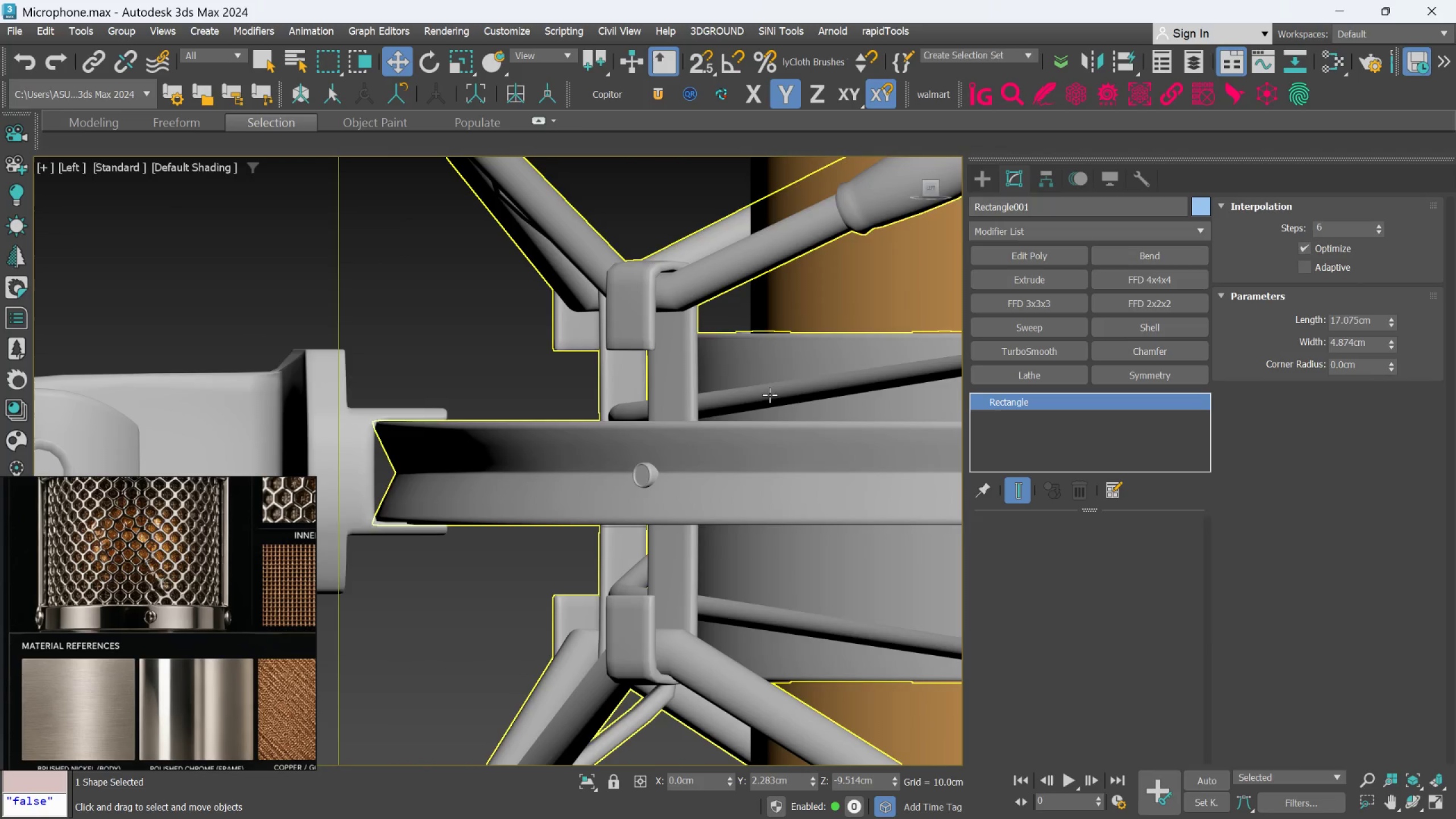 
scroll: coordinate [766, 398], scroll_direction: down, amount: 1.0
 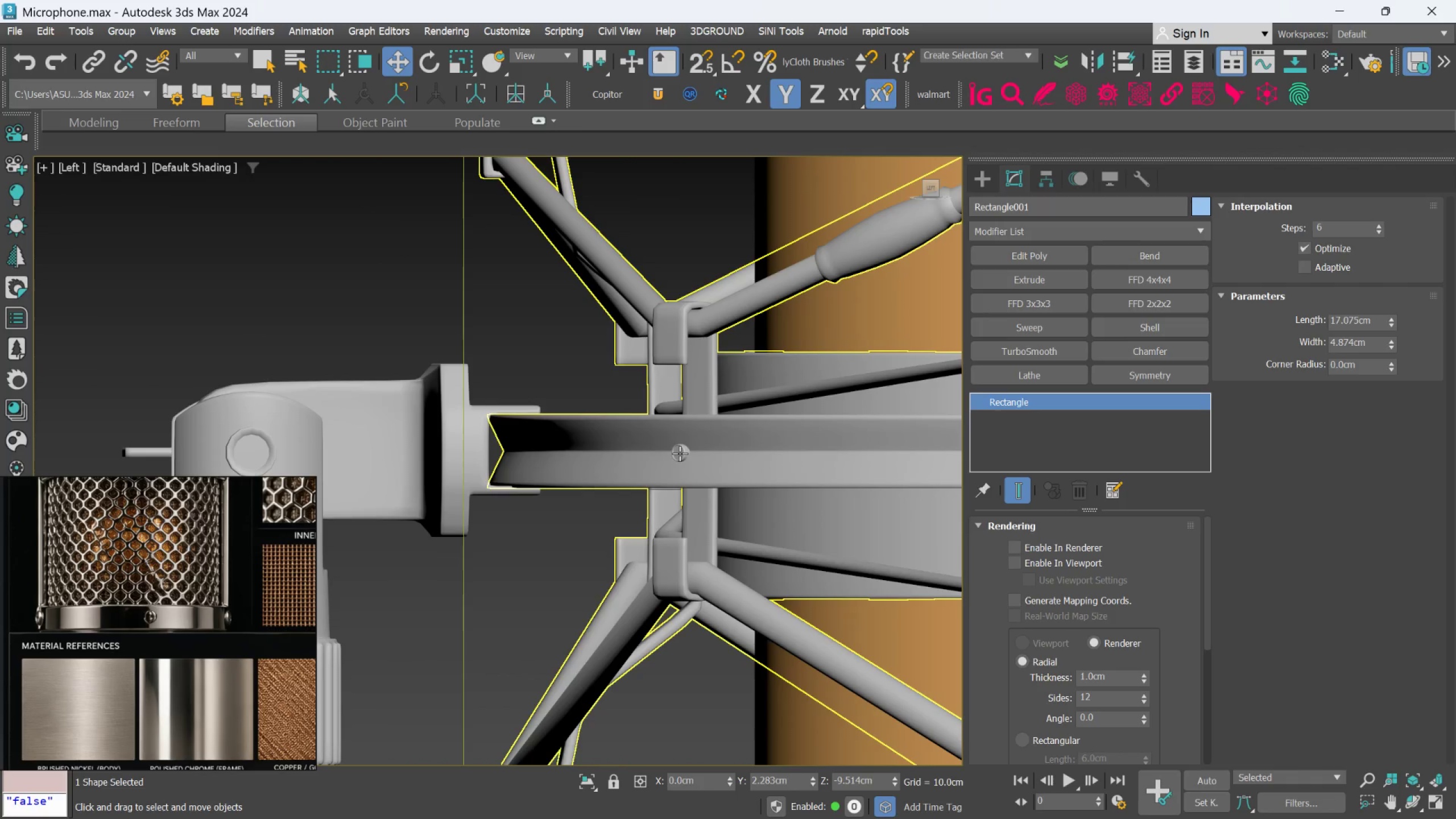 
scroll: coordinate [688, 449], scroll_direction: up, amount: 6.0
 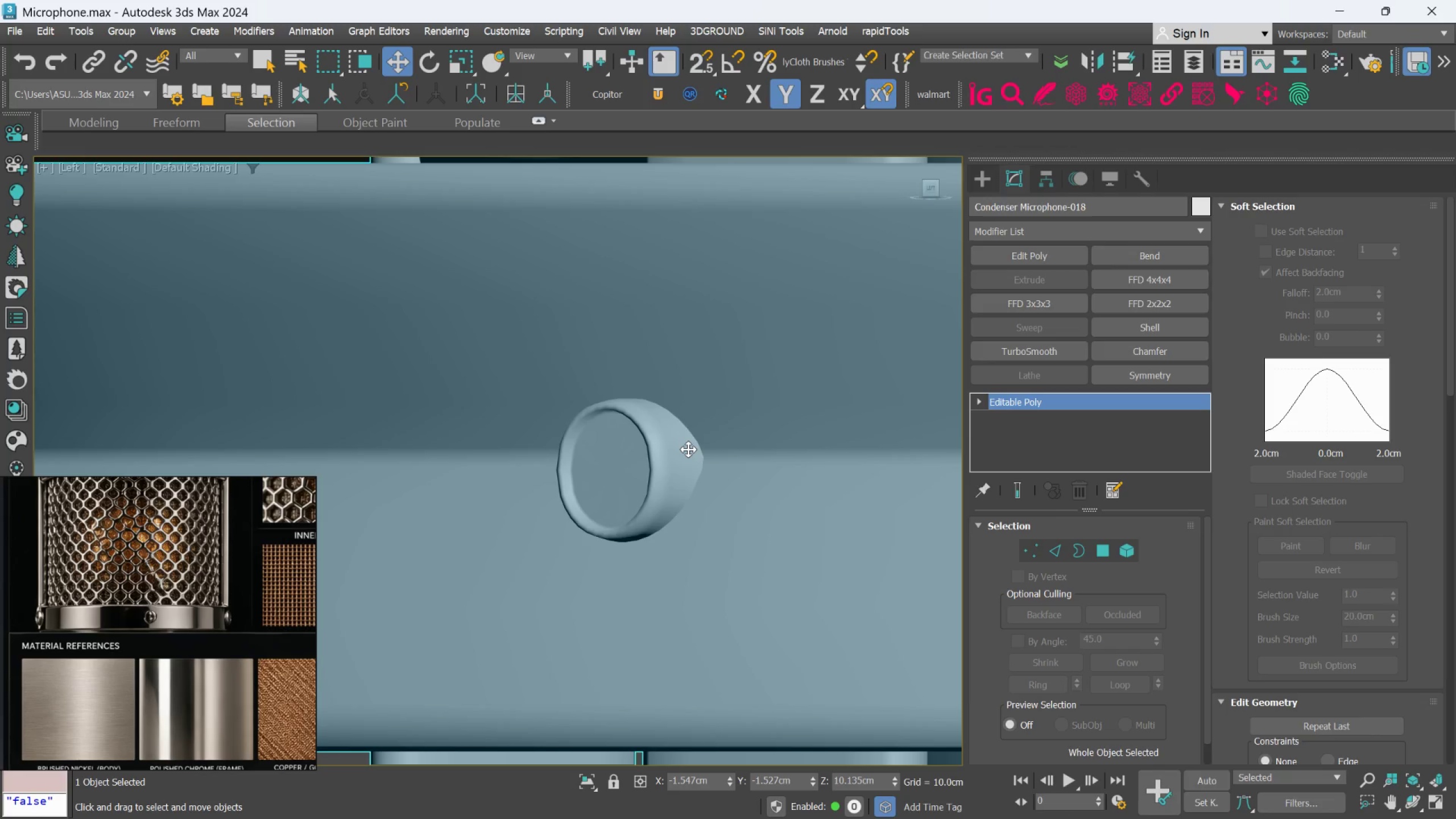 
scroll: coordinate [505, 434], scroll_direction: down, amount: 5.0
 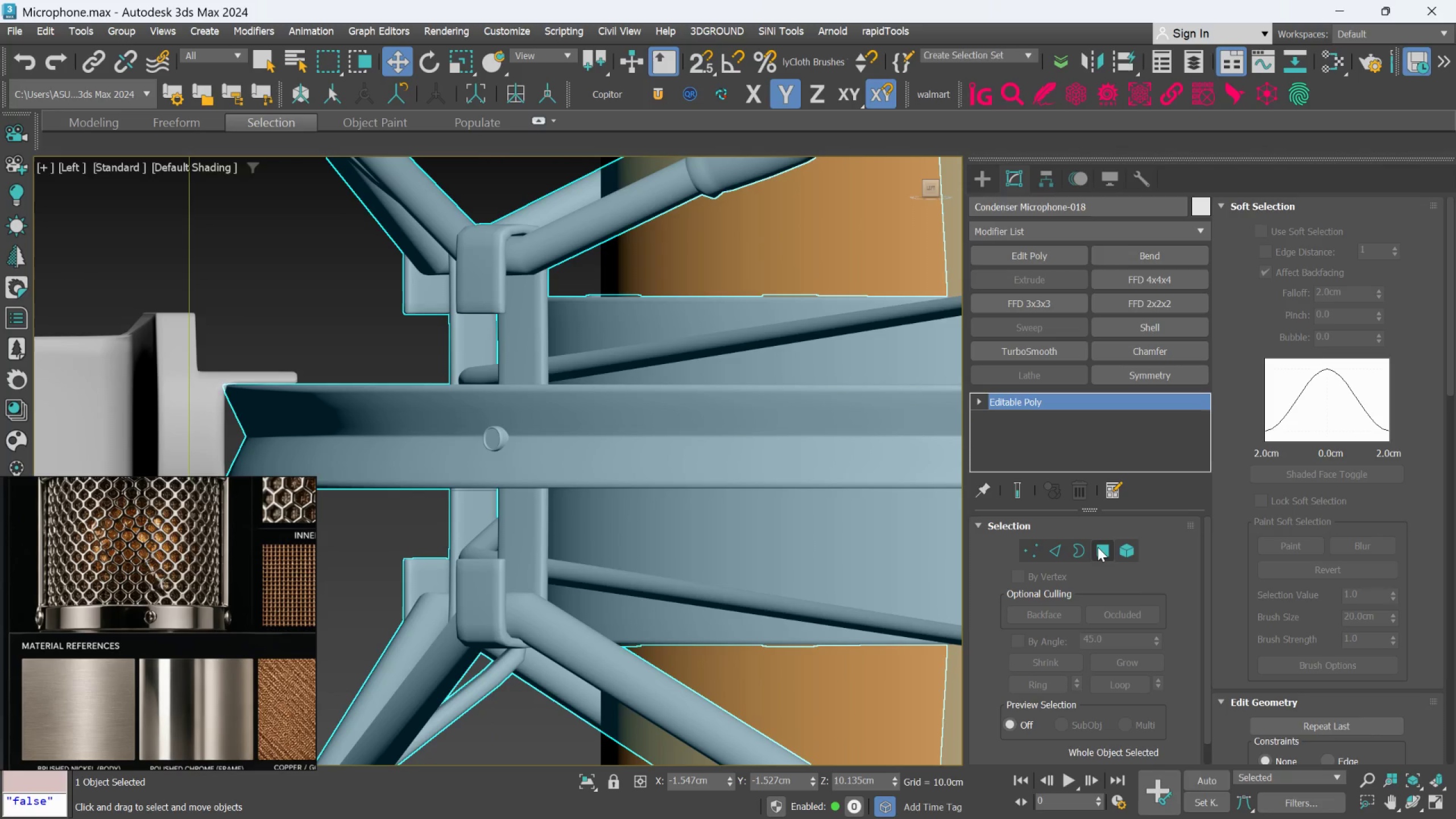 
left_click([1119, 552])
 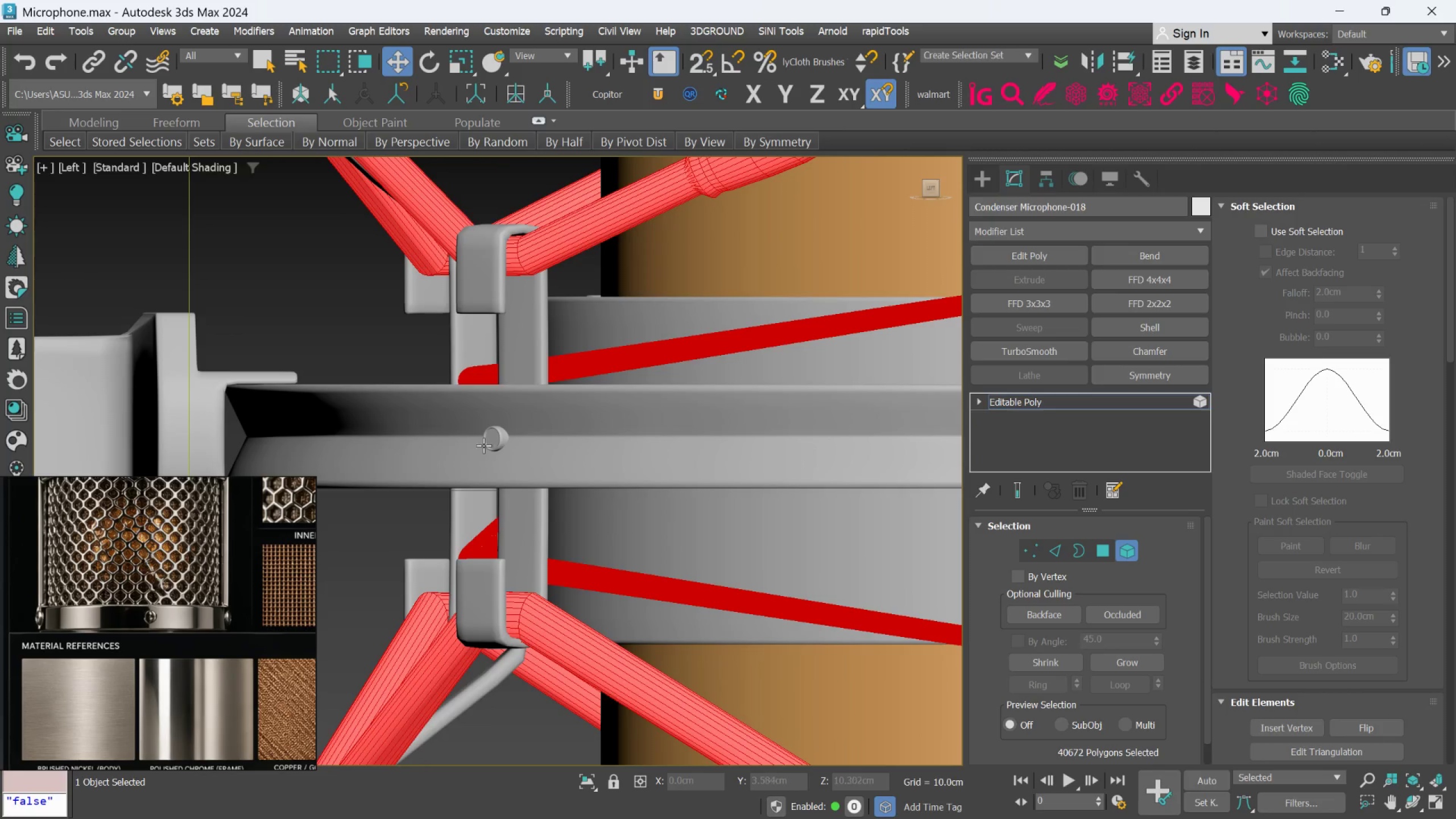 
left_click([494, 437])
 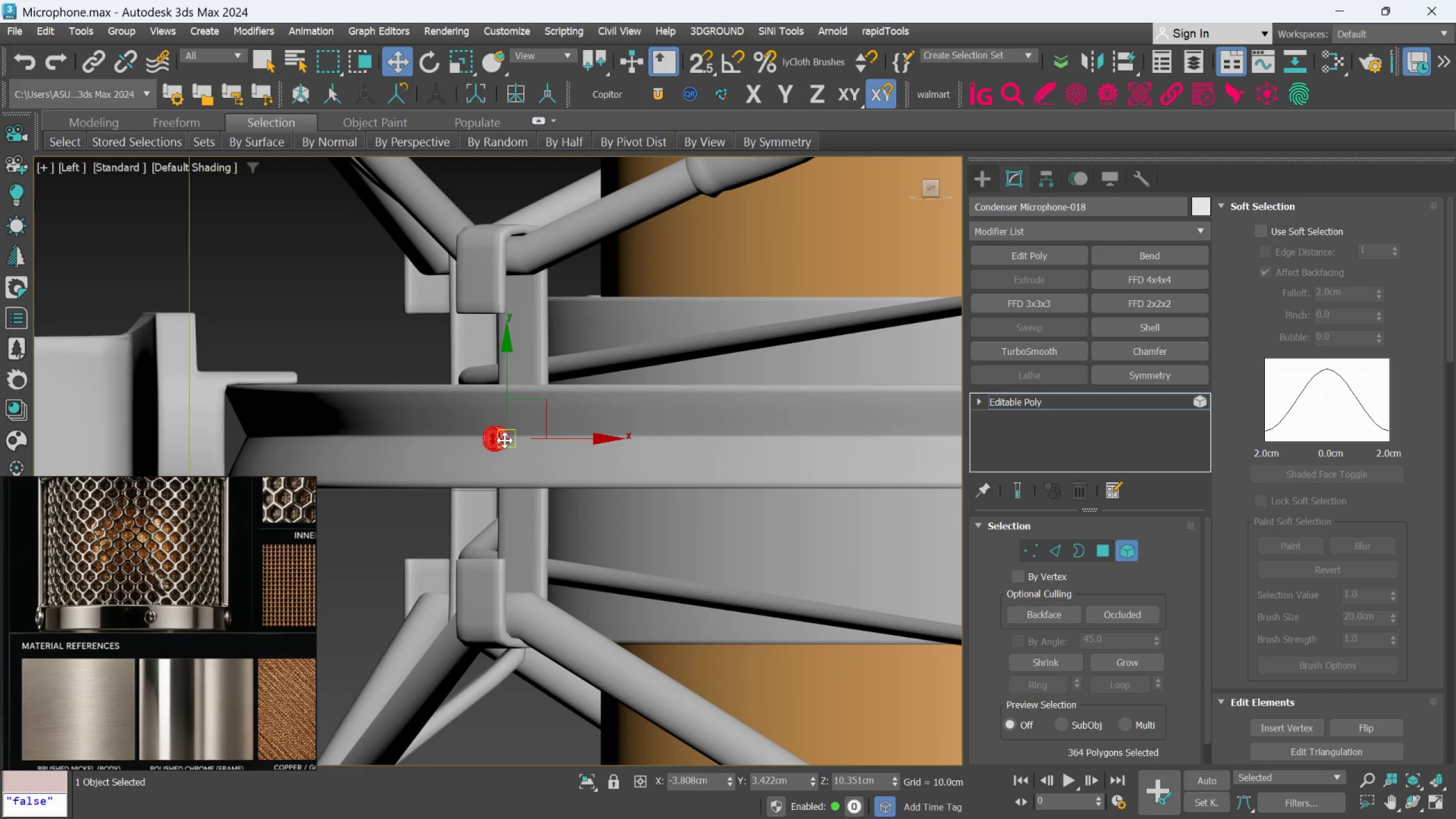 
scroll: coordinate [504, 440], scroll_direction: up, amount: 2.0
 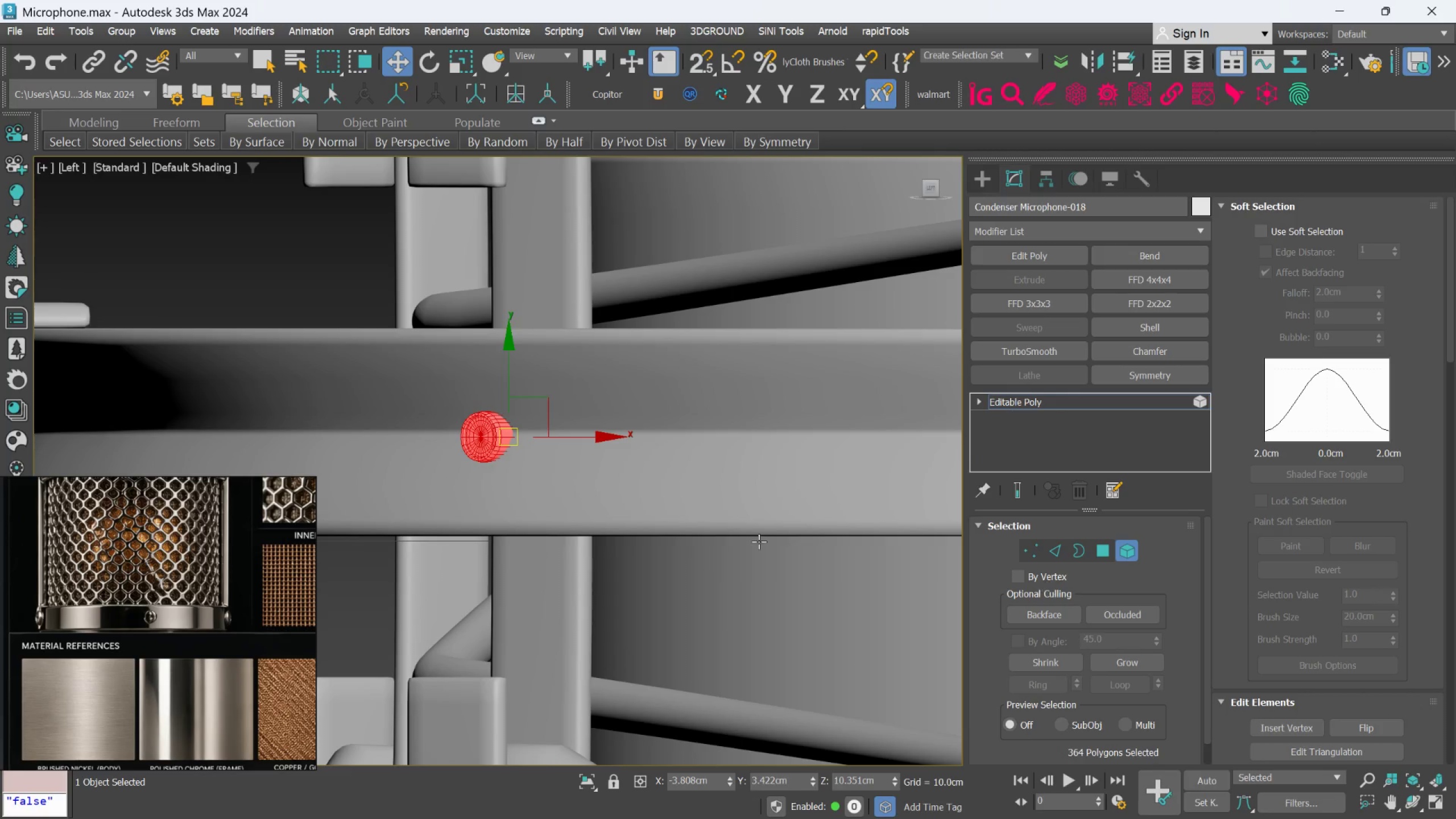 
scroll: coordinate [458, 421], scroll_direction: down, amount: 5.0
 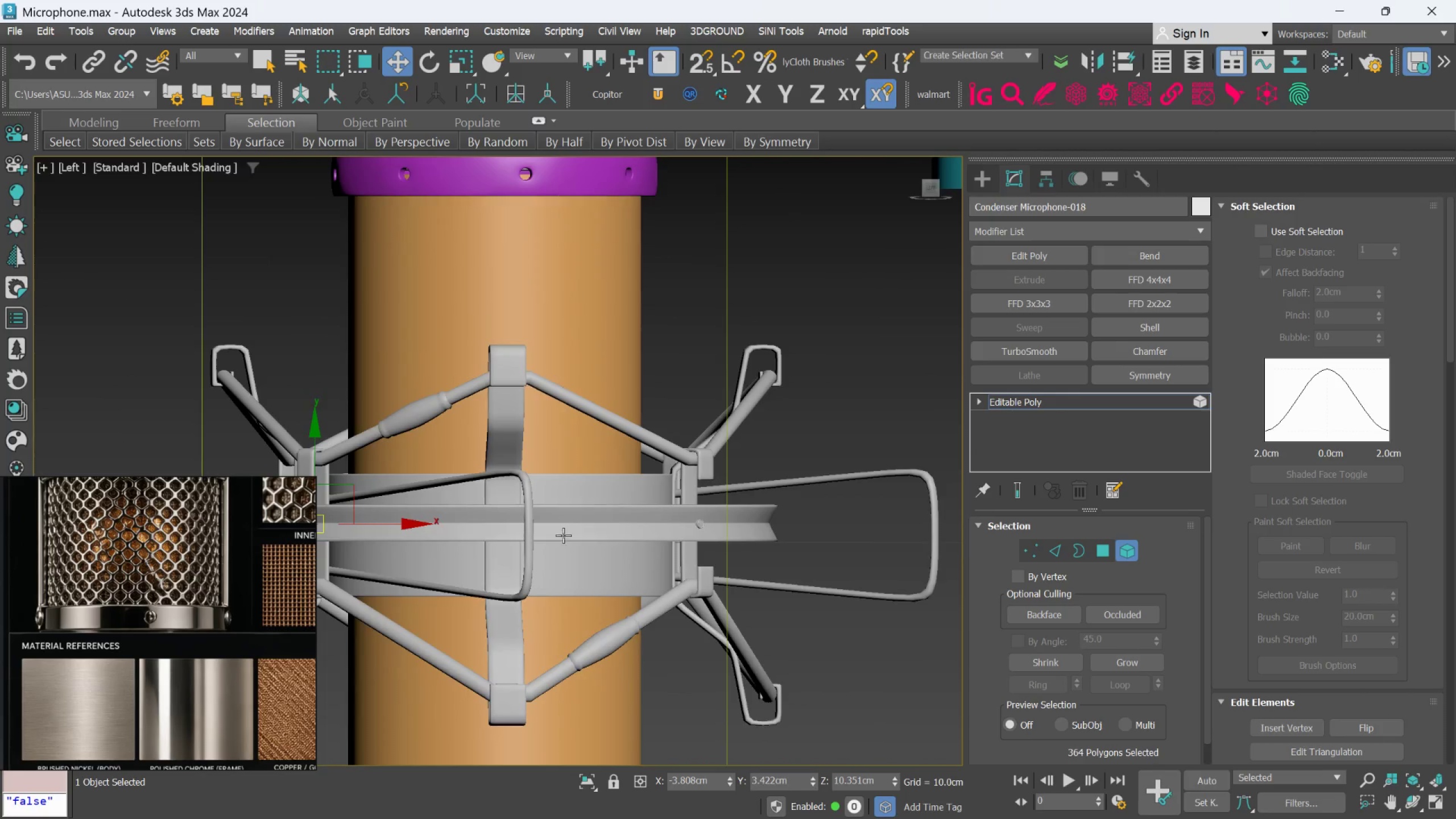 
scroll: coordinate [771, 552], scroll_direction: none, amount: 0.0
 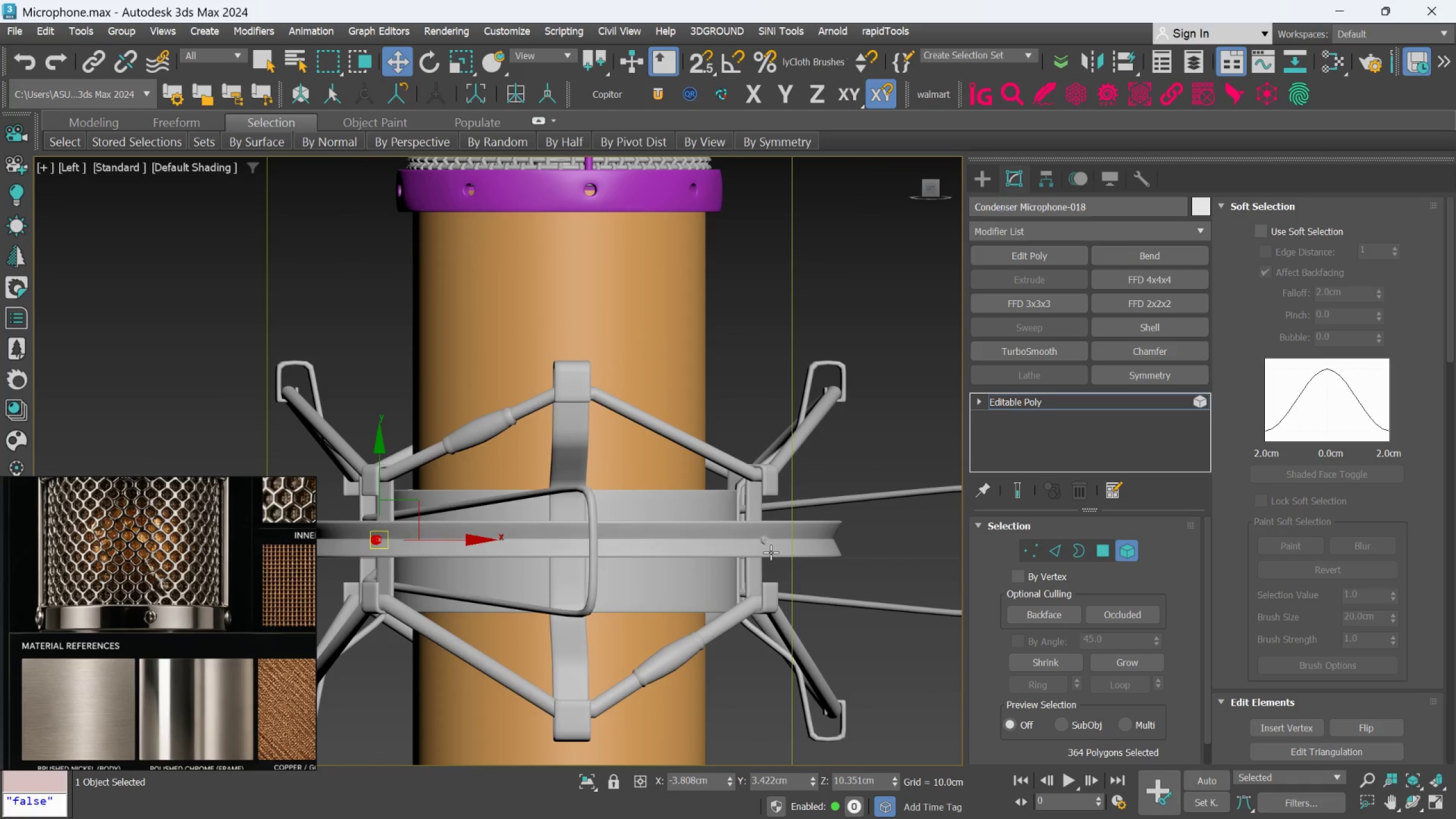 
scroll: coordinate [771, 552], scroll_direction: up, amount: 2.0
 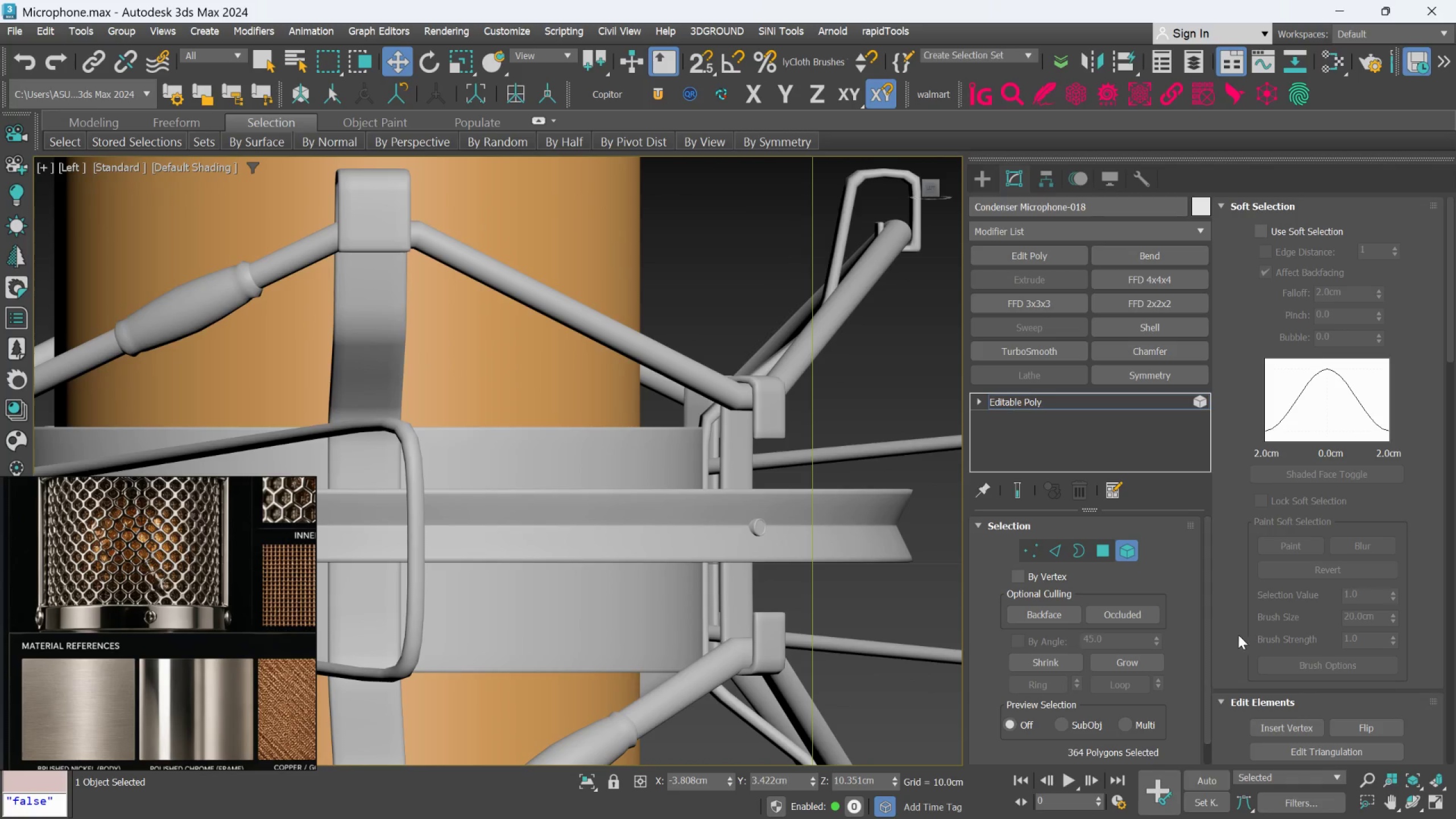 
scroll: coordinate [1371, 686], scroll_direction: down, amount: 17.0
 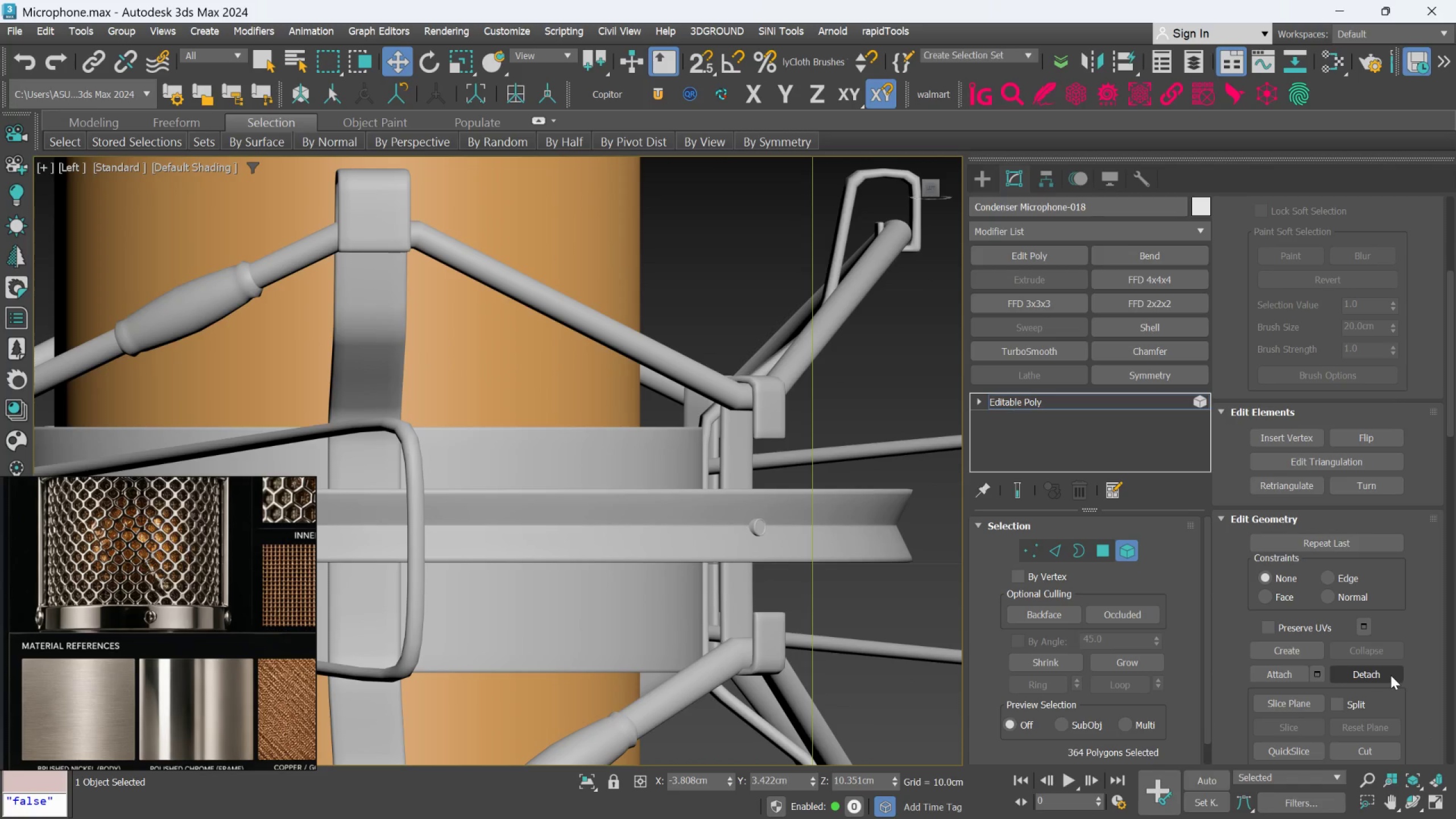 
left_click([1391, 674])
 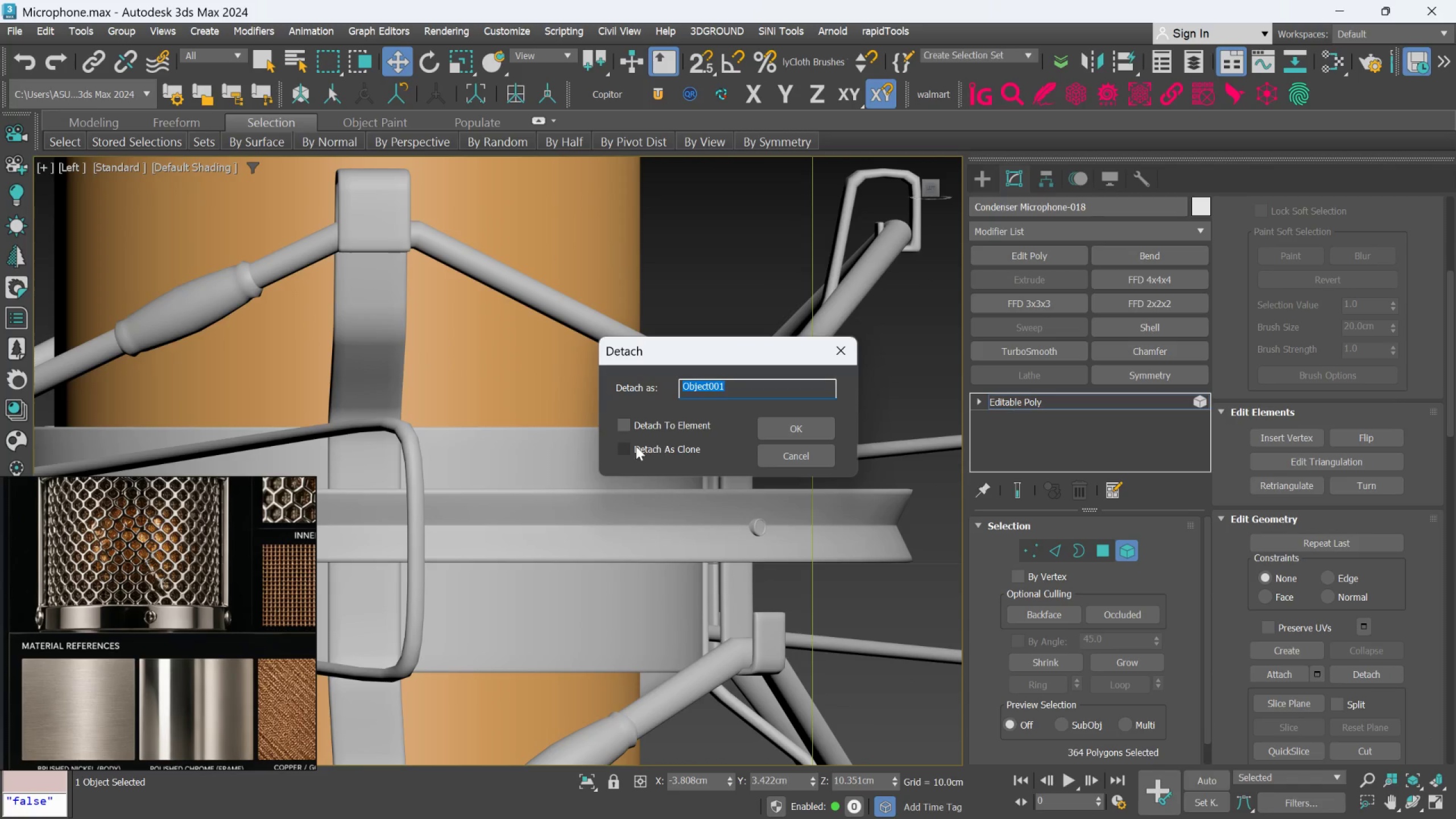 
left_click([629, 448])
 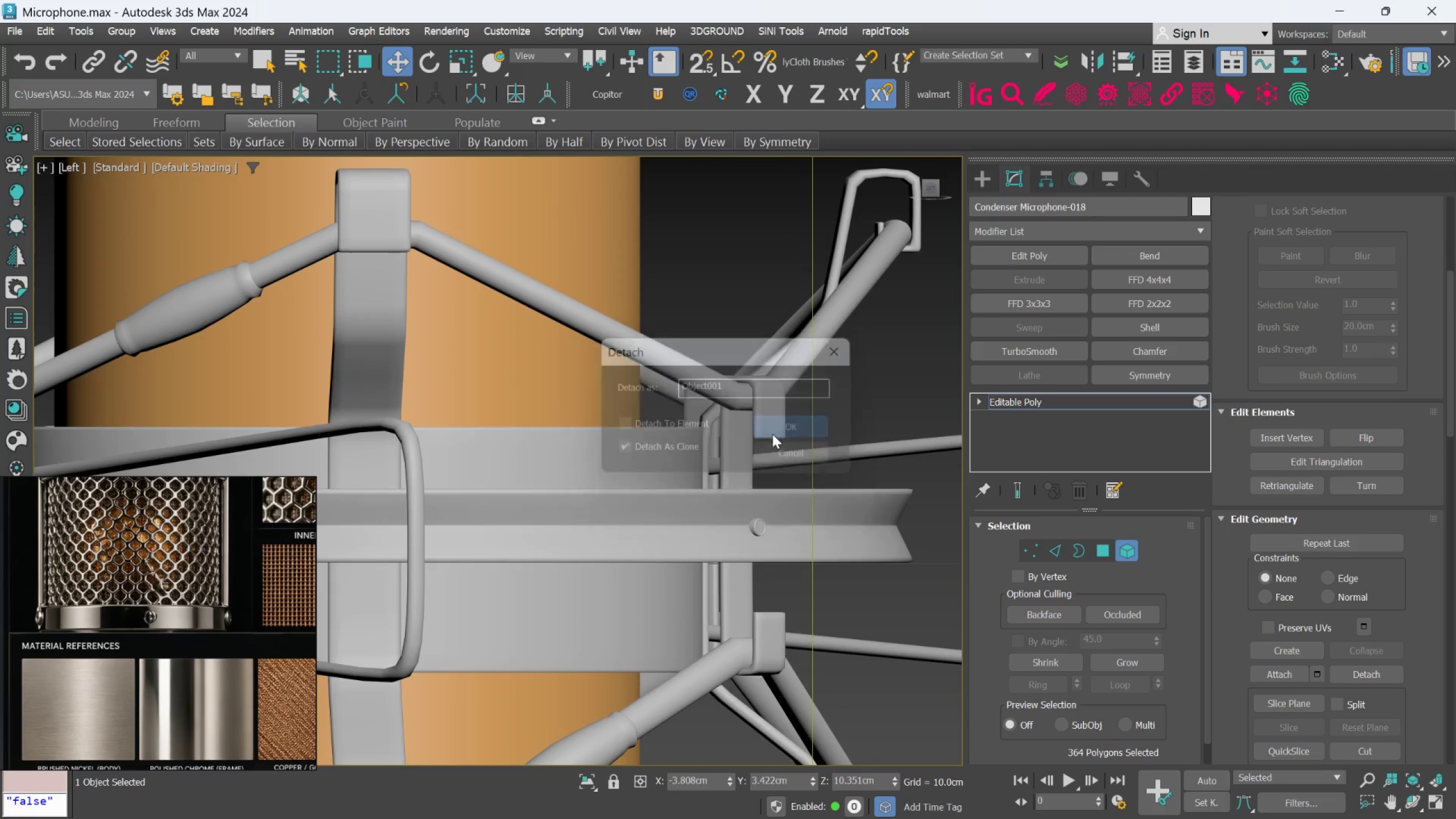 
scroll: coordinate [650, 514], scroll_direction: down, amount: 4.0
 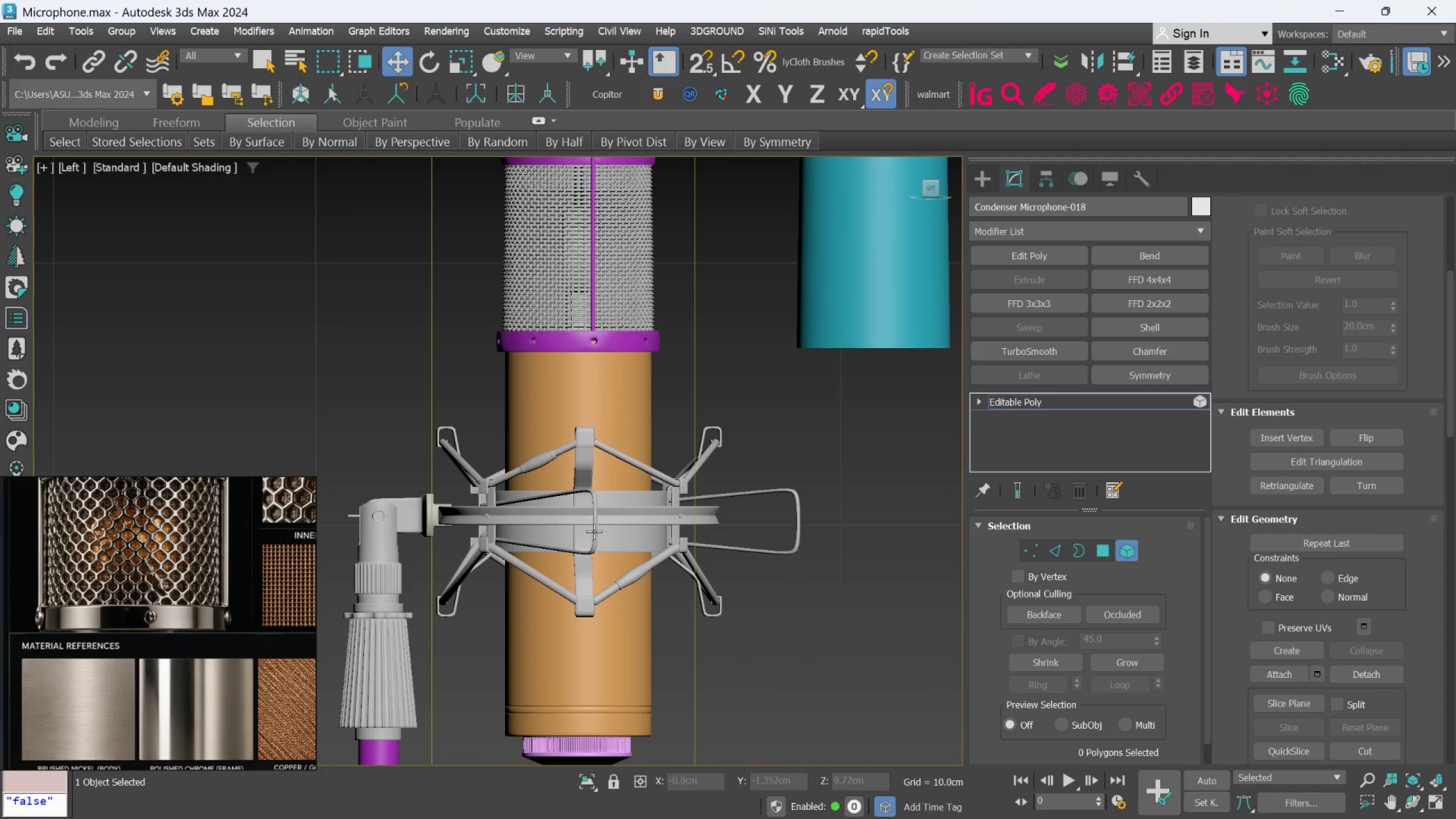 
scroll: coordinate [442, 503], scroll_direction: up, amount: 4.0
 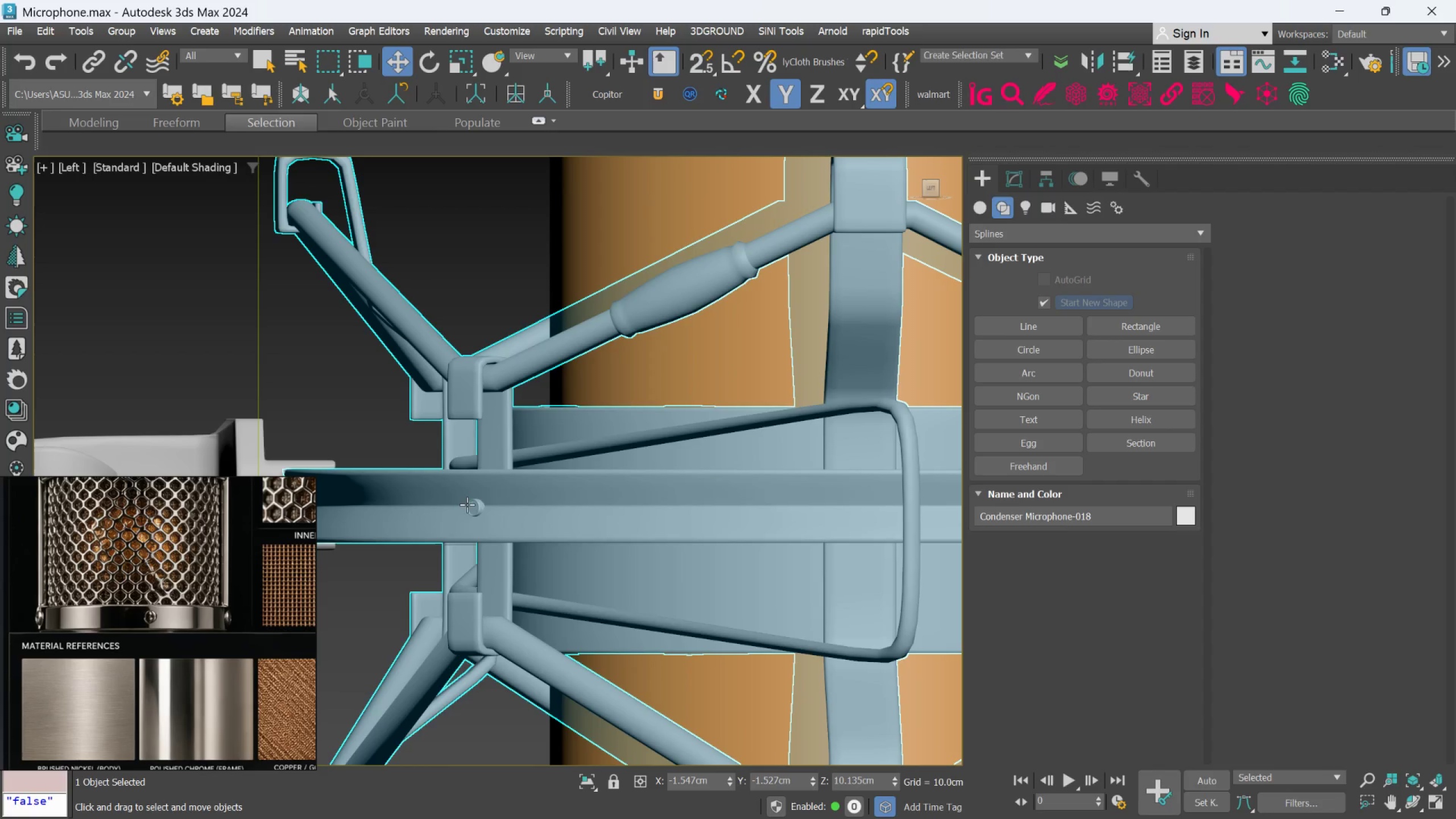 
left_click([469, 505])
 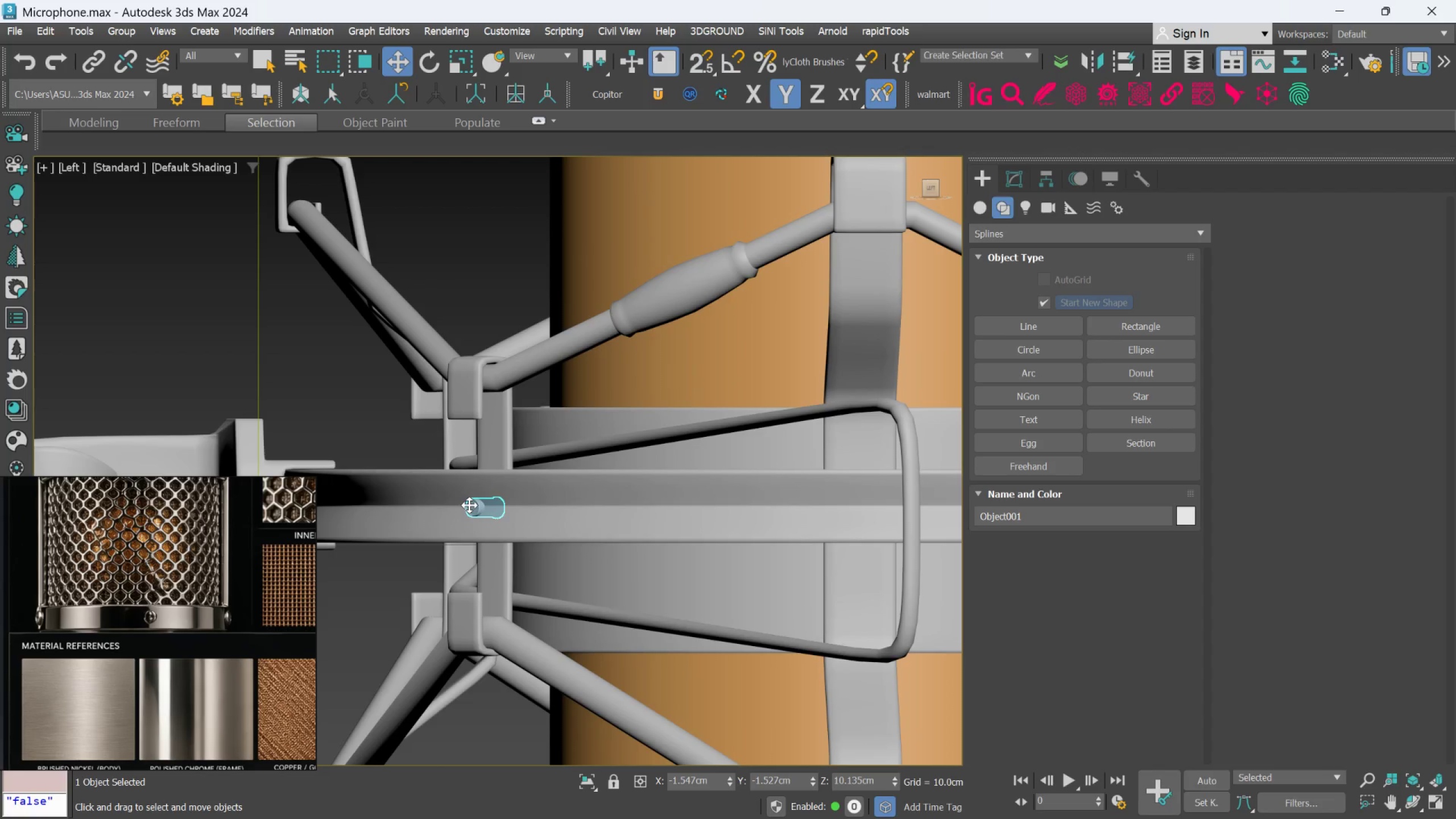 
left_click([469, 505])
 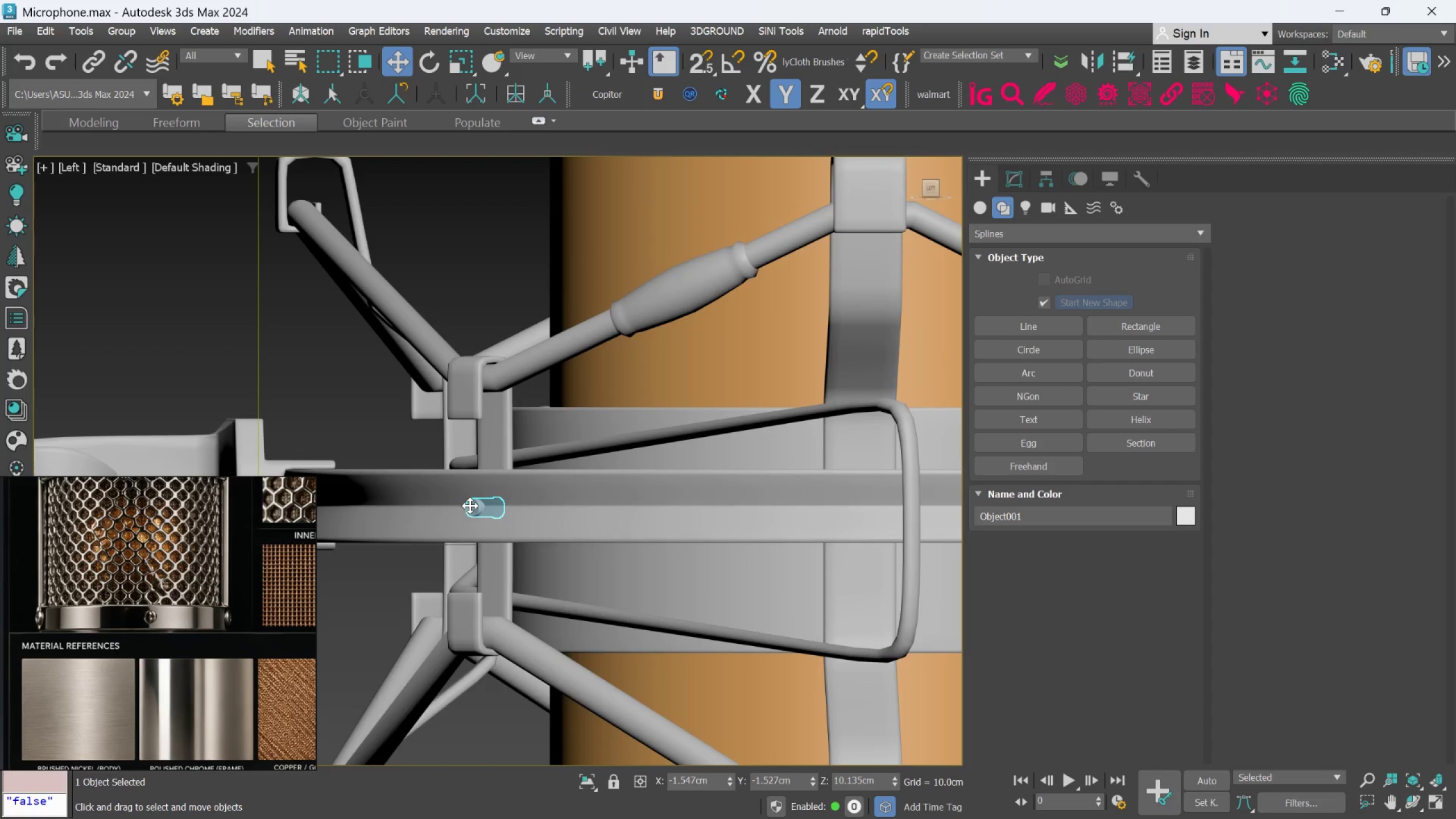 
scroll: coordinate [474, 502], scroll_direction: down, amount: 2.0
 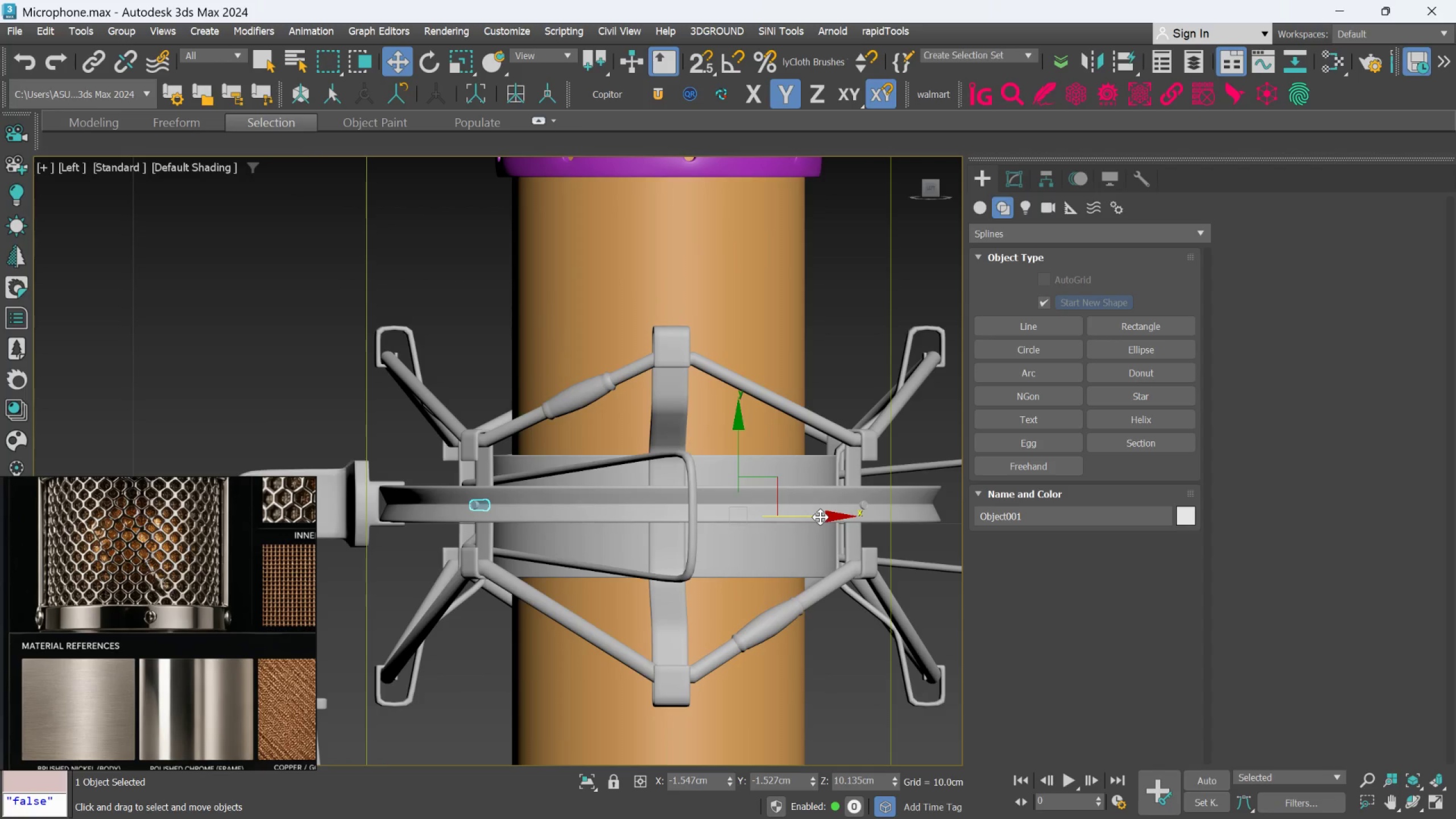 
left_click_drag(start_coordinate=[820, 517], to_coordinate=[606, 549])
 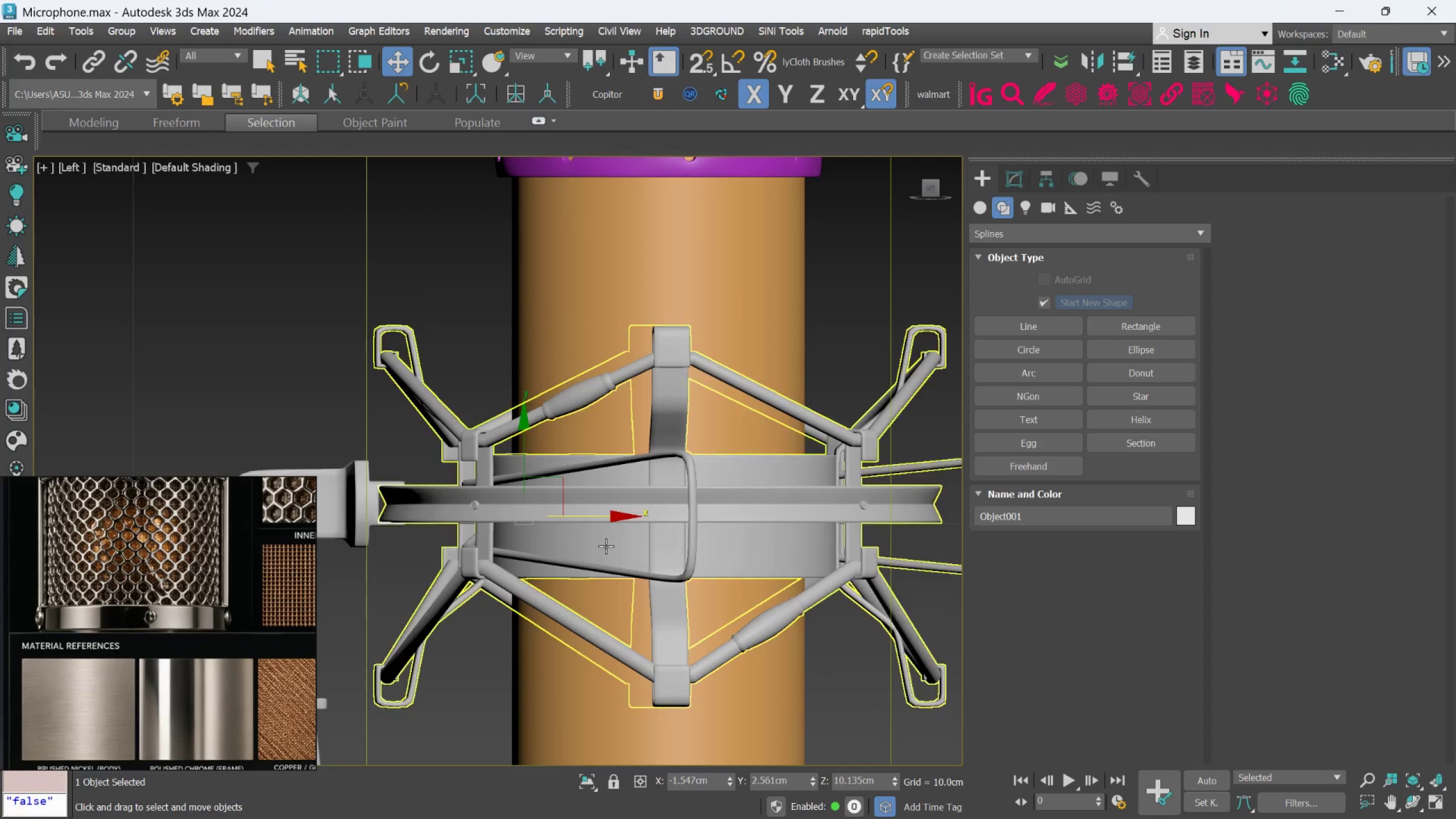 
scroll: coordinate [621, 543], scroll_direction: down, amount: 3.0
 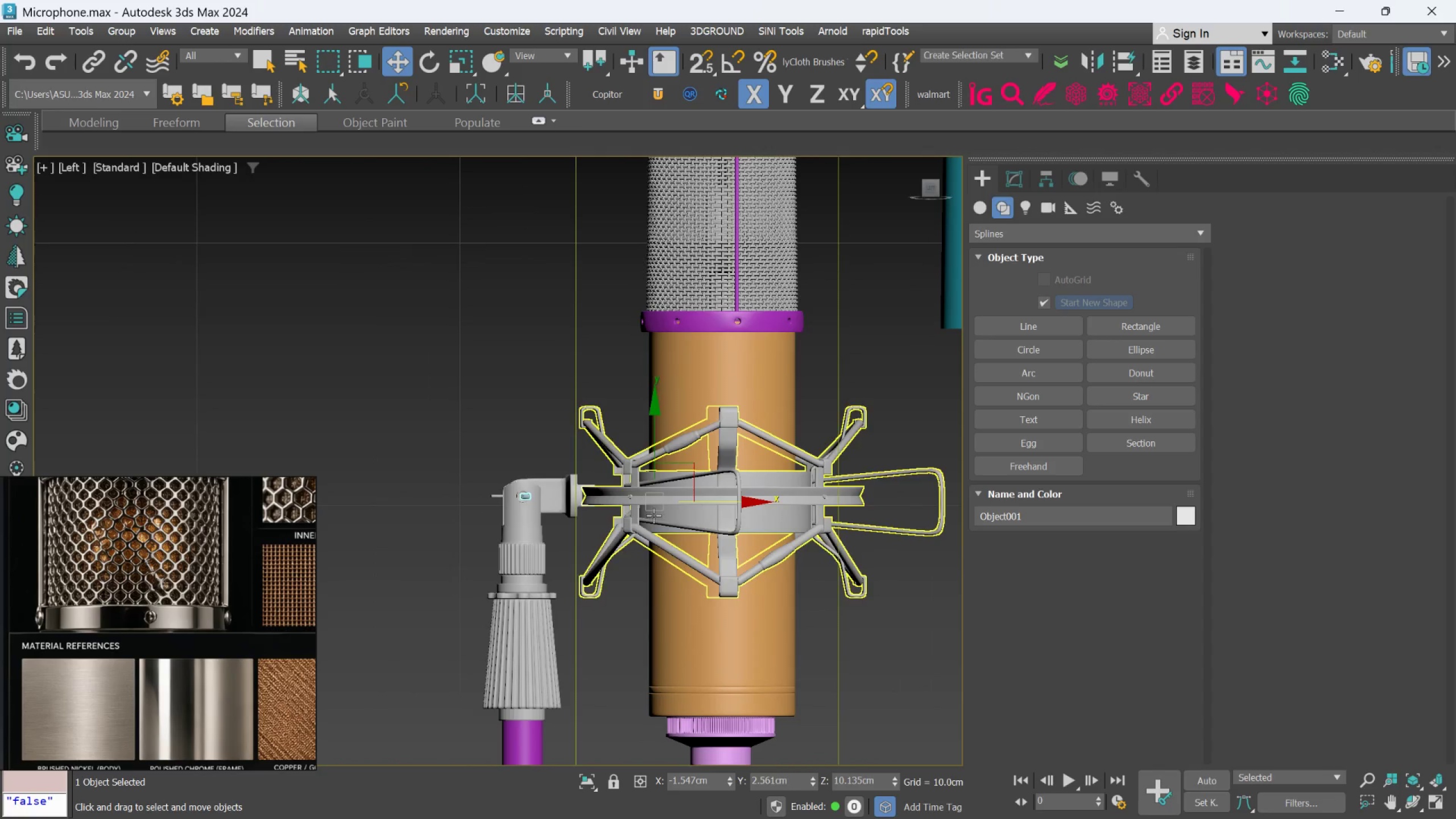 
scroll: coordinate [551, 516], scroll_direction: up, amount: 1.0
 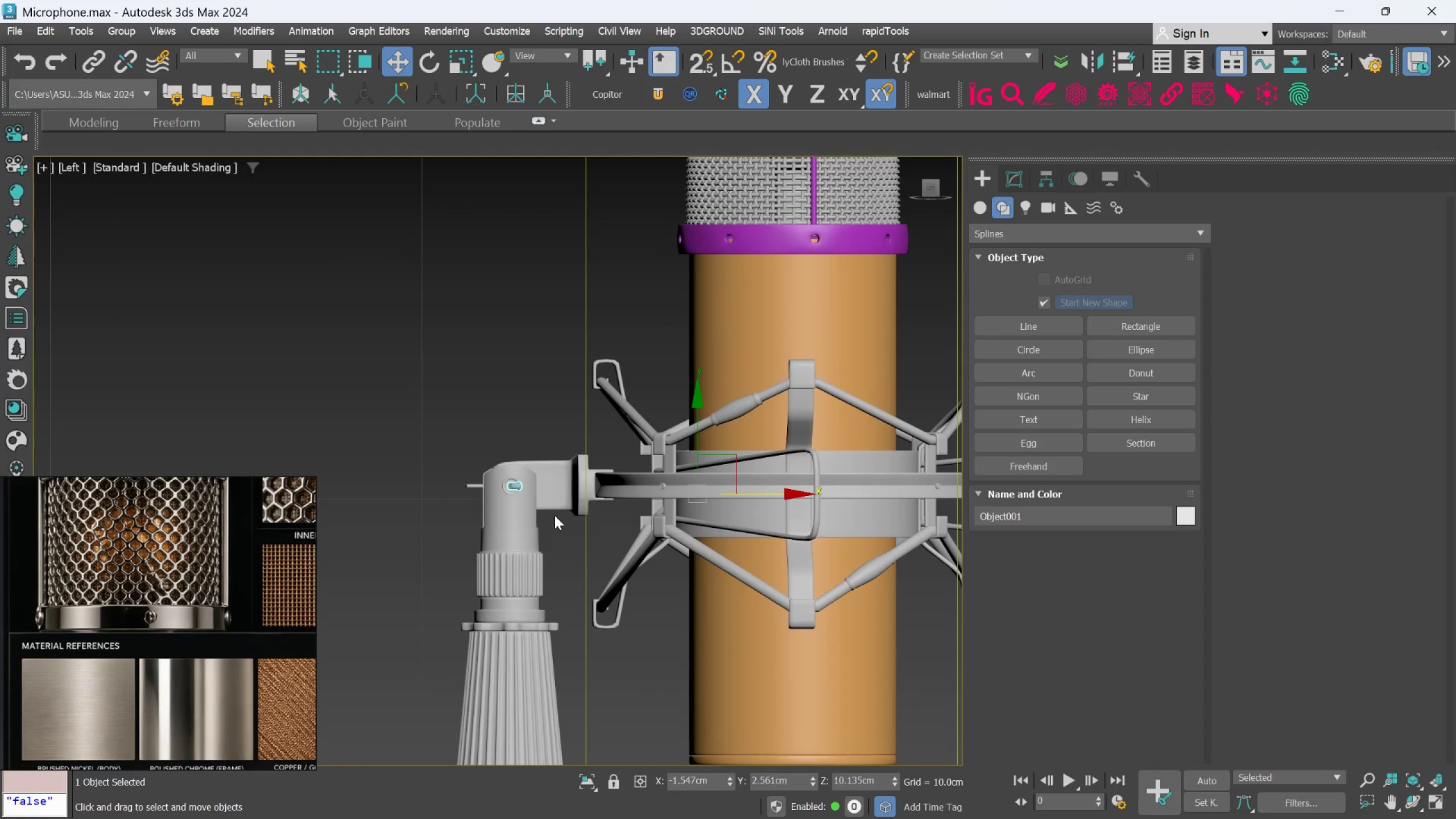 
hold_key(key=AltLeft, duration=1.02)
 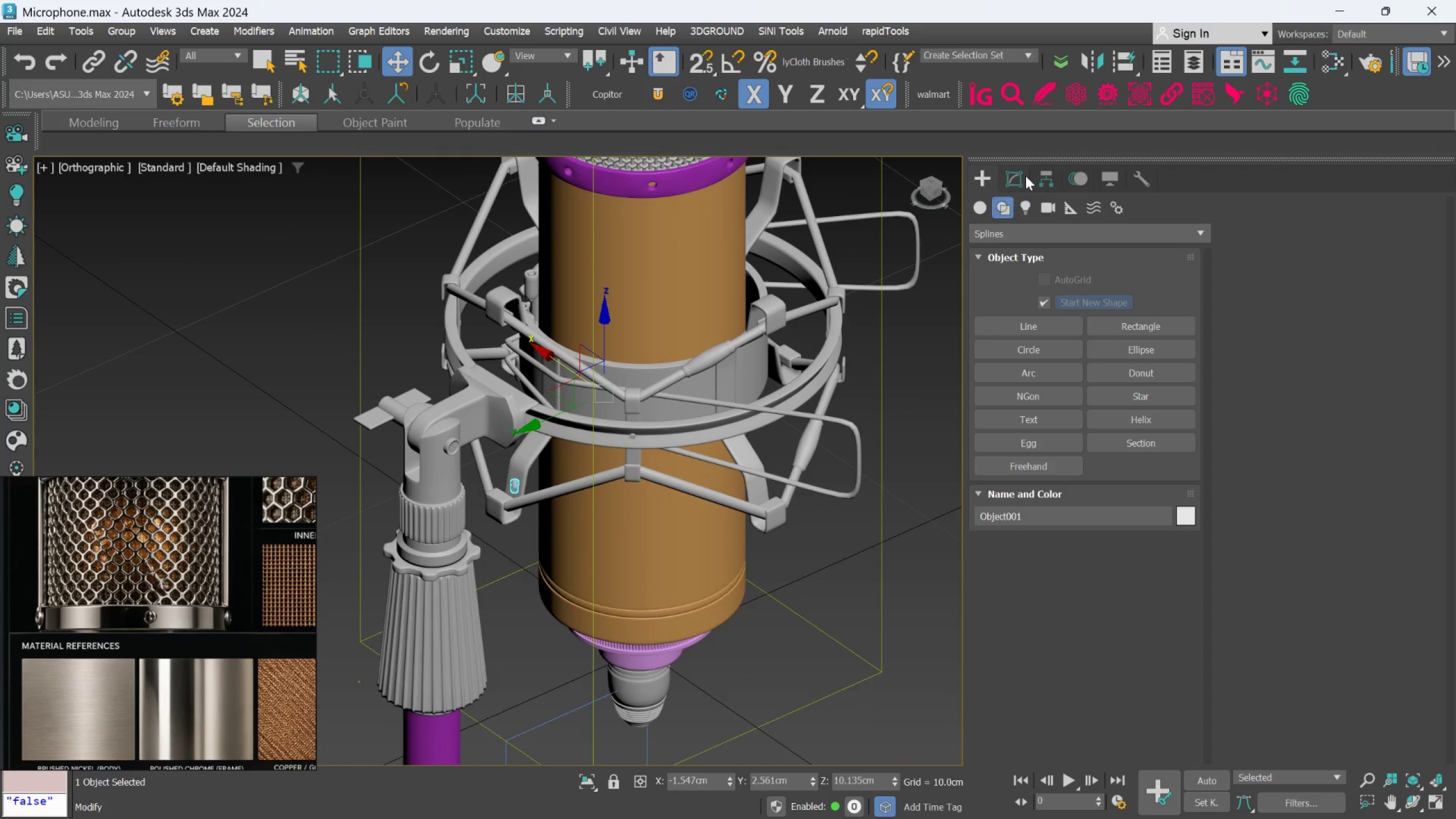 
left_click([1032, 172])
 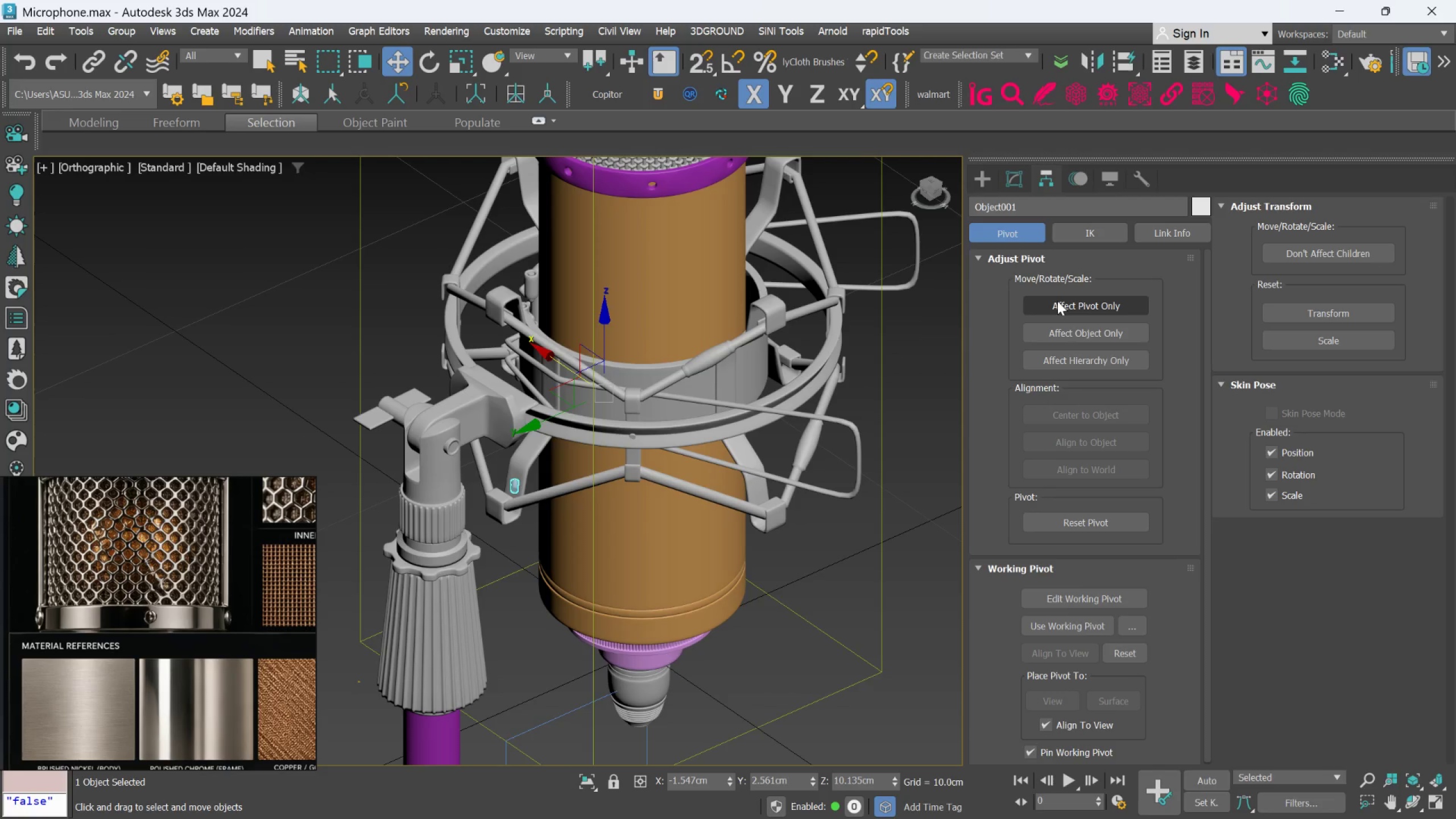 
left_click([1056, 308])
 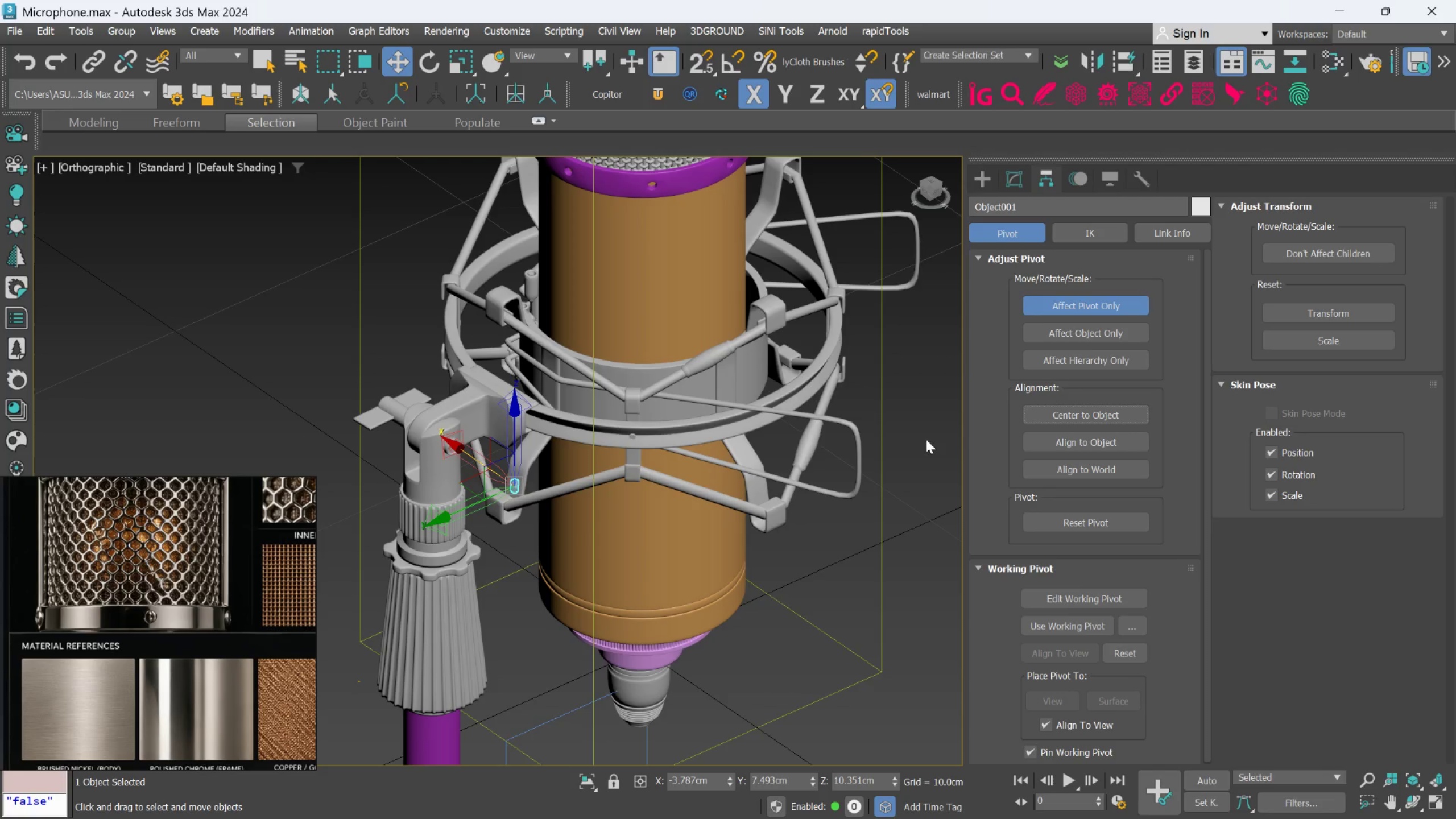 
left_click_drag(start_coordinate=[1059, 298], to_coordinate=[1056, 301])
 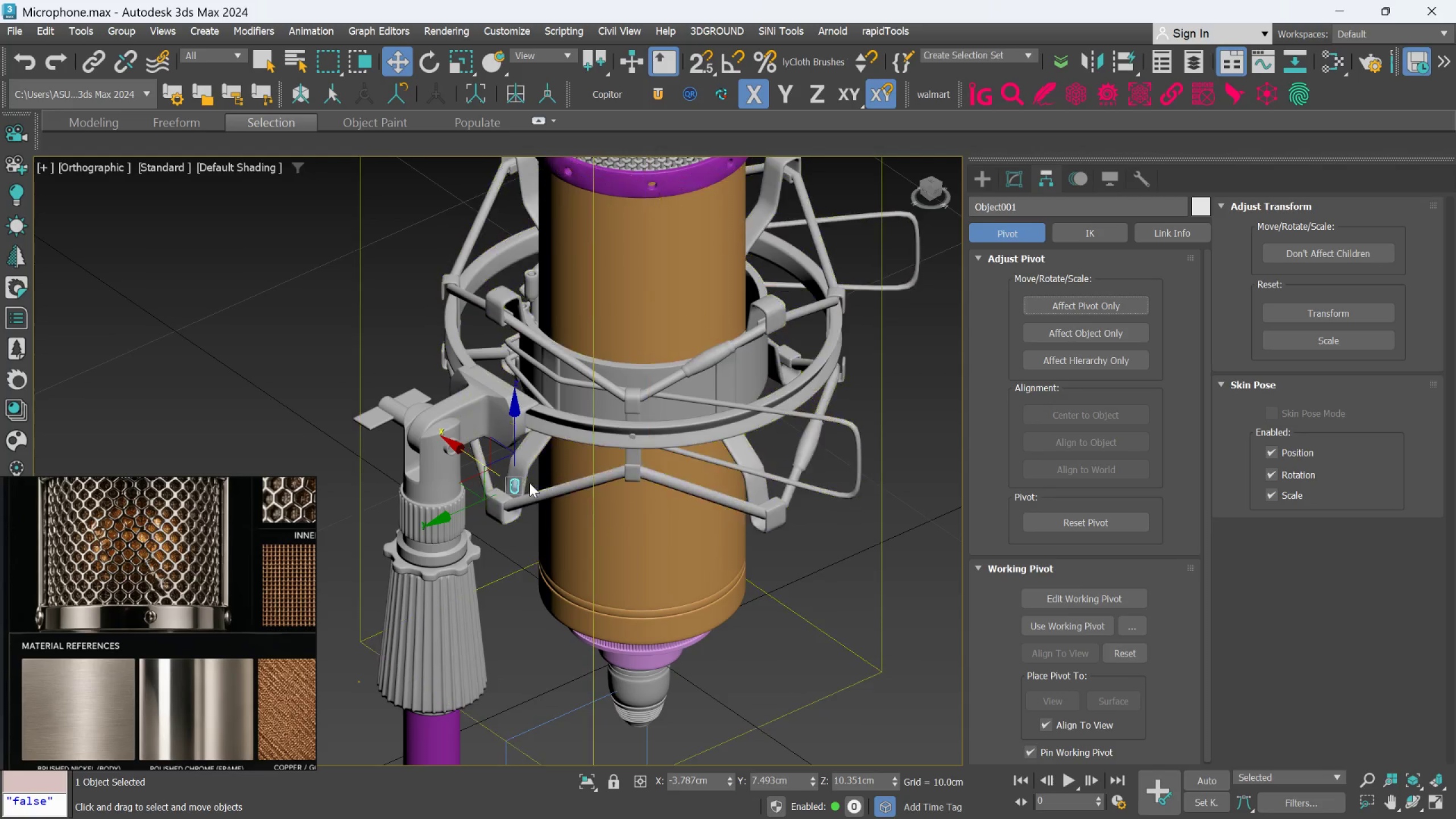 
scroll: coordinate [519, 486], scroll_direction: up, amount: 1.0
 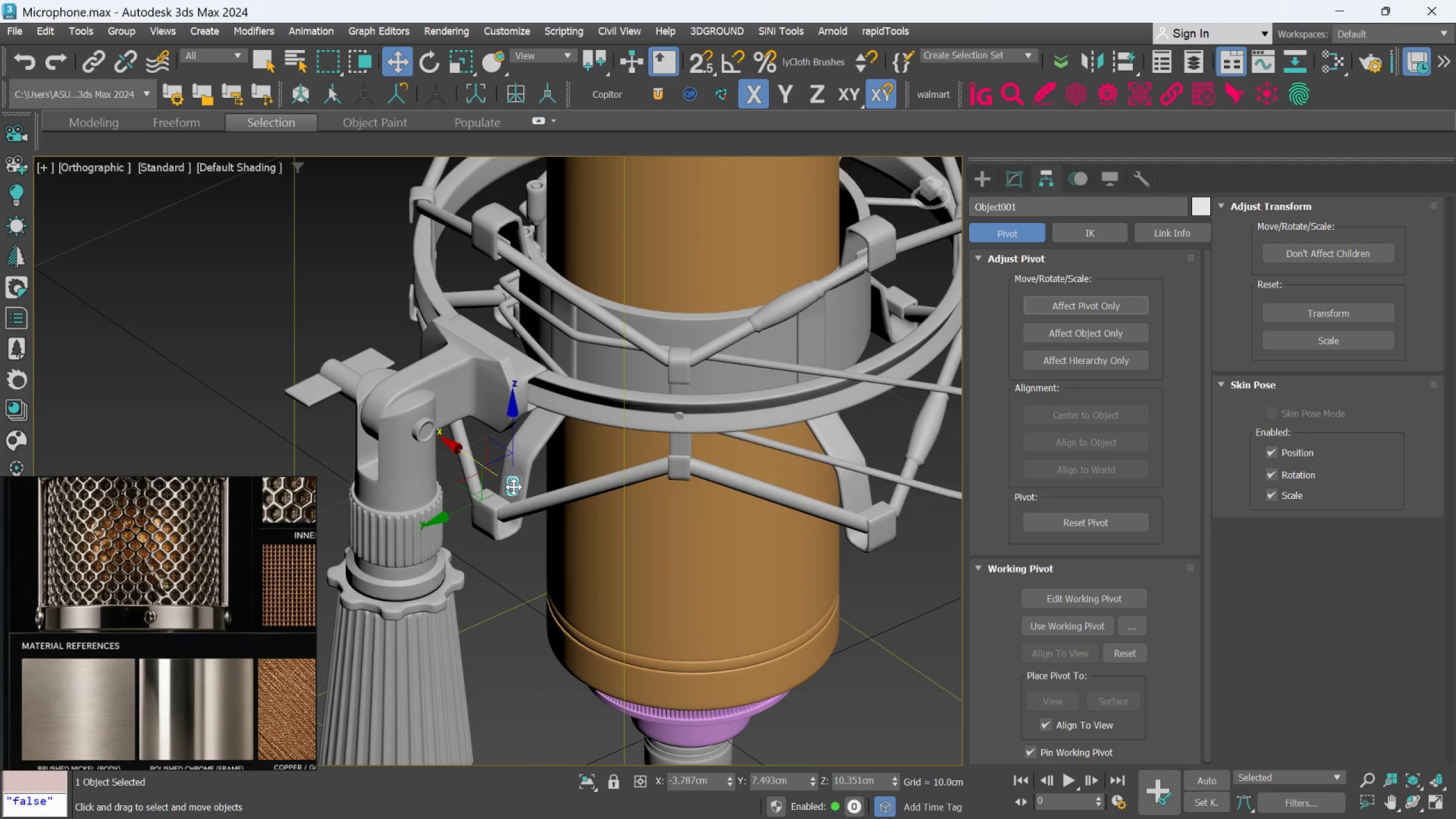 
hold_key(key=AltLeft, duration=1.41)
 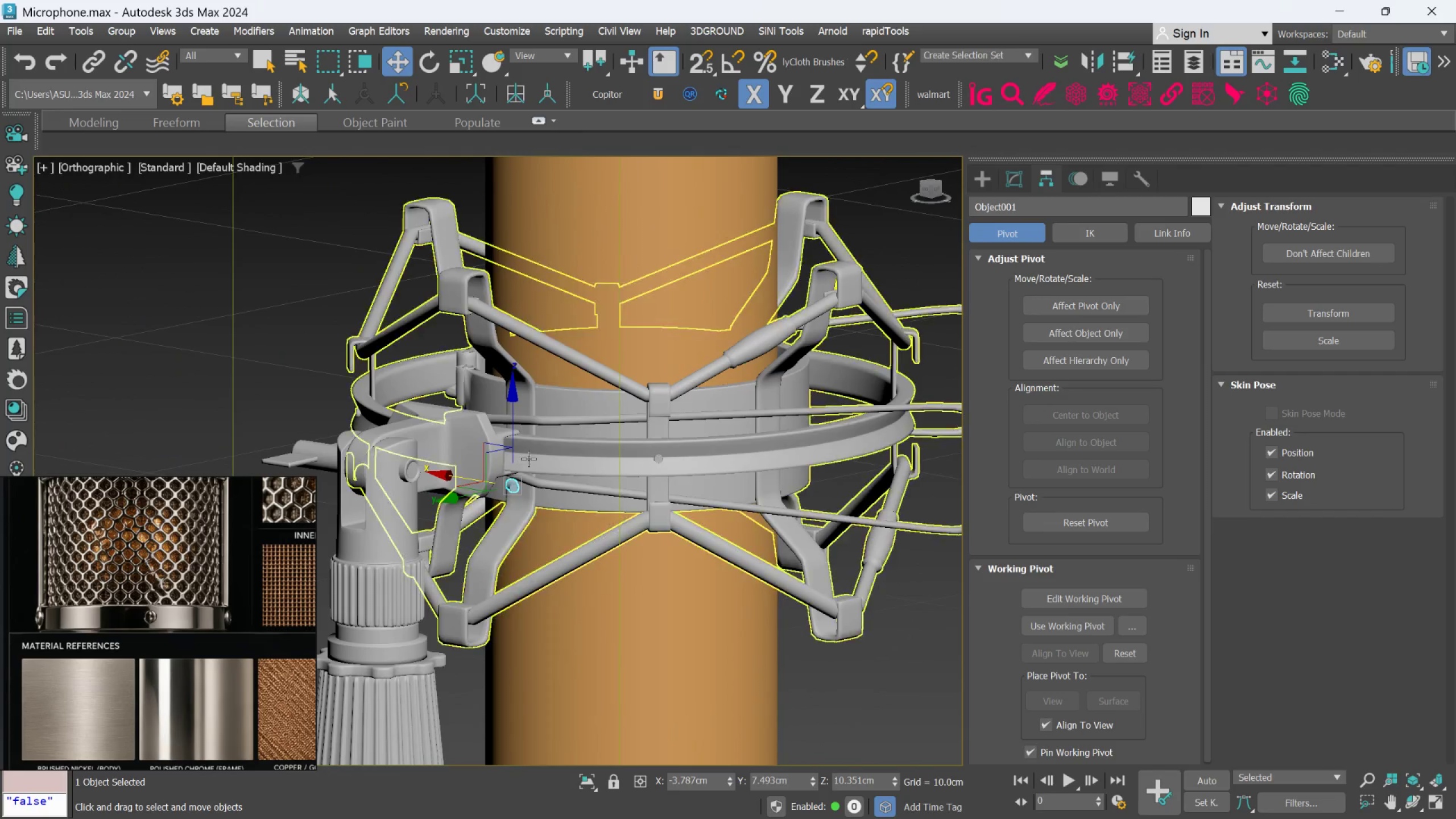 
scroll: coordinate [528, 458], scroll_direction: down, amount: 1.0
 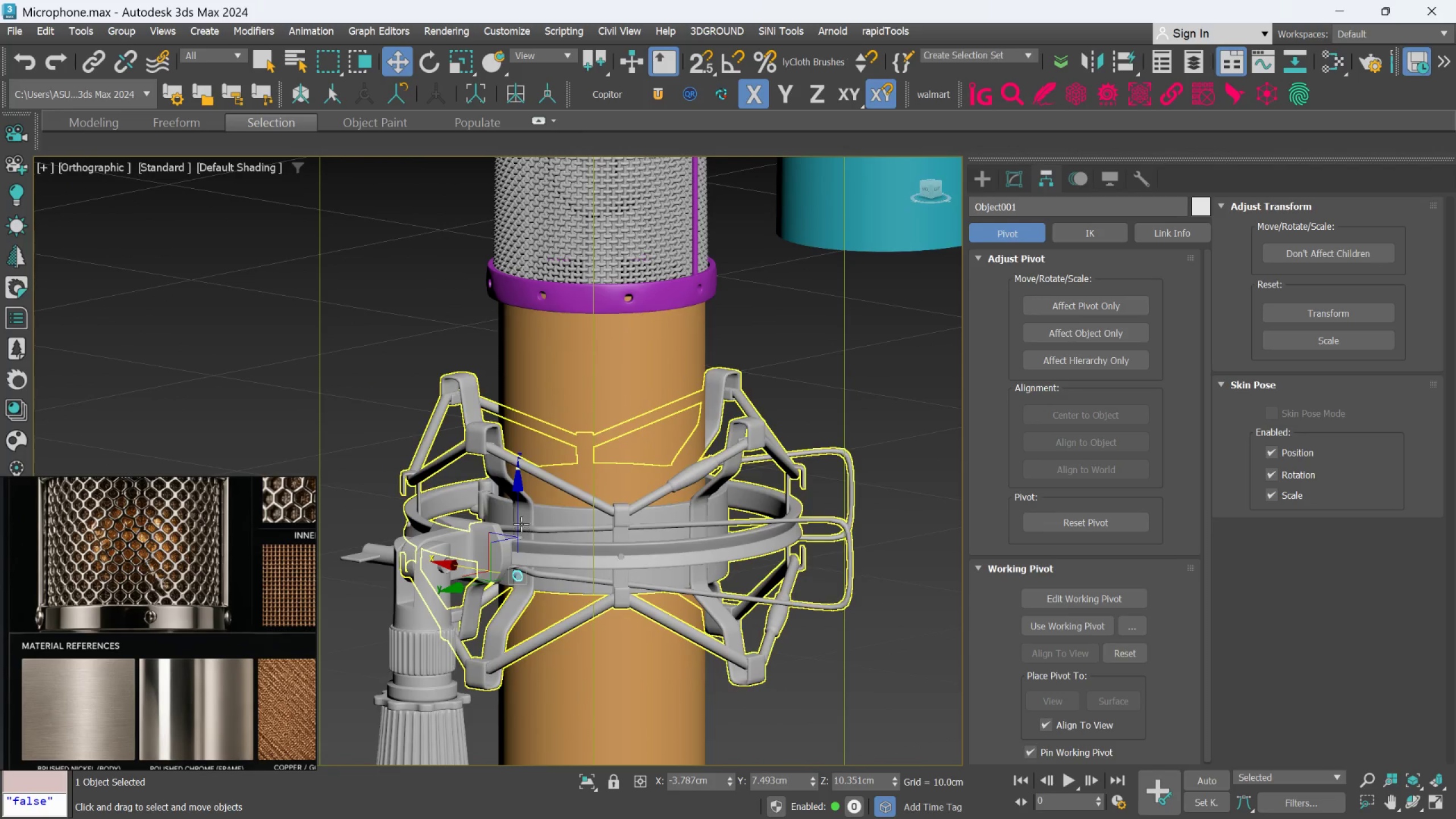 
left_click_drag(start_coordinate=[518, 519], to_coordinate=[560, 256])
 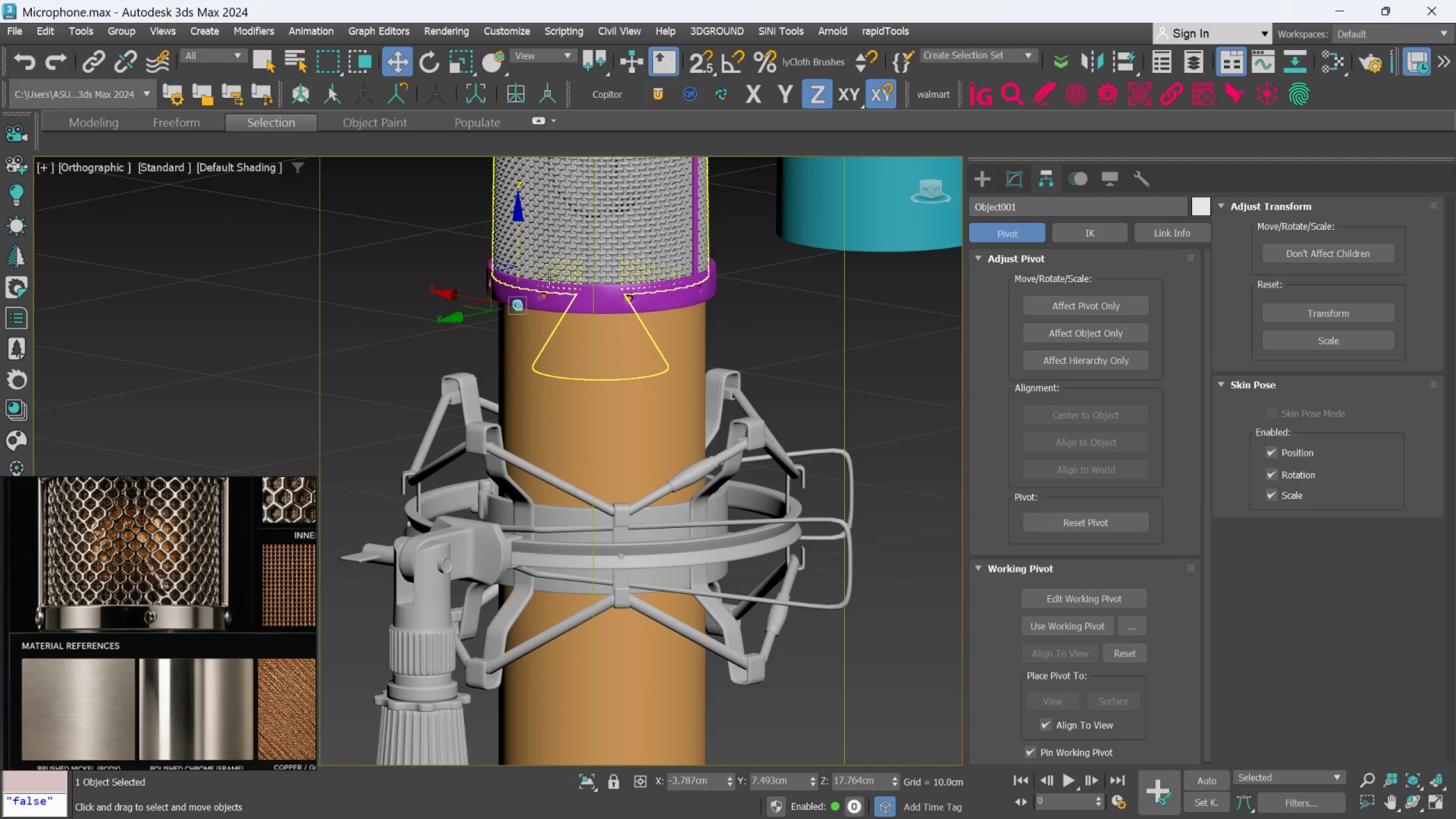 
hold_key(key=AltLeft, duration=0.95)
 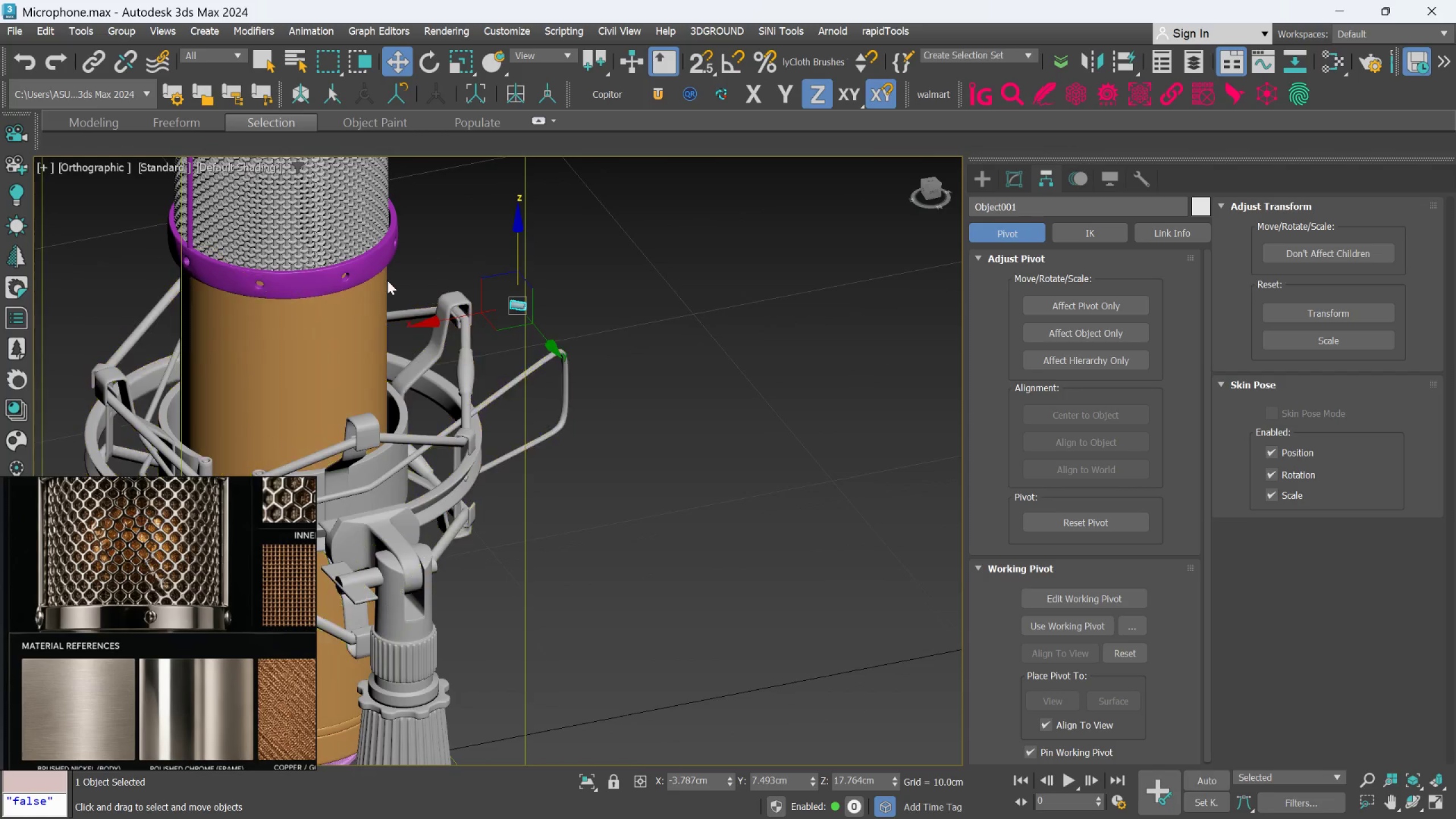 
scroll: coordinate [375, 274], scroll_direction: up, amount: 2.0
 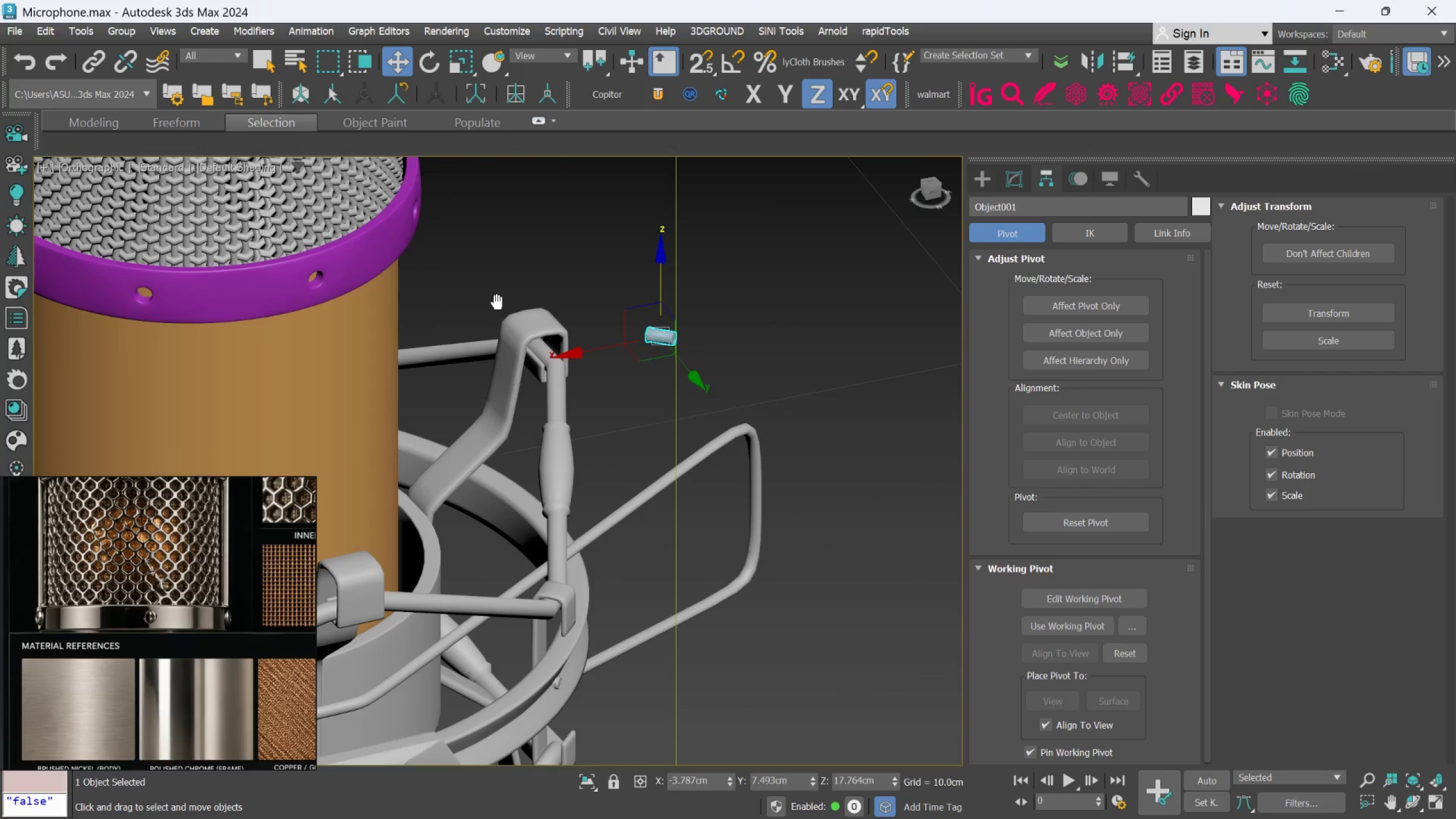 
key(Alt+AltLeft)
 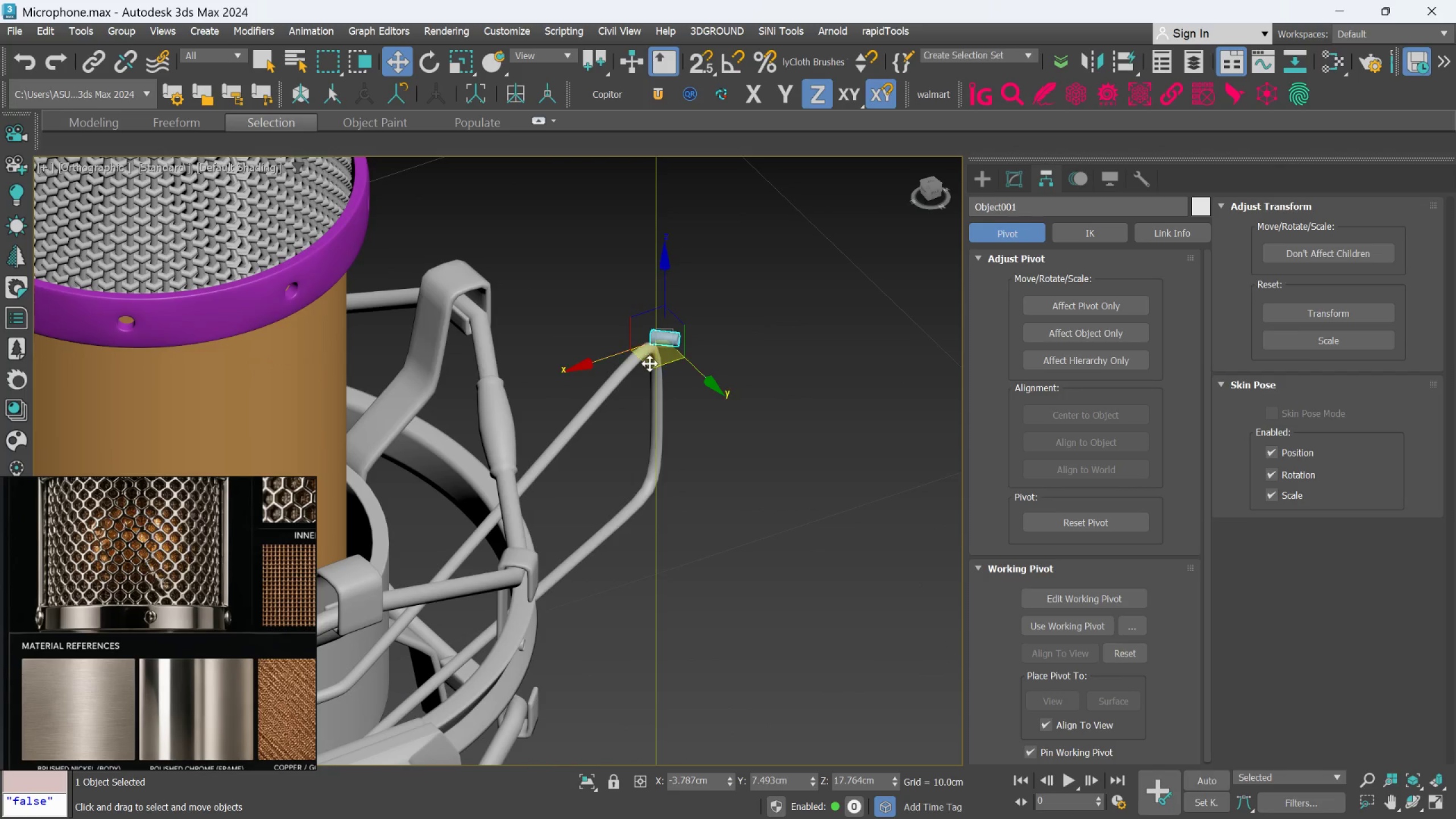 
left_click_drag(start_coordinate=[652, 365], to_coordinate=[288, 320])
 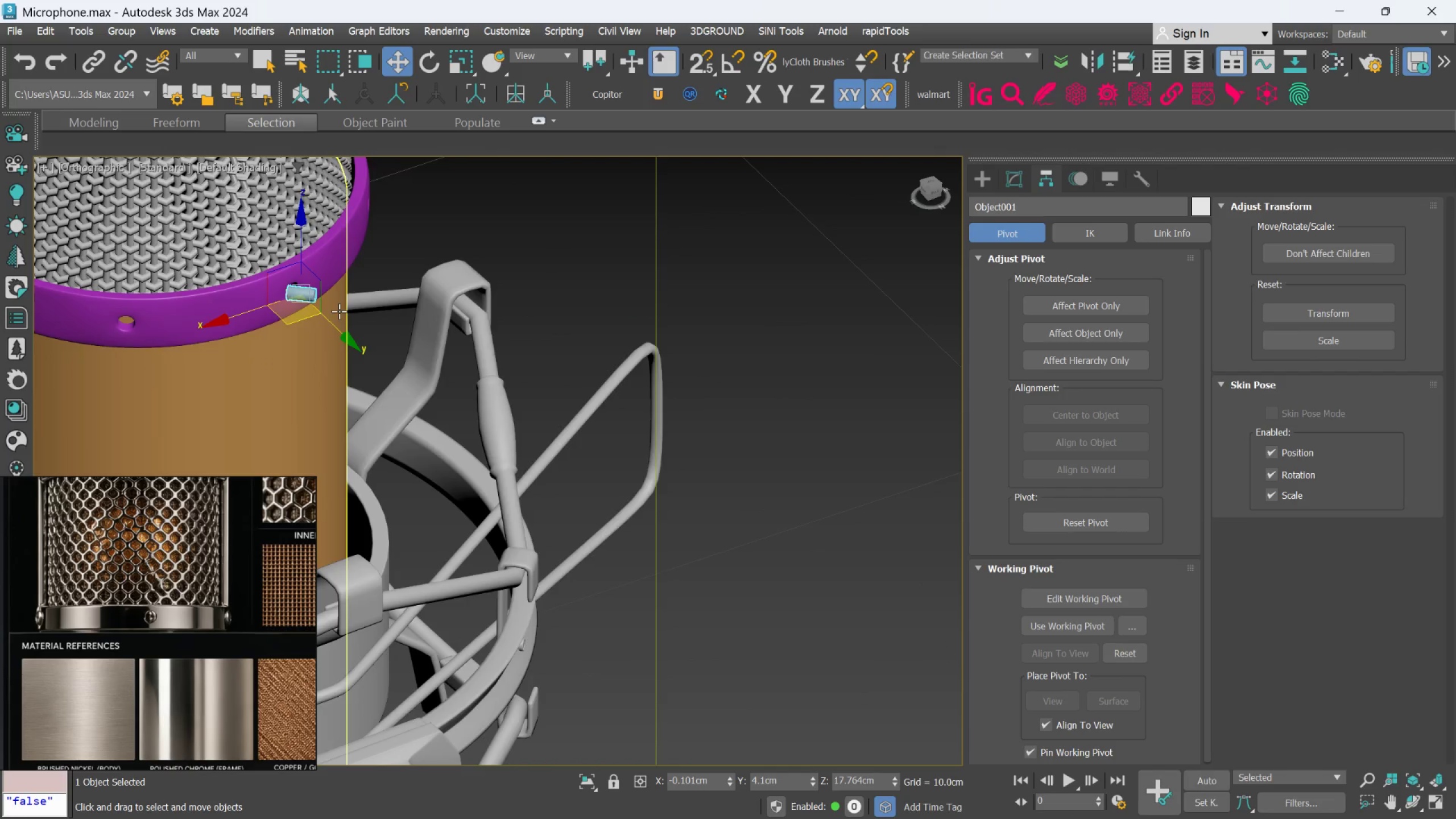 
hold_key(key=AltLeft, duration=0.64)
 